 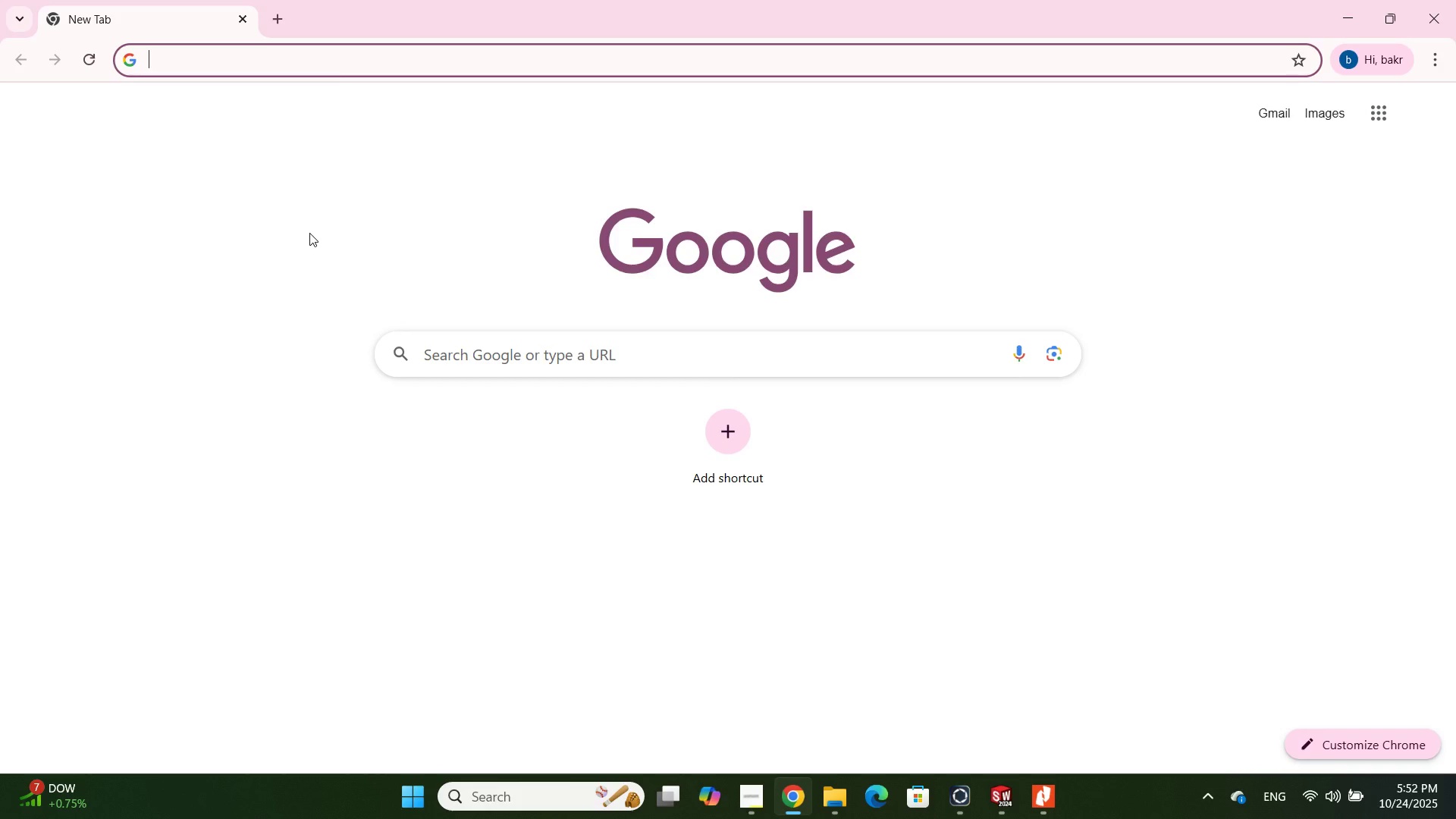 
type(hybotensue)
 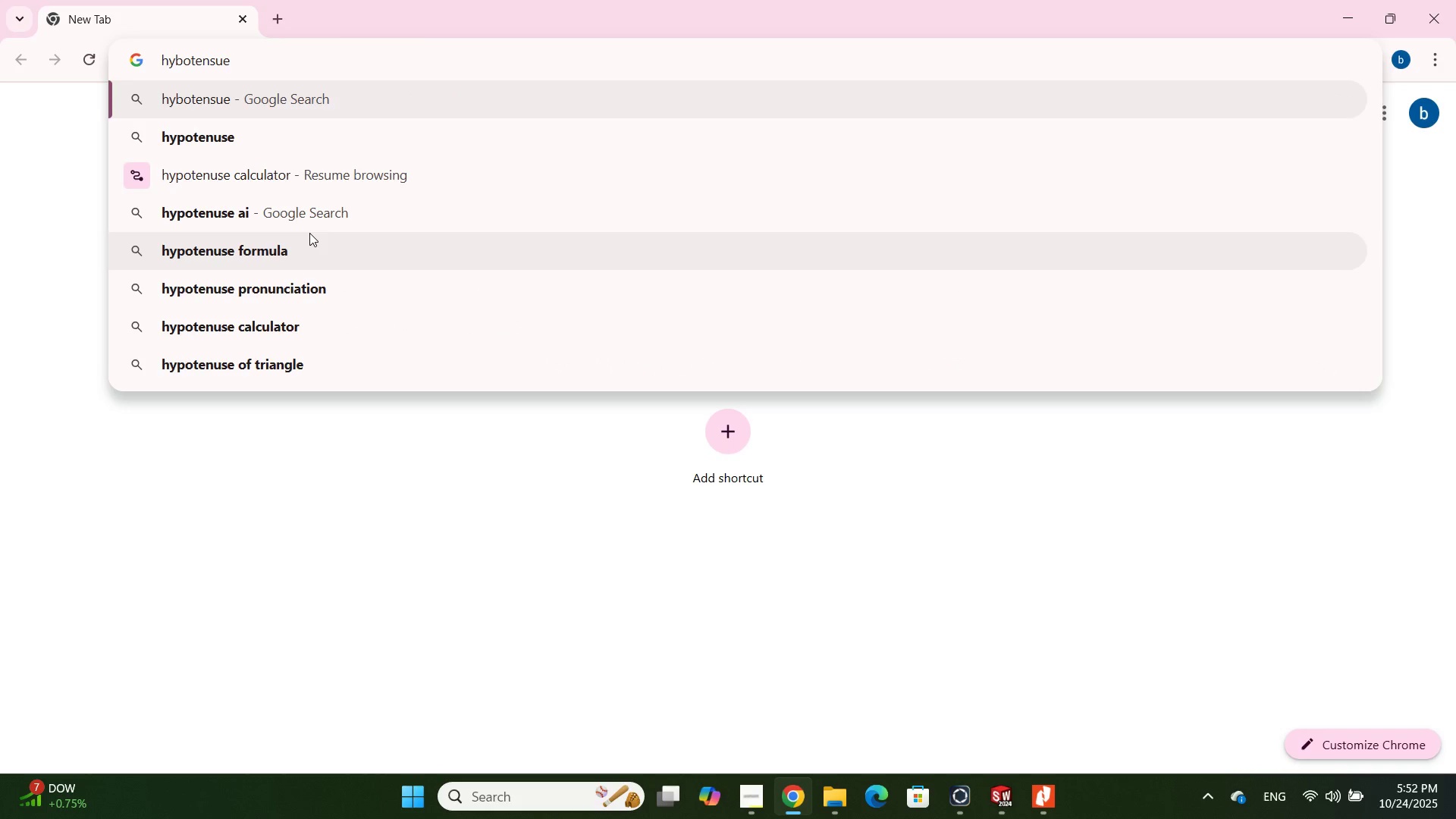 
key(ArrowDown)
 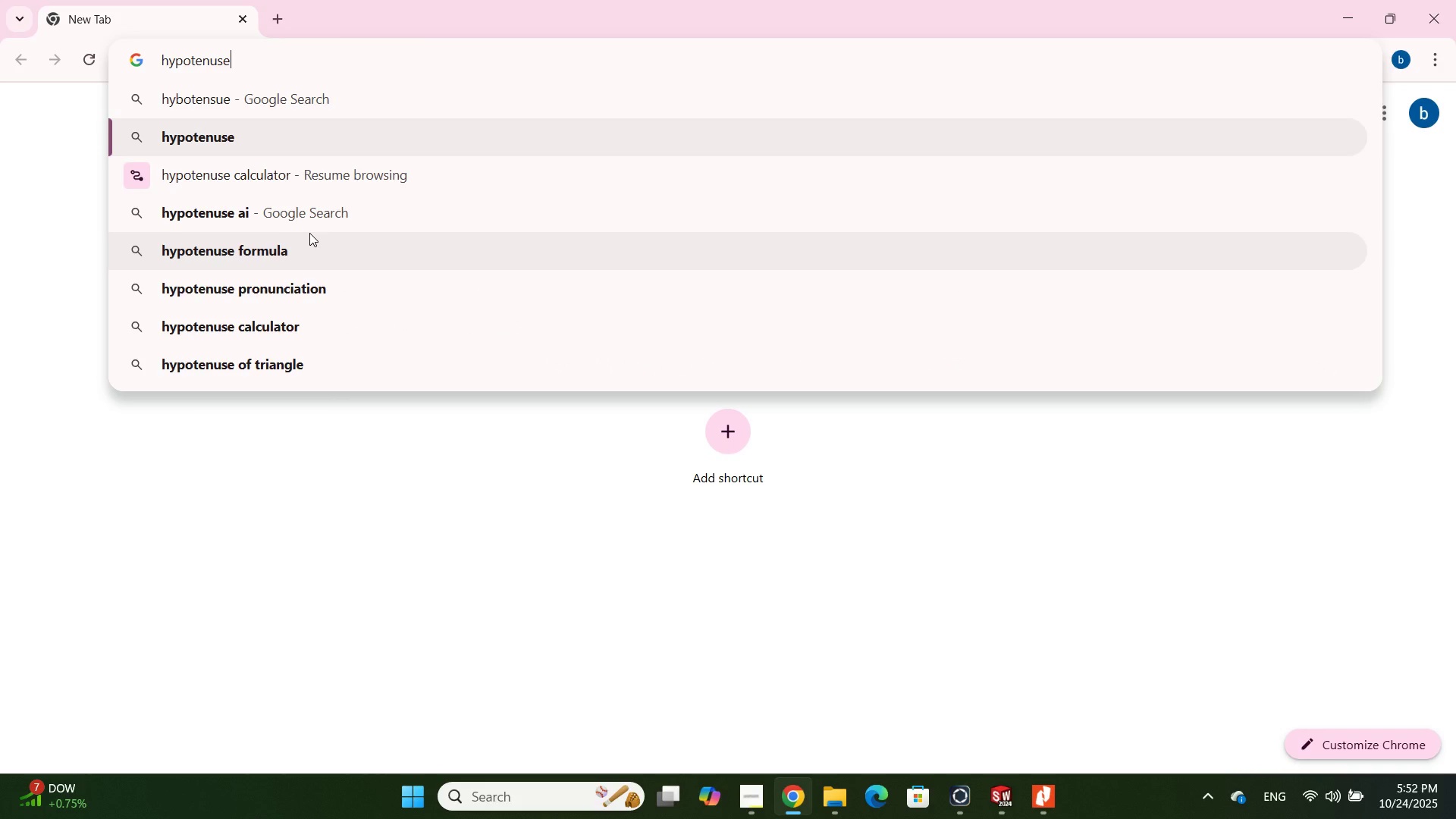 
key(Space)
 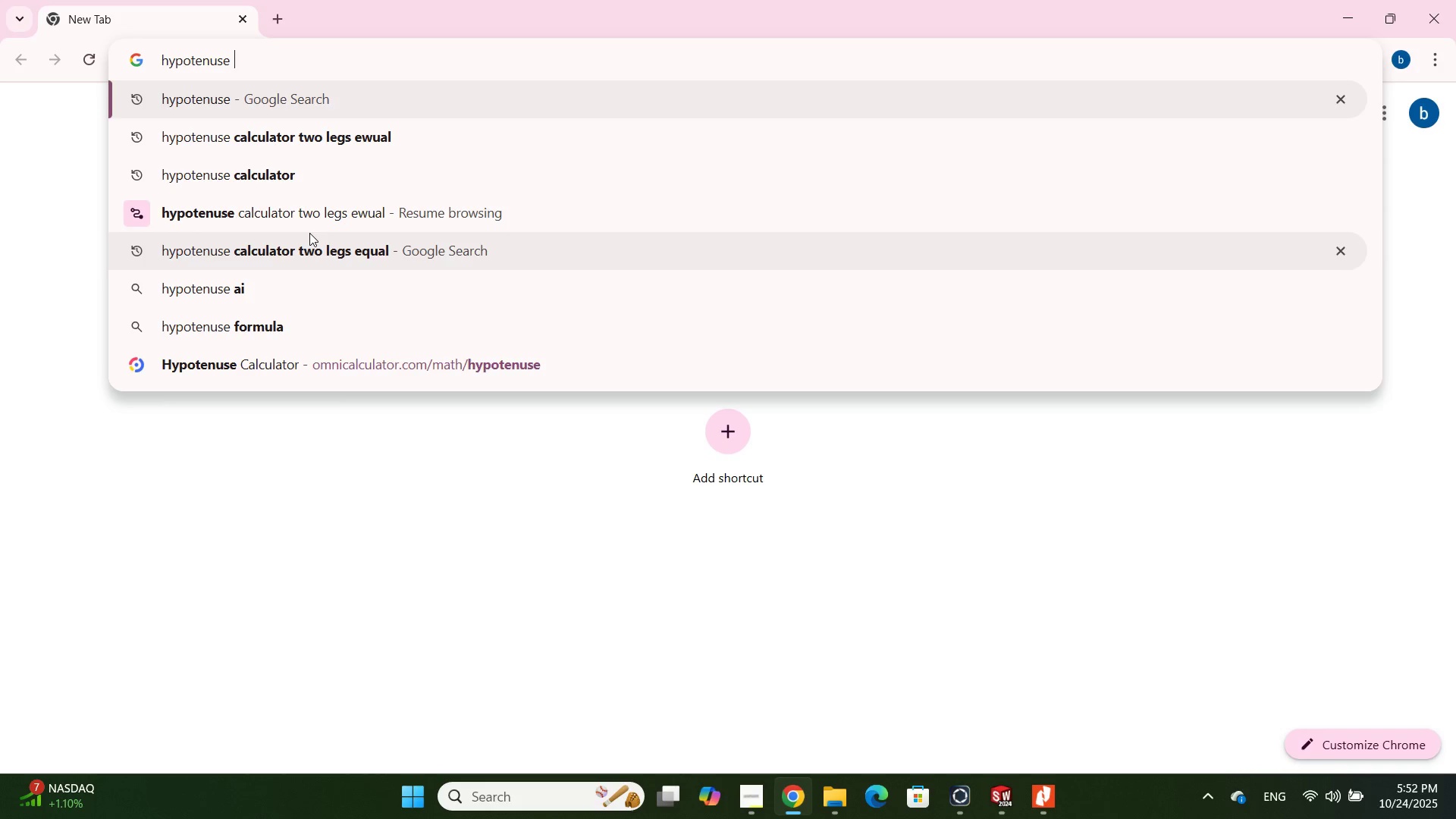 
wait(5.88)
 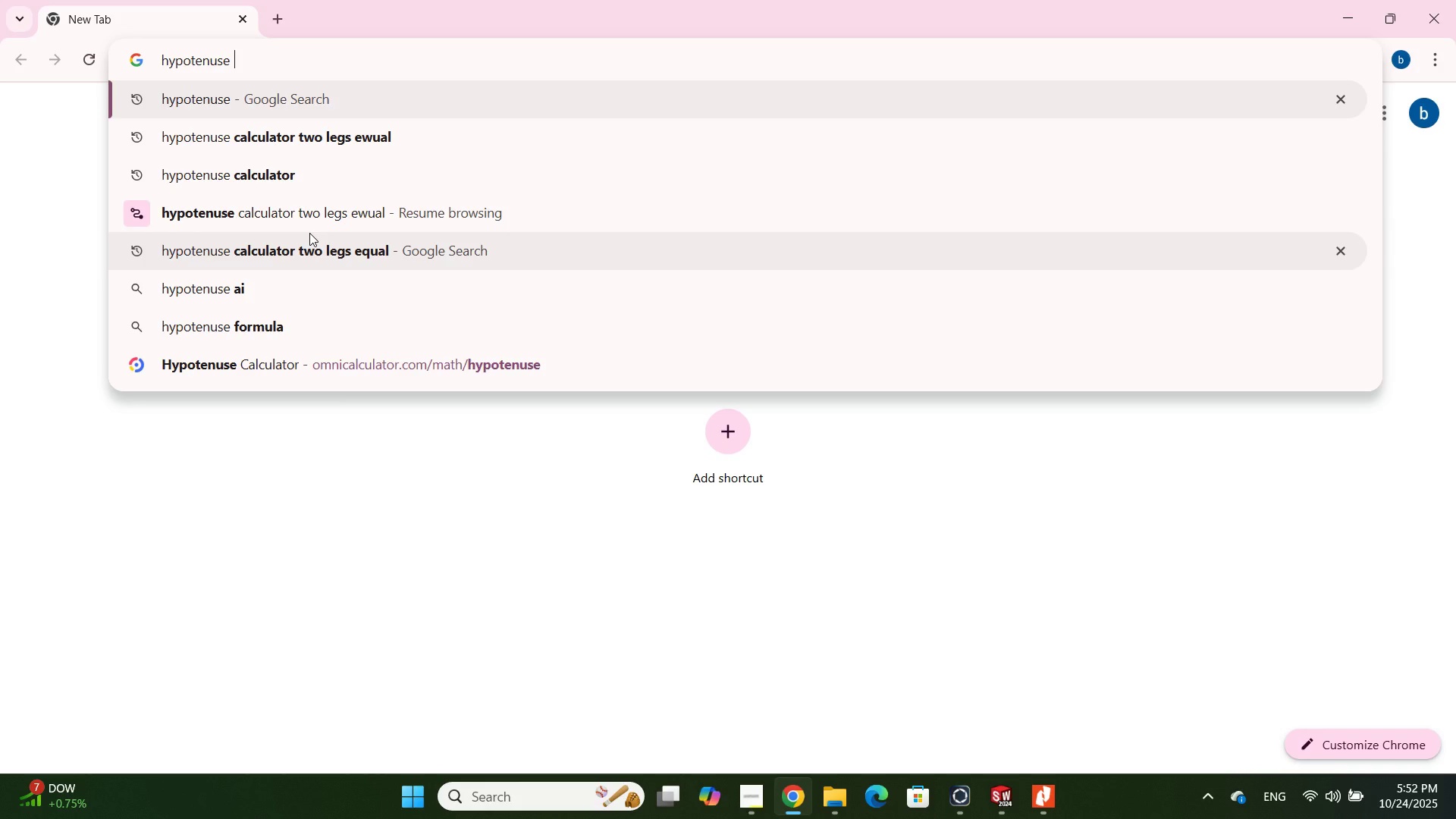 
key(Control+A)
 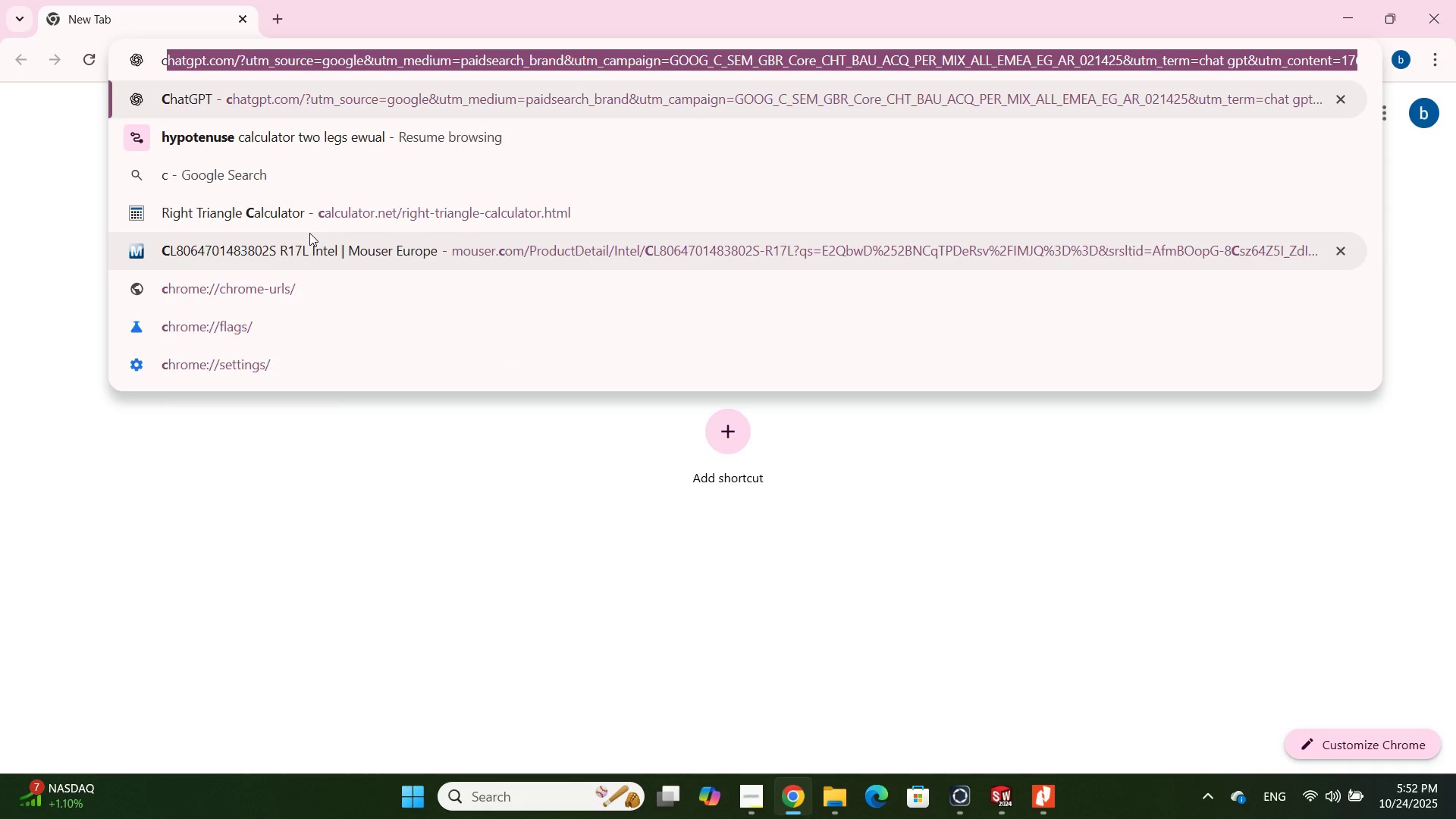 
type(cha)
 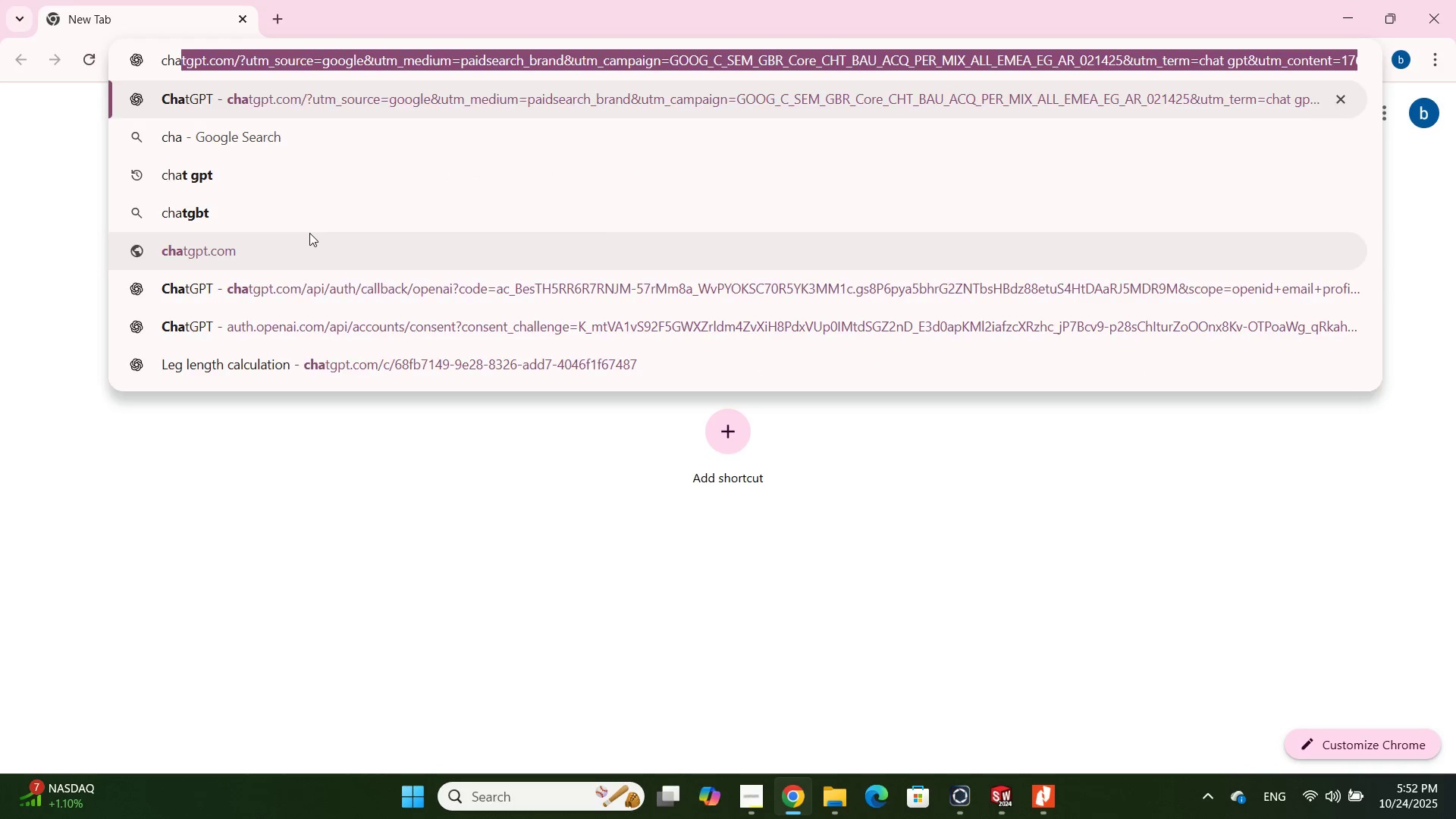 
key(Enter)
 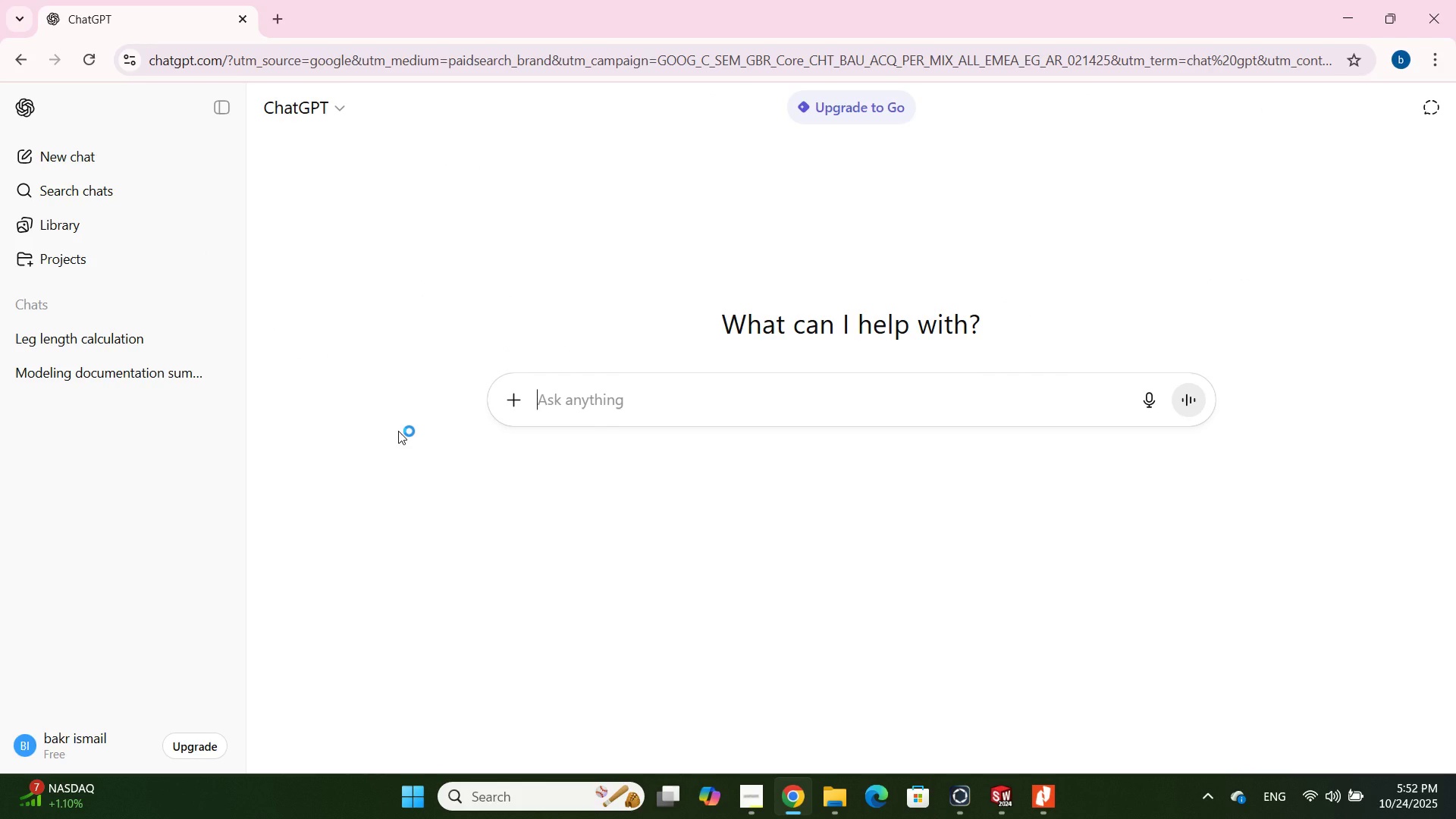 
wait(5.22)
 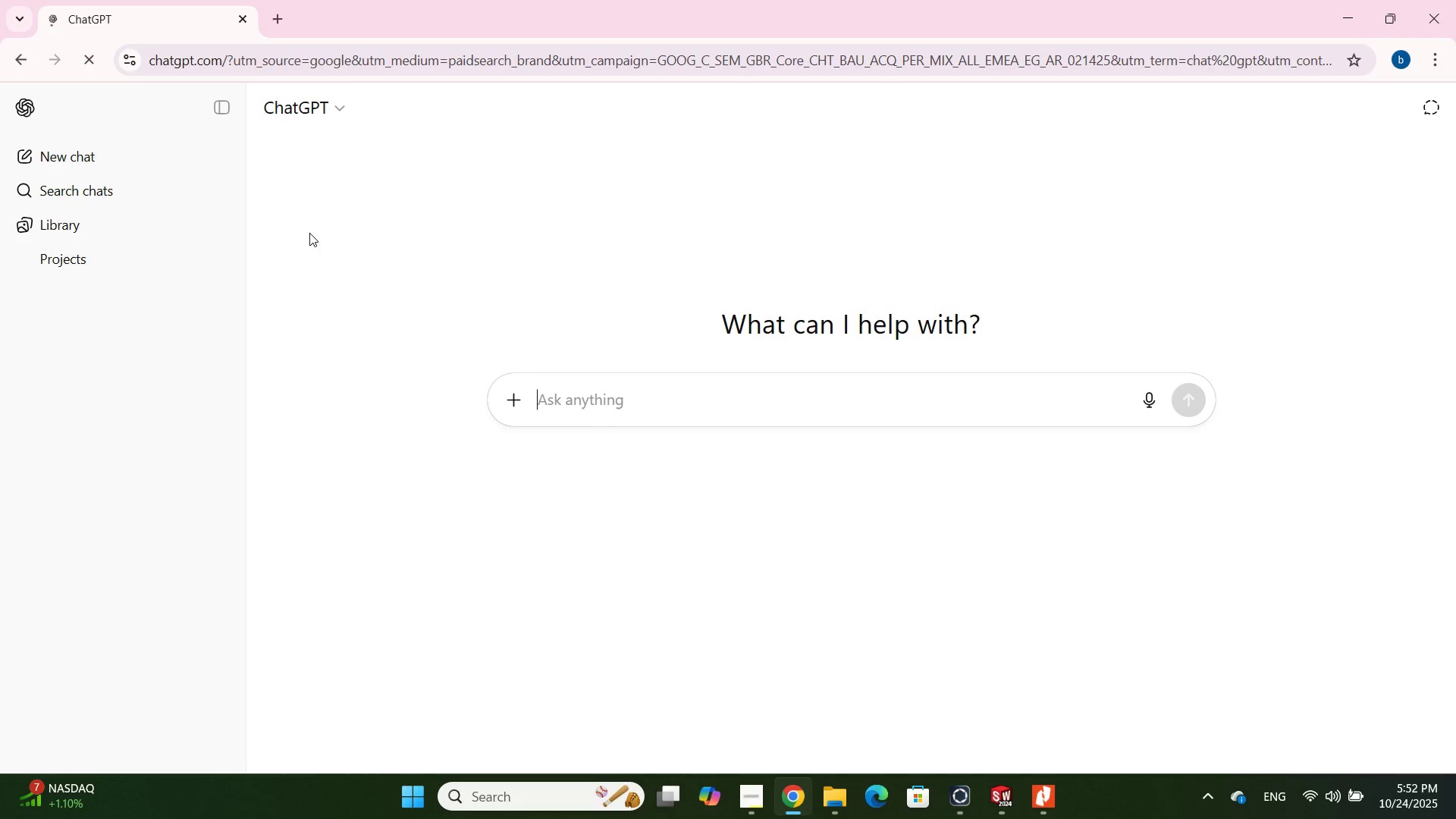 
left_click([165, 342])
 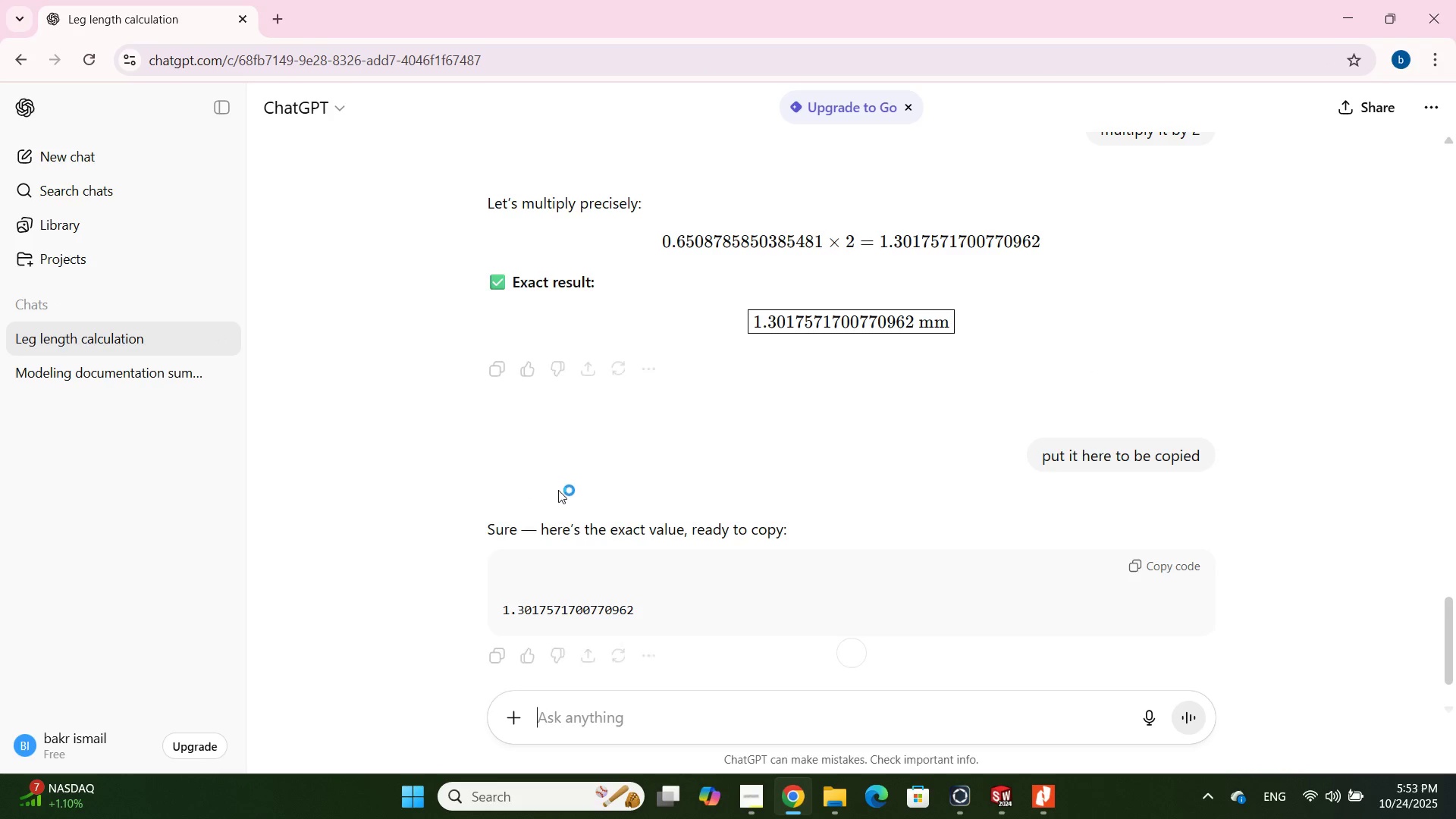 
scroll: coordinate [558, 482], scroll_direction: down, amount: 1.0
 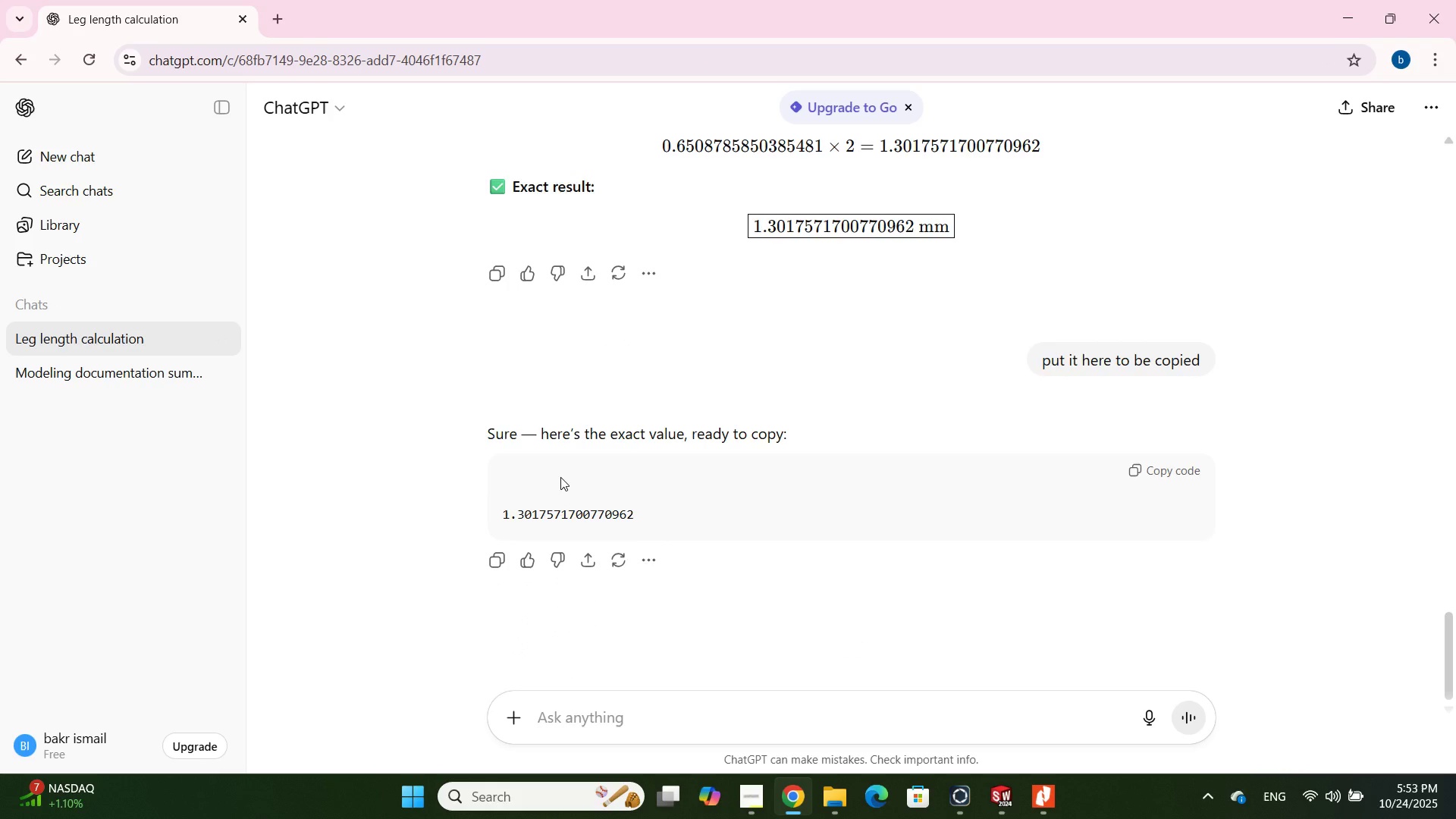 
scroll: coordinate [560, 473], scroll_direction: up, amount: 3.0
 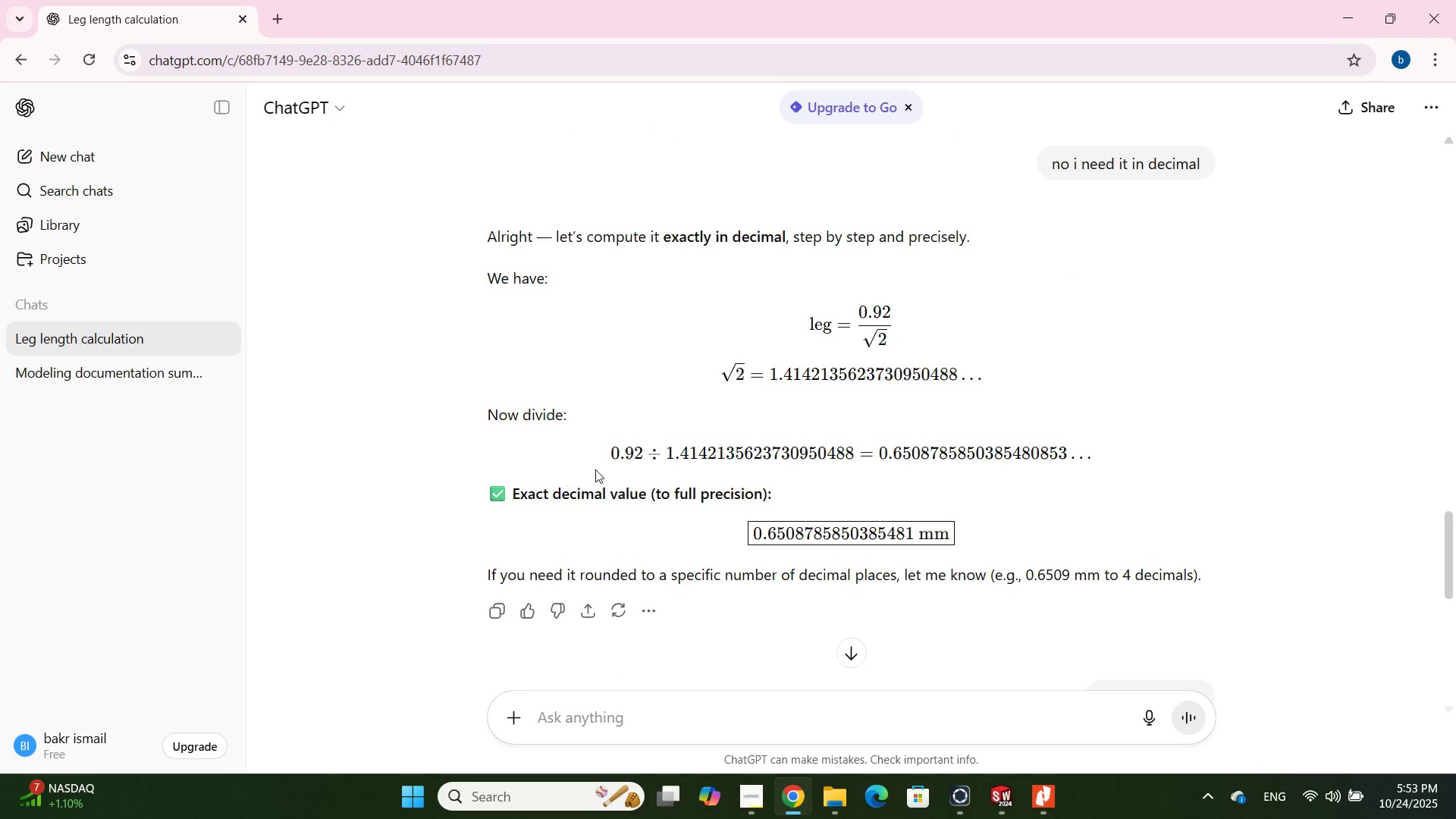 
scroll: coordinate [790, 391], scroll_direction: down, amount: 5.0
 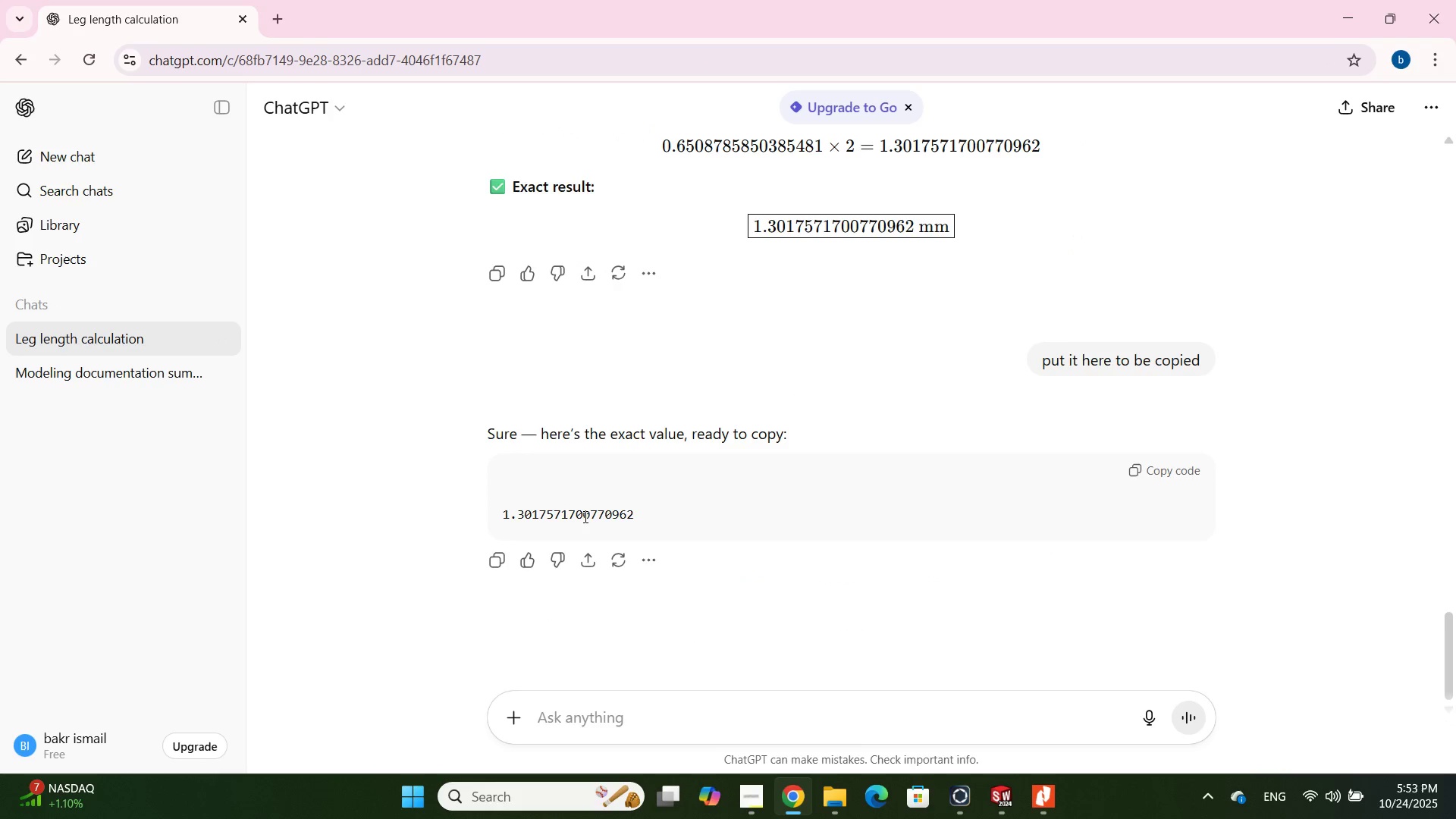 
double_click([584, 516])
 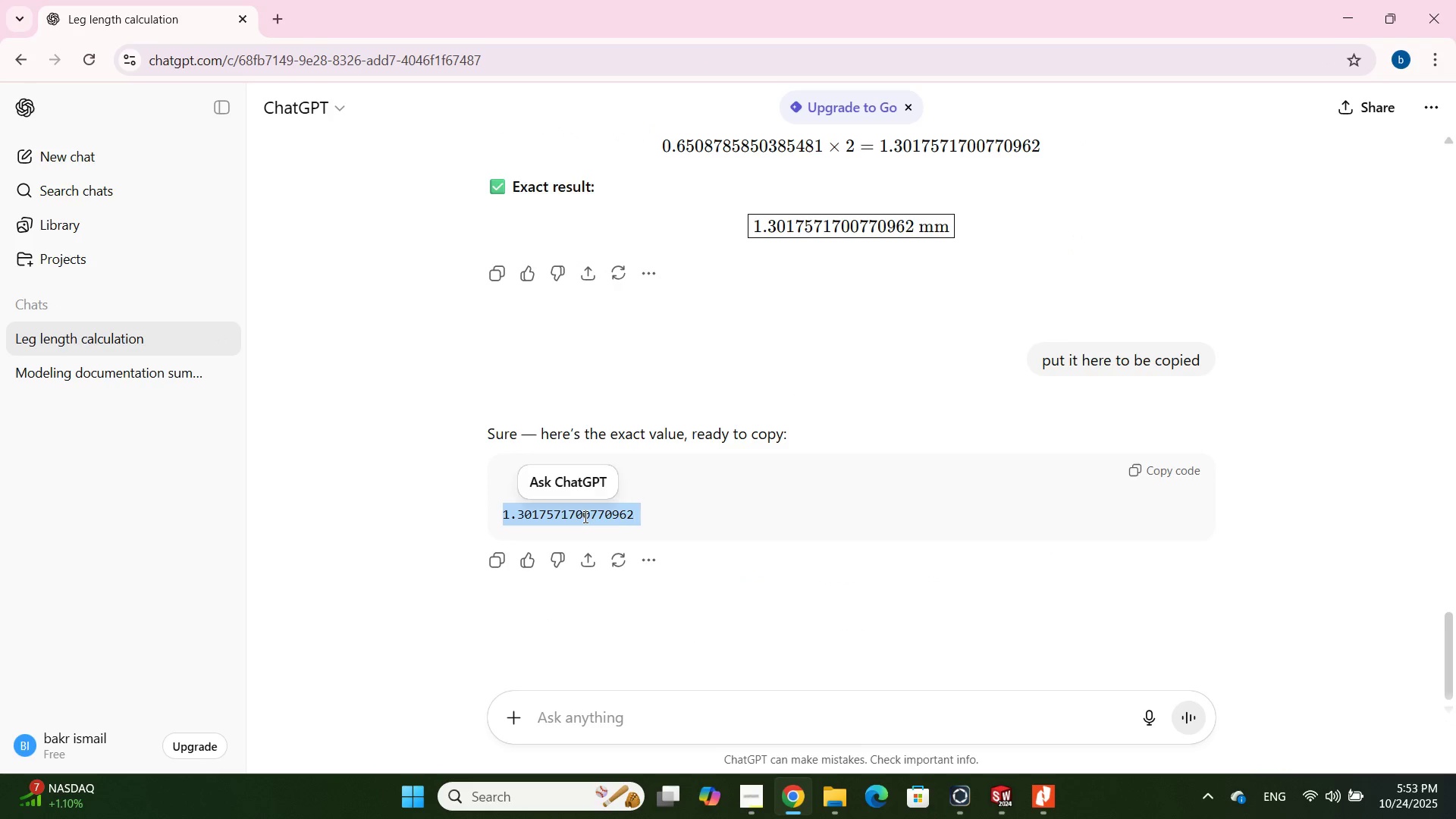 
triple_click([584, 516])
 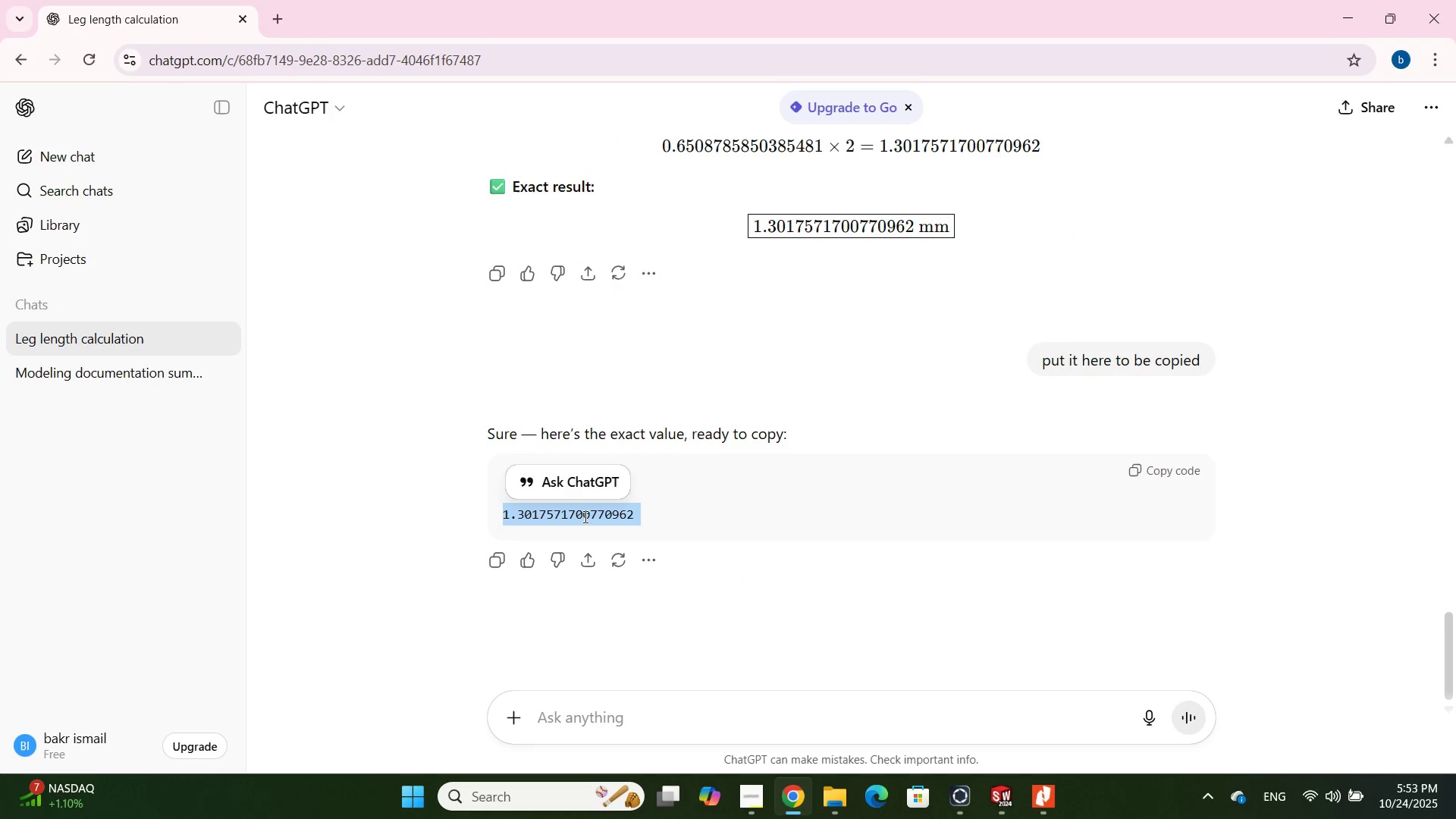 
key(Control+C)
 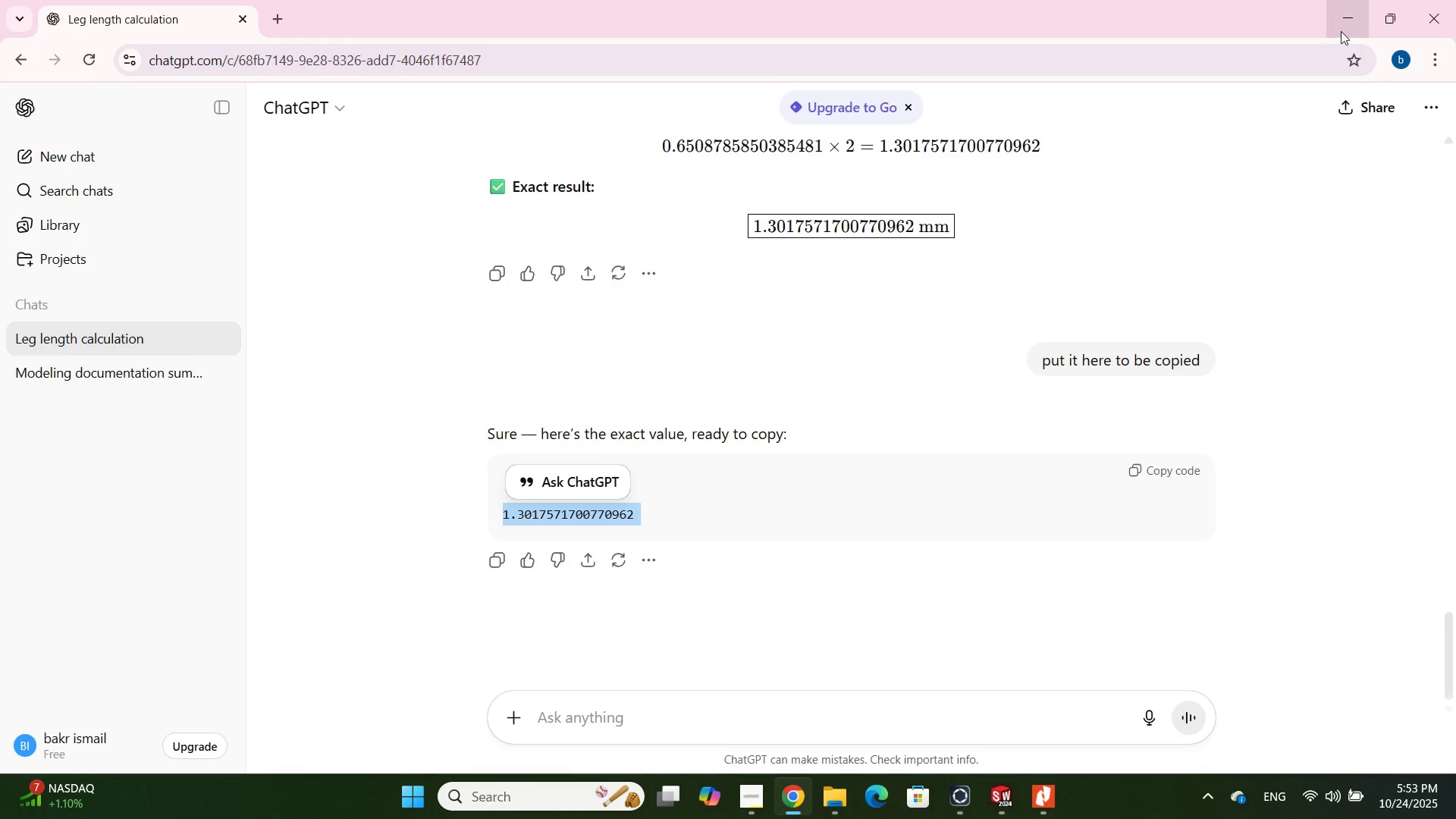 
left_click([1347, 24])
 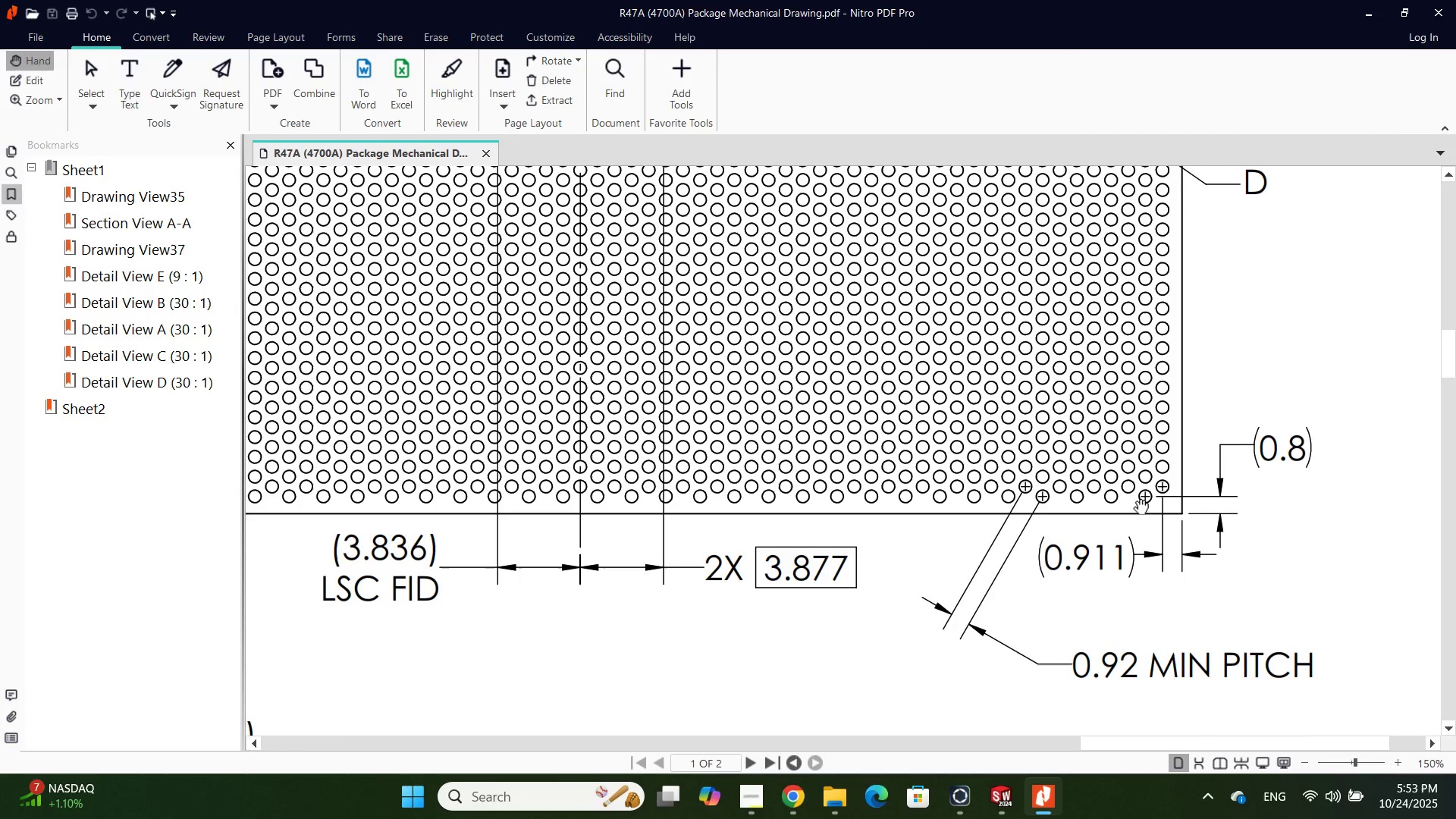 
hold_key(key=ControlLeft, duration=2.69)
scroll: coordinate [1175, 457], scroll_direction: up, amount: 2.0
 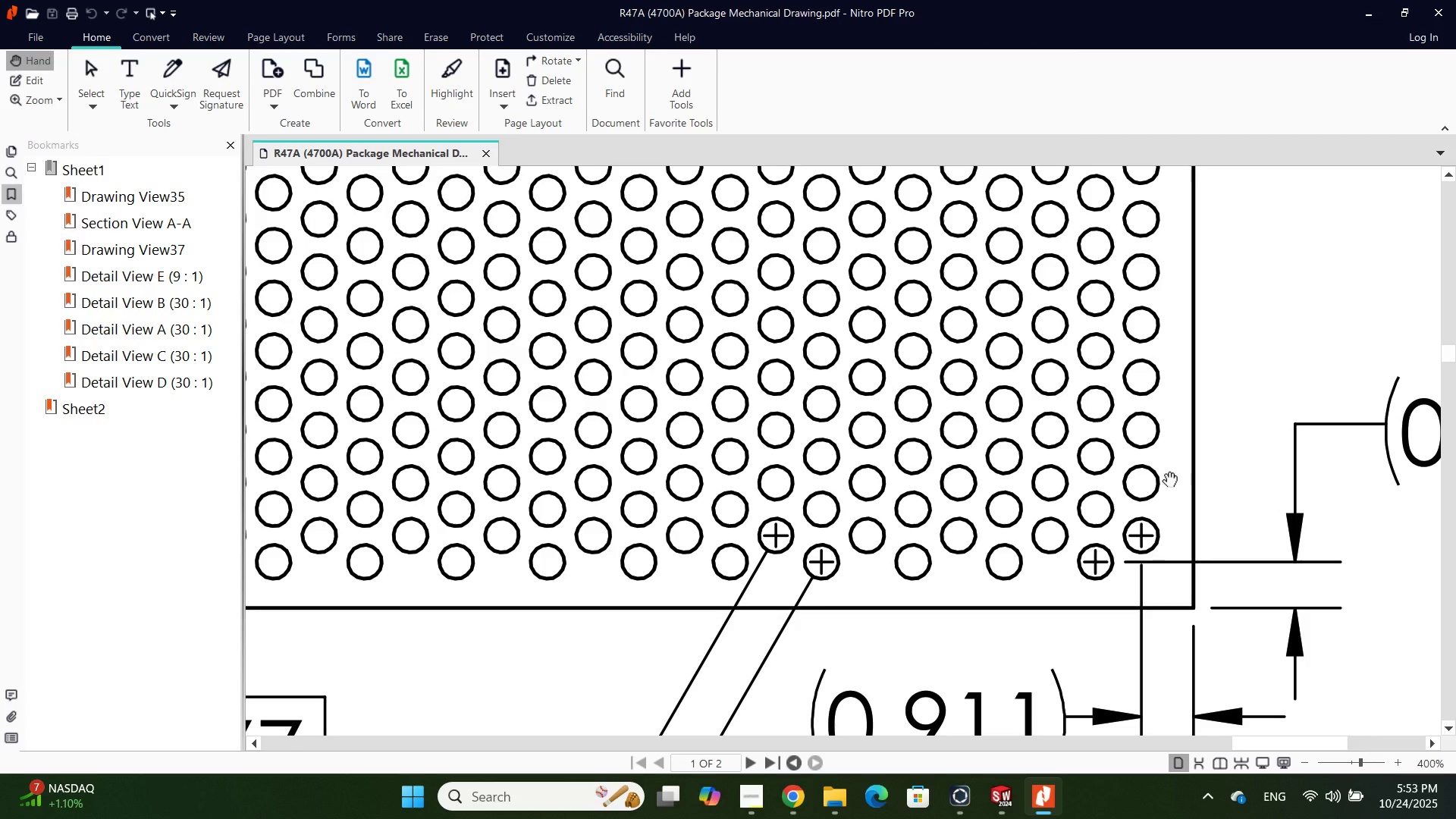 
scroll: coordinate [1127, 487], scroll_direction: down, amount: 5.0
 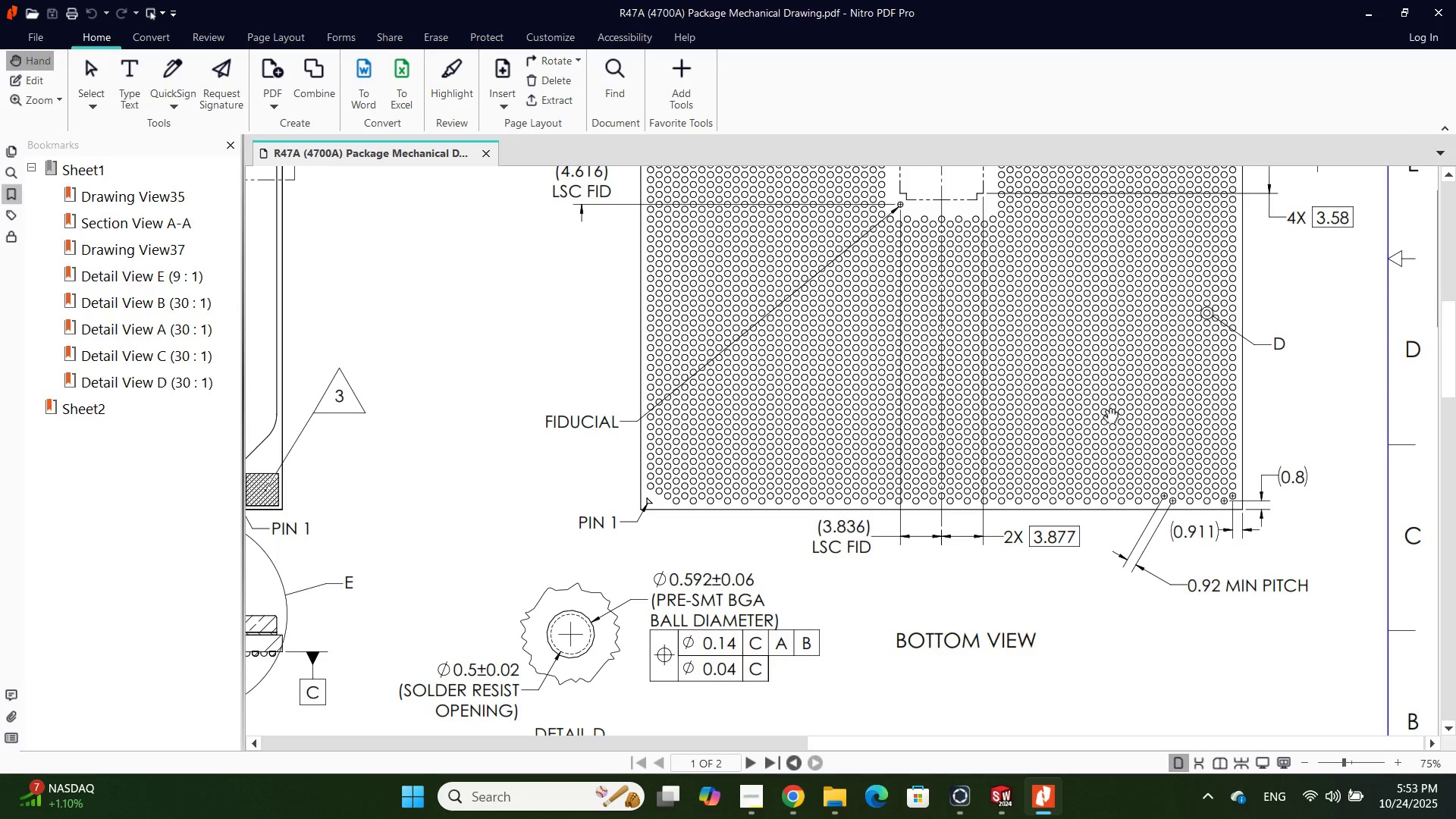 
scroll: coordinate [1105, 397], scroll_direction: up, amount: 3.0
 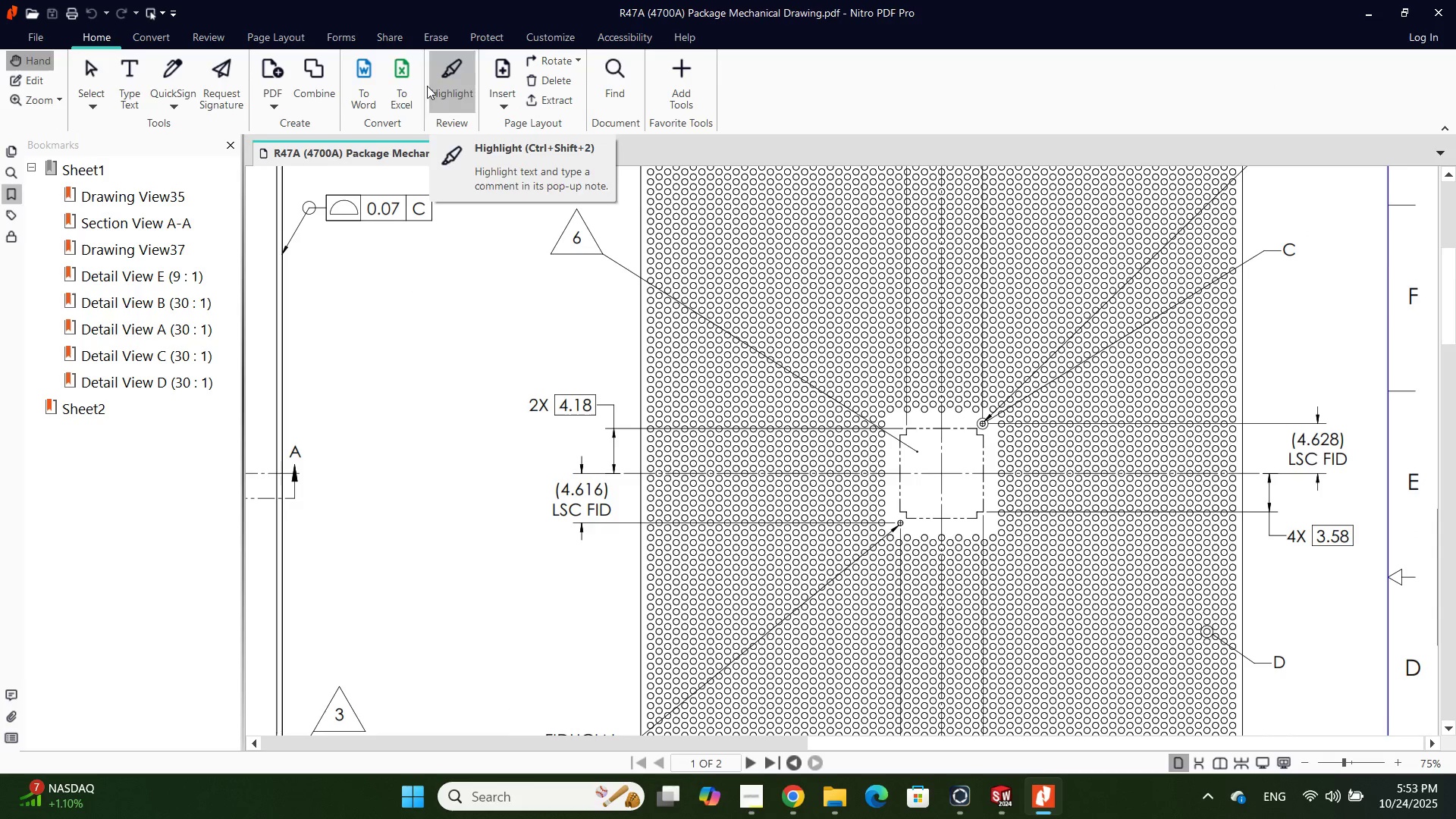 
wait(5.42)
 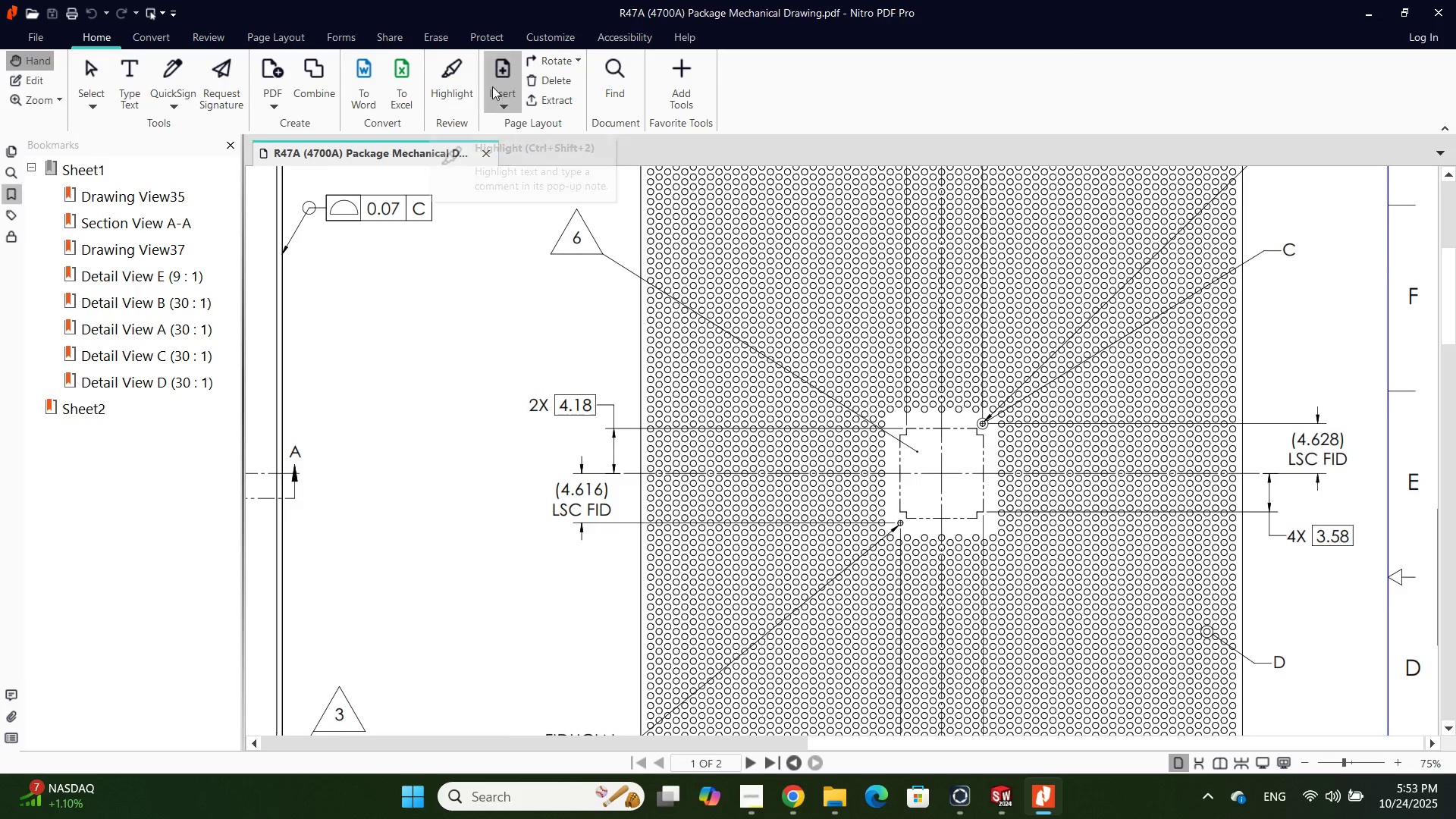 
left_click([140, 51])
 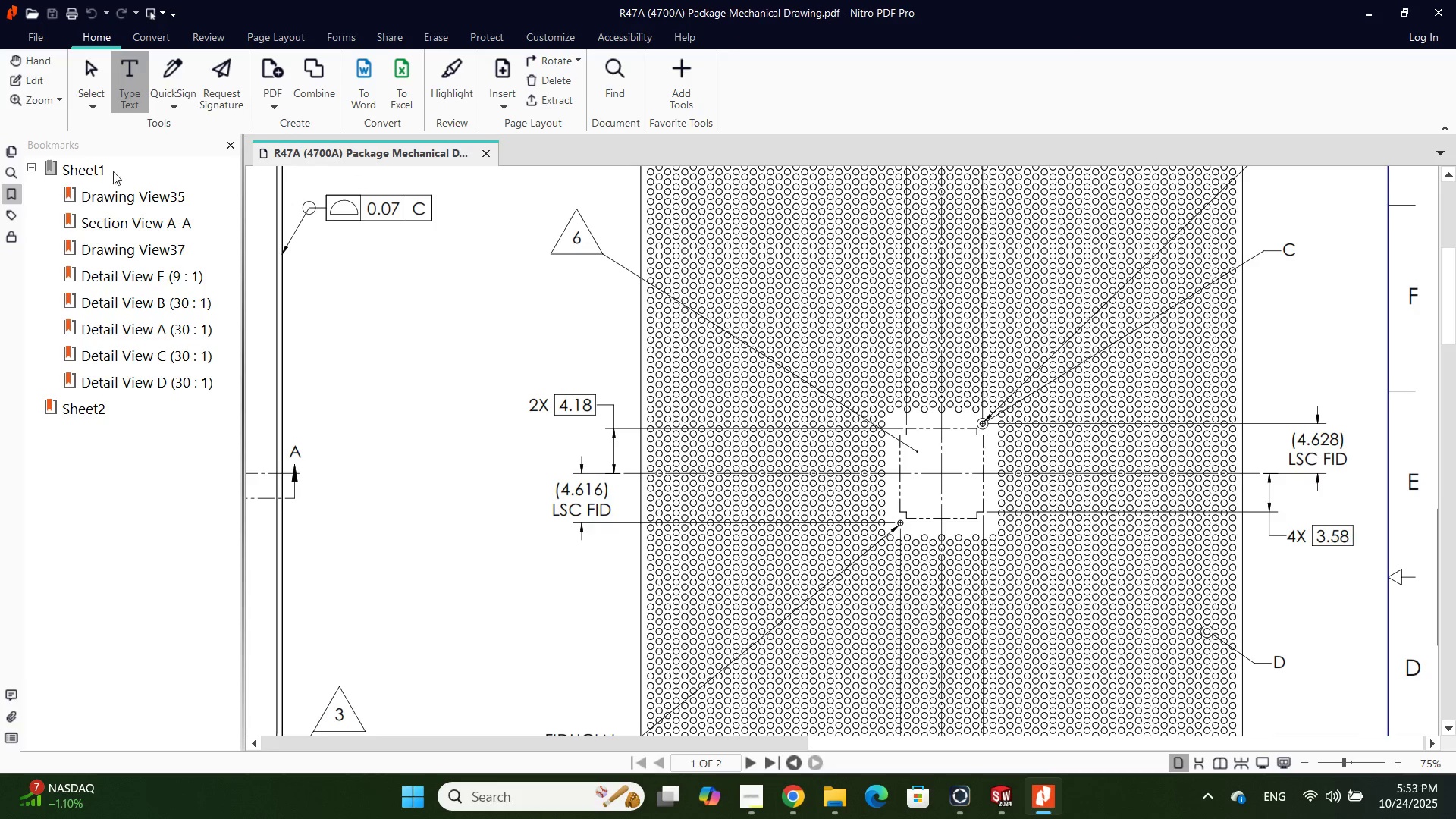 
left_click([147, 42])
 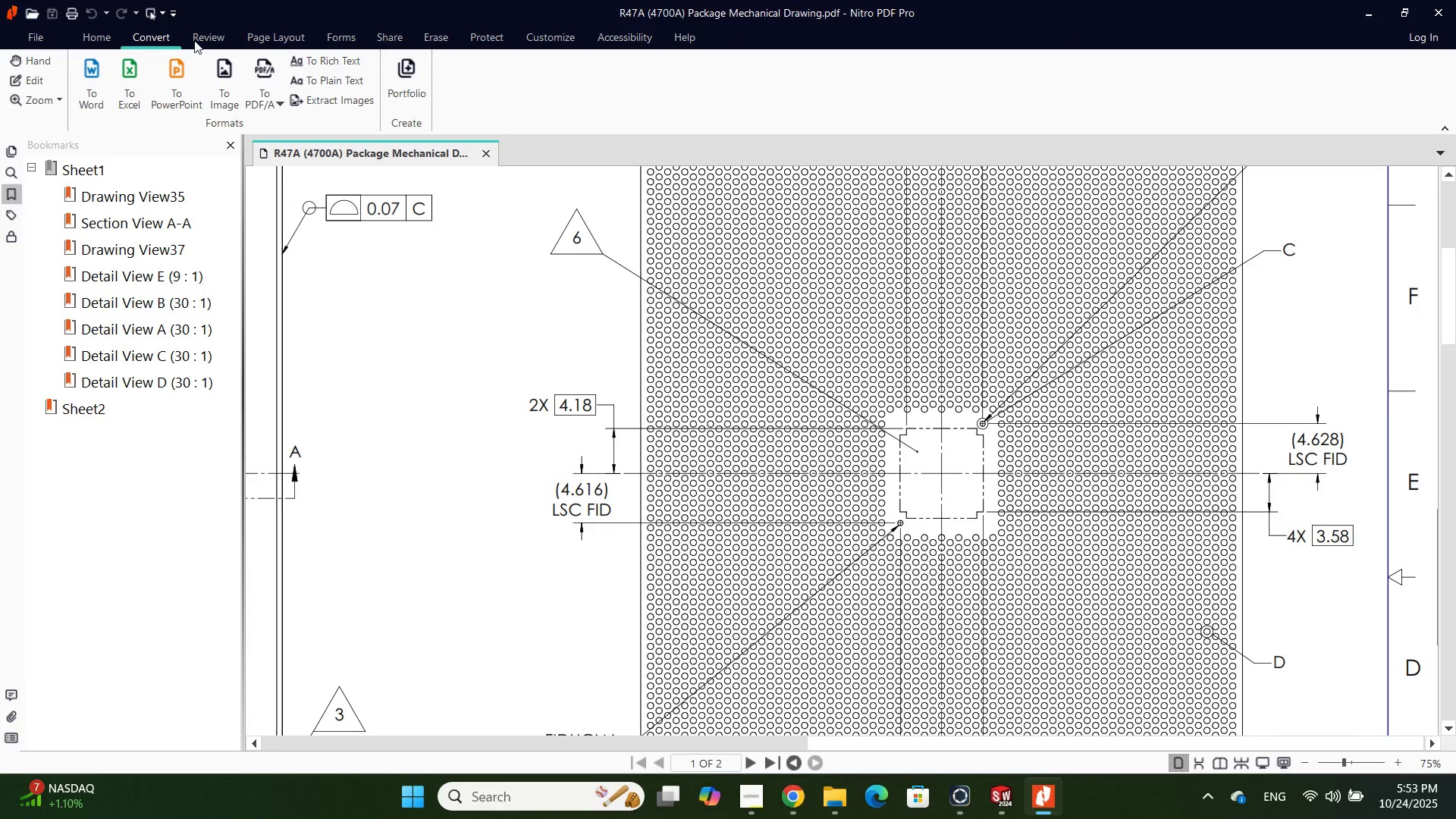 
left_click([195, 40])
 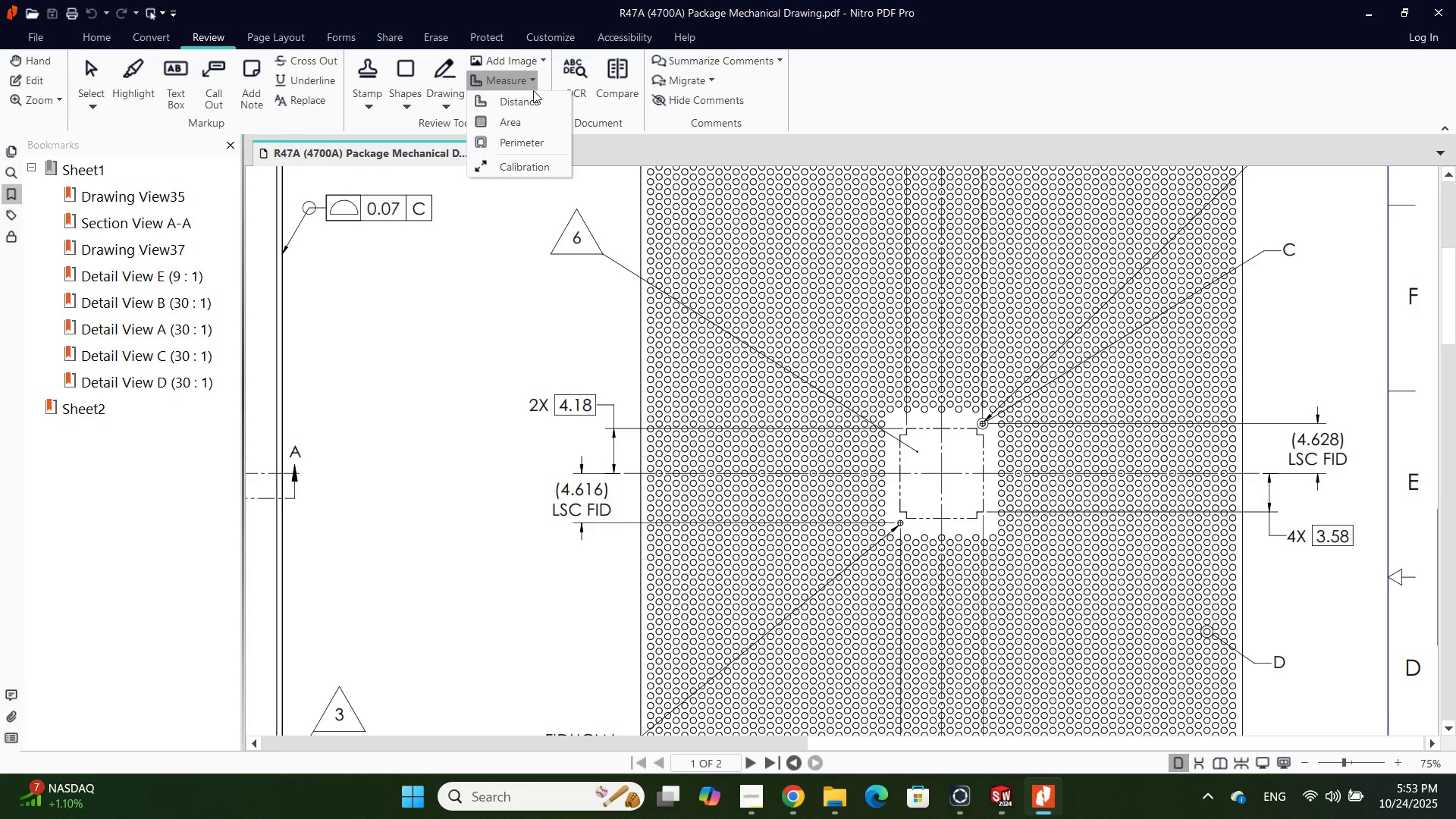 
left_click([527, 168])
 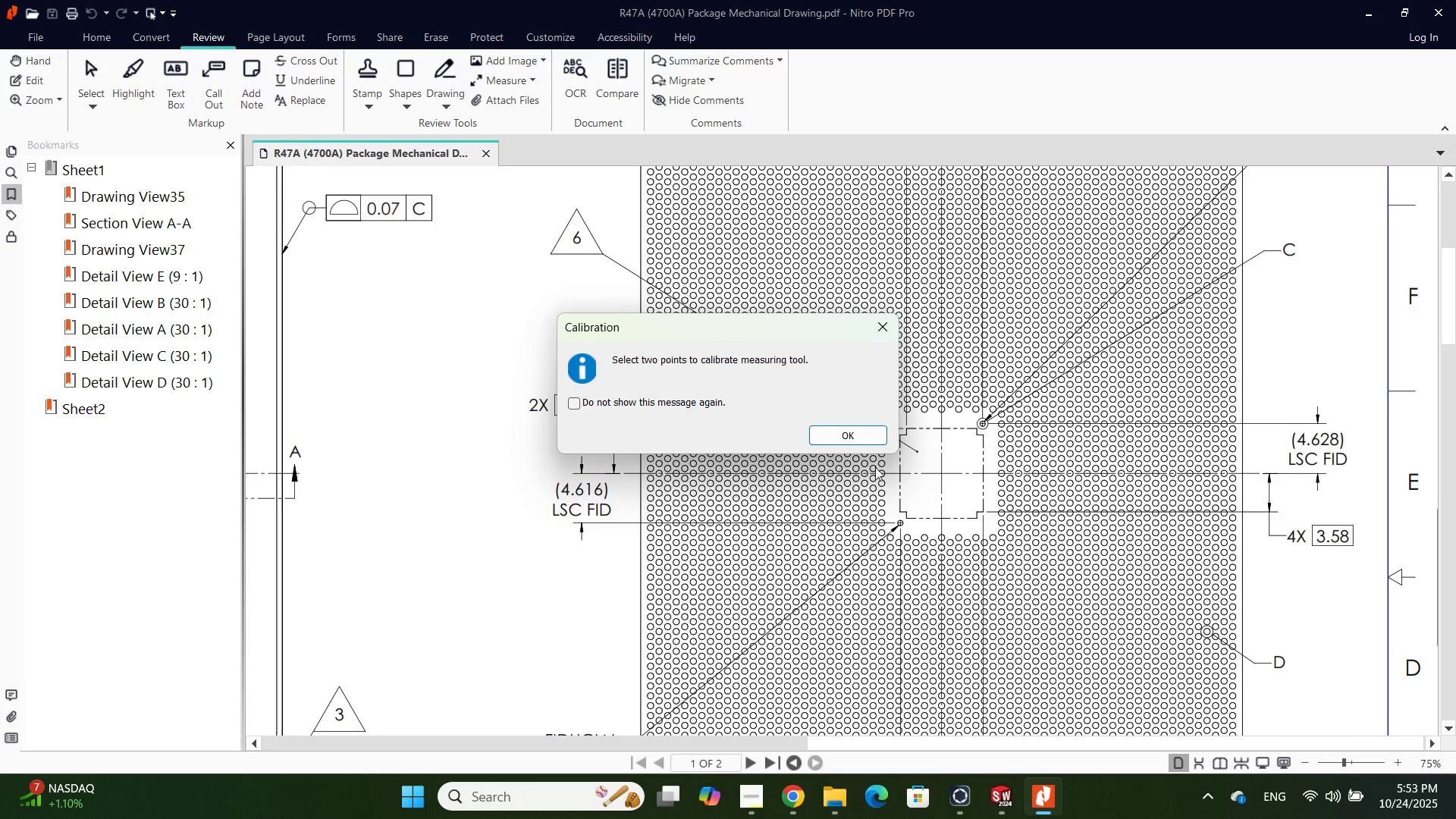 
left_click([858, 434])
 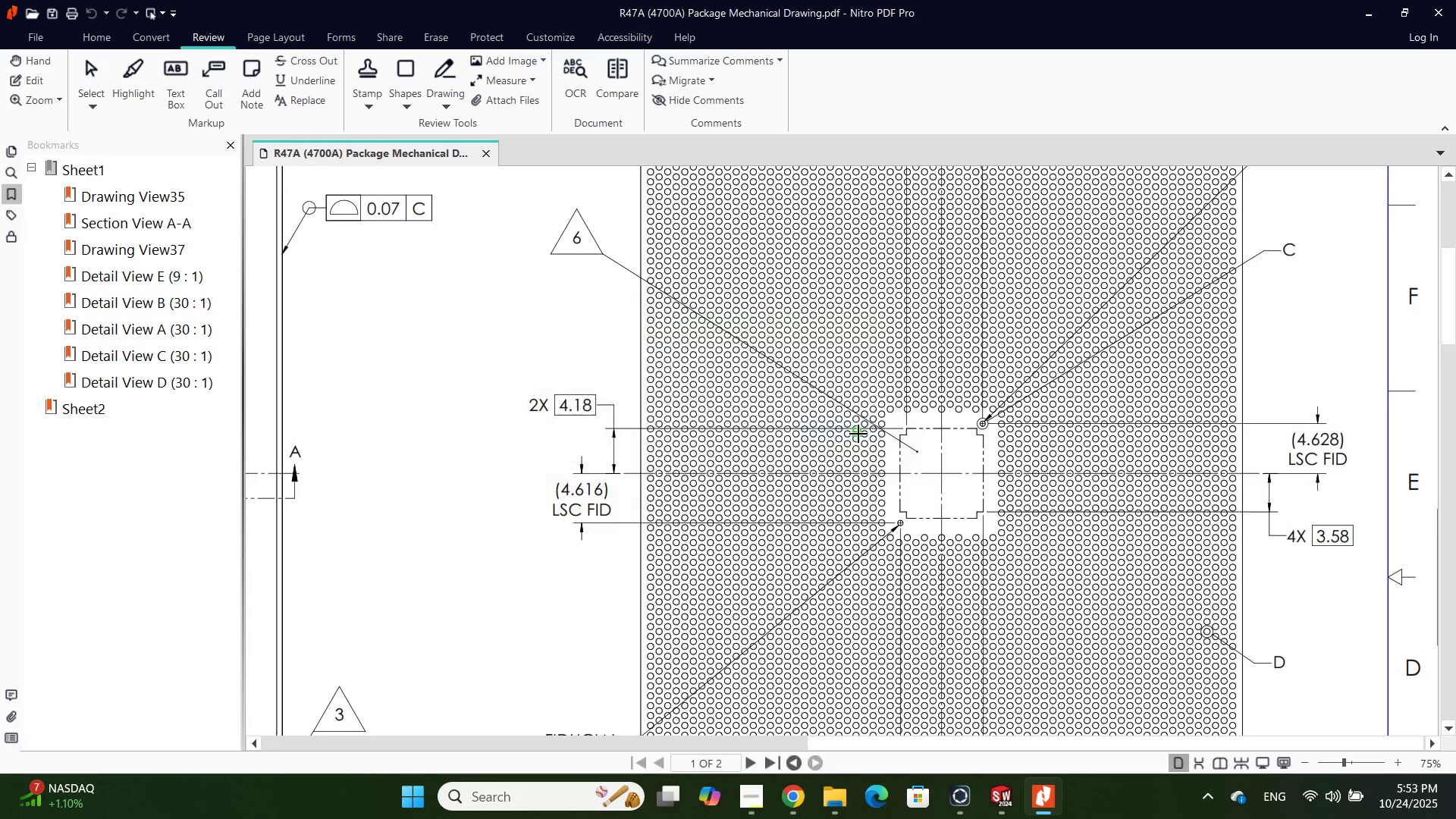 
hold_key(key=ControlLeft, duration=2.72)
scroll: coordinate [855, 451], scroll_direction: down, amount: 2.0
 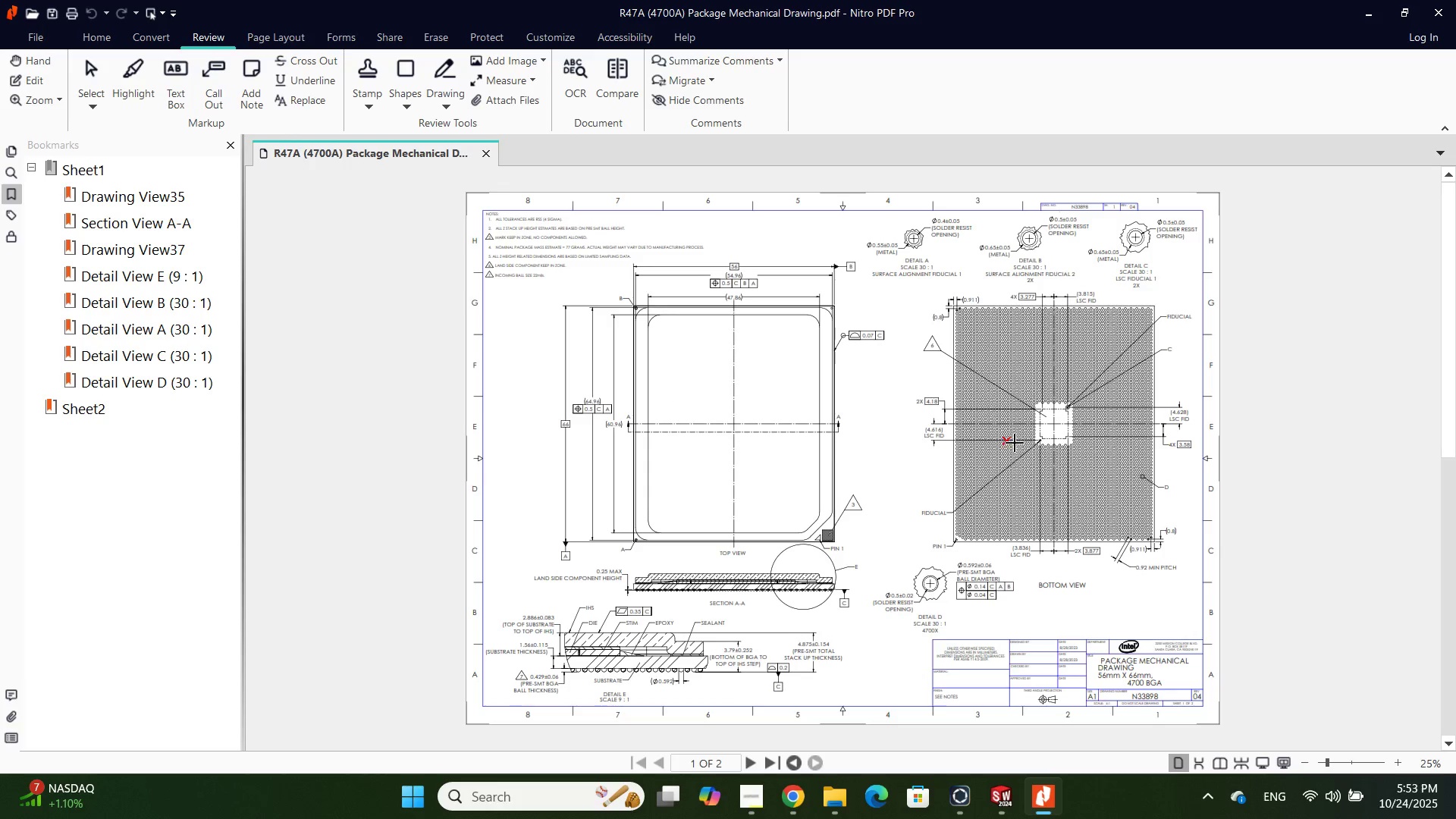 
scroll: coordinate [1059, 443], scroll_direction: up, amount: 1.0
 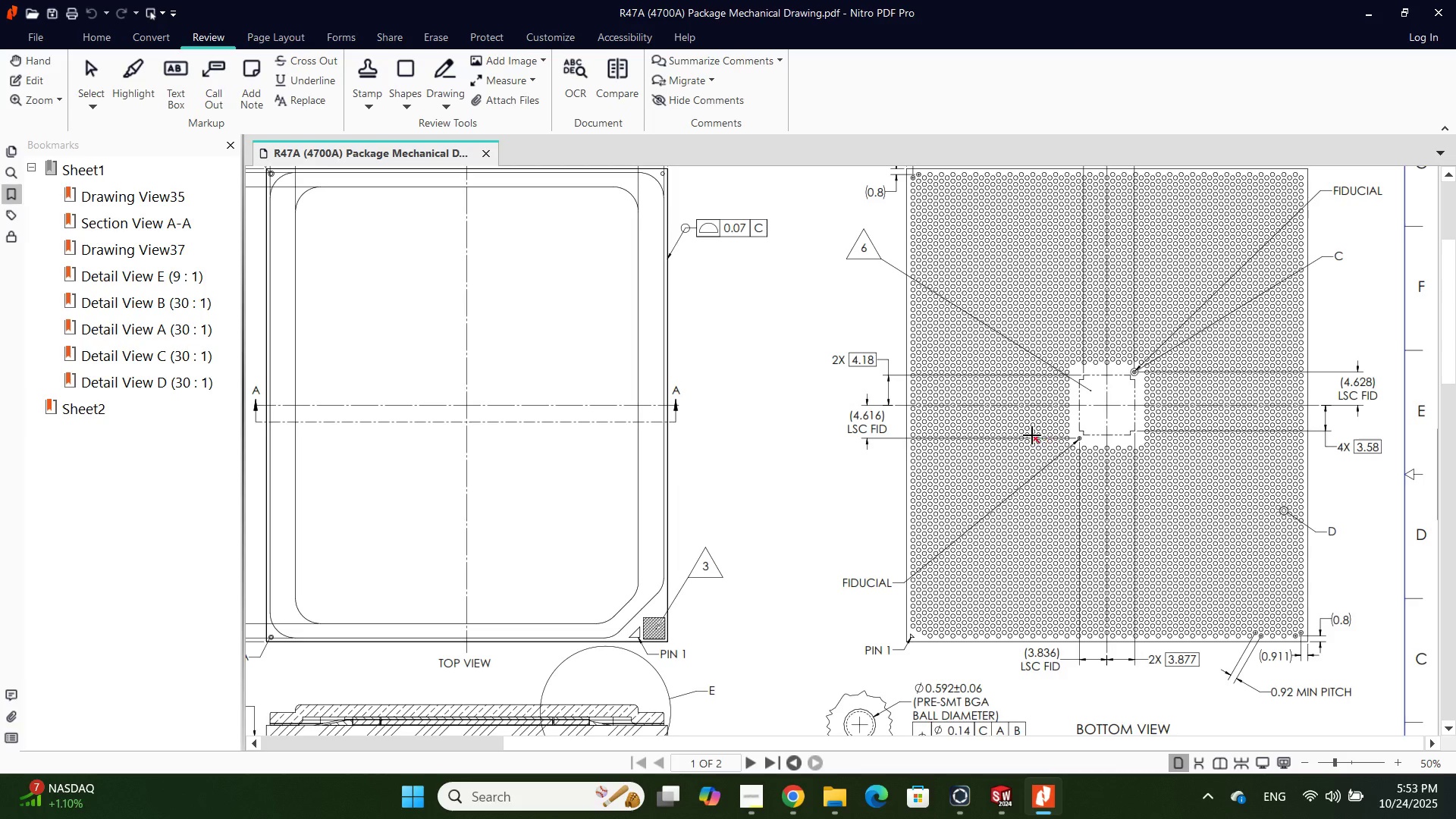 
scroll: coordinate [1026, 435], scroll_direction: down, amount: 1.0
 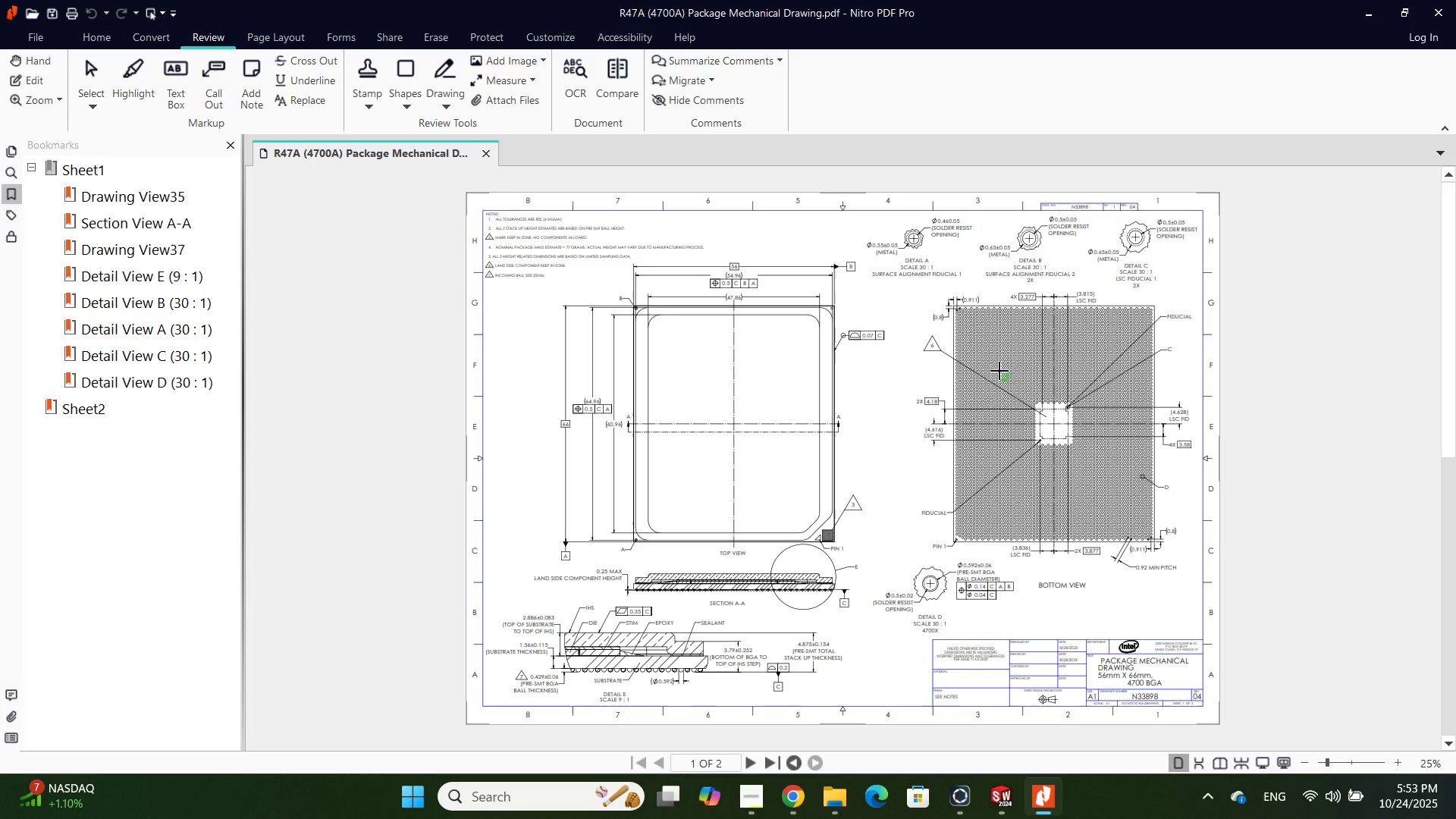 
scroll: coordinate [988, 354], scroll_direction: up, amount: 1.0
 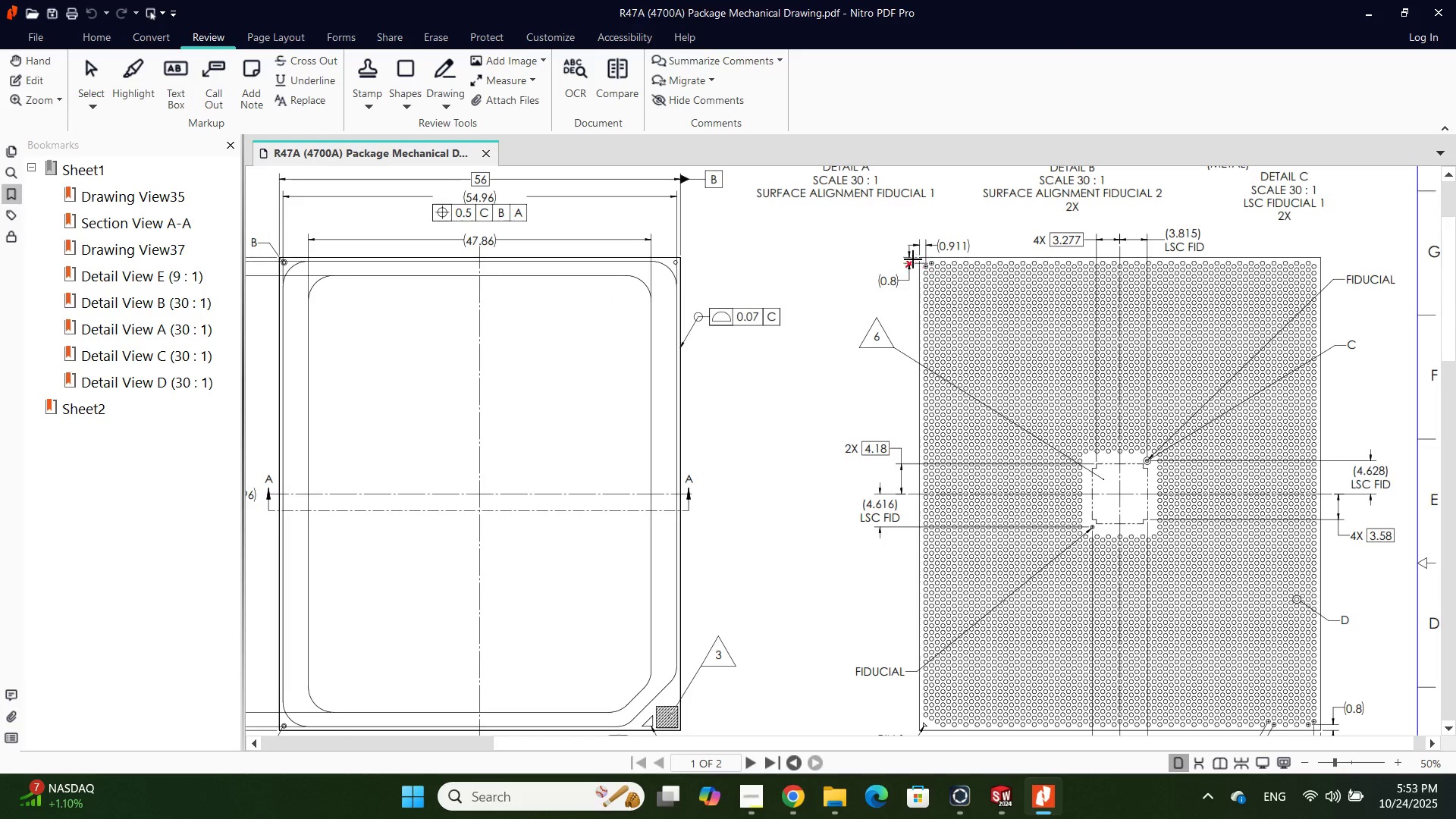 
hold_key(key=ControlLeft, duration=0.55)
scroll: coordinate [920, 257], scroll_direction: up, amount: 1.0
 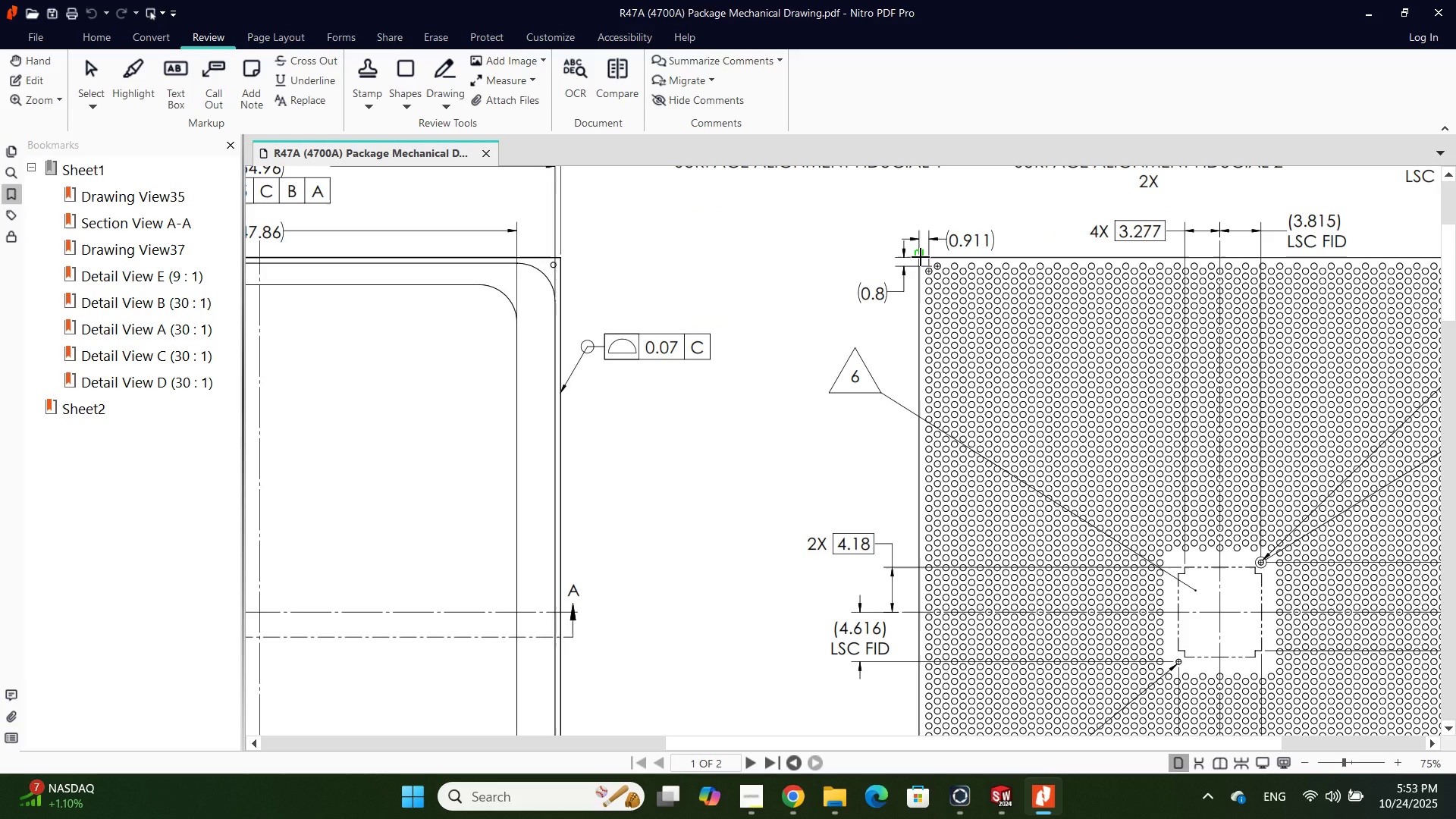 
hold_key(key=ControlLeft, duration=3.12)
scroll: coordinate [866, 309], scroll_direction: down, amount: 2.0
 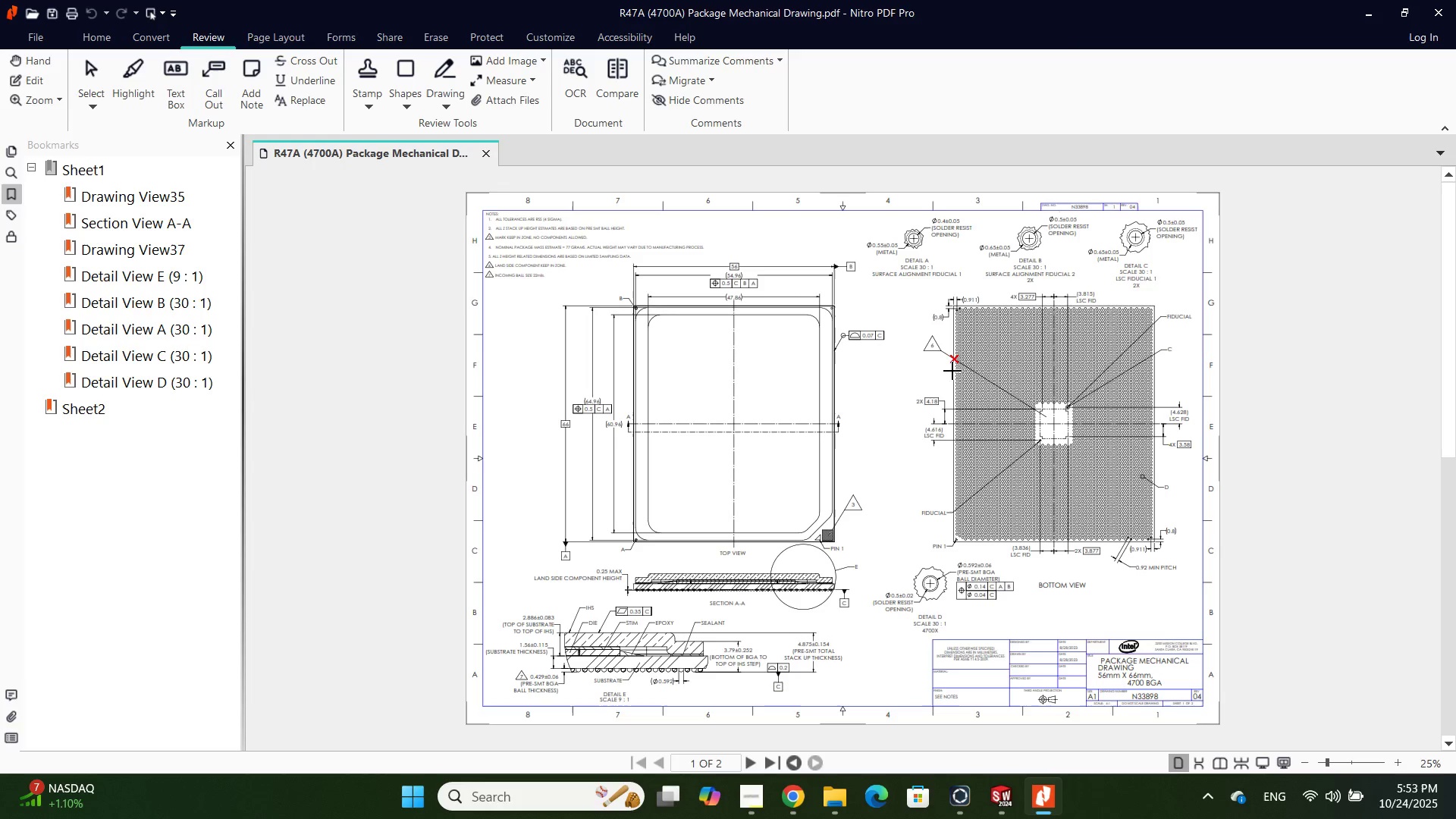 
scroll: coordinate [916, 224], scroll_direction: up, amount: 4.0
 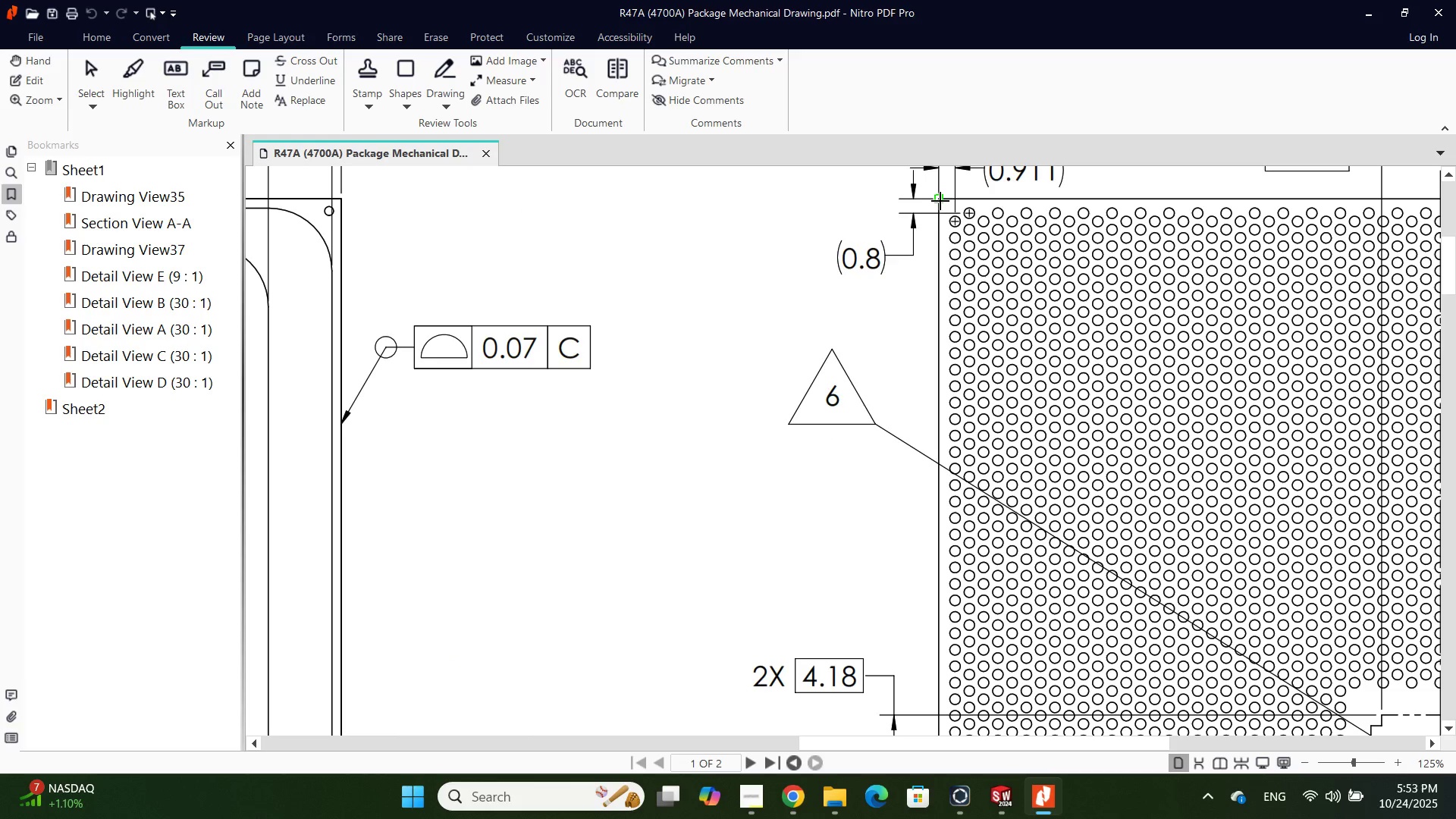 
left_click([940, 200])
 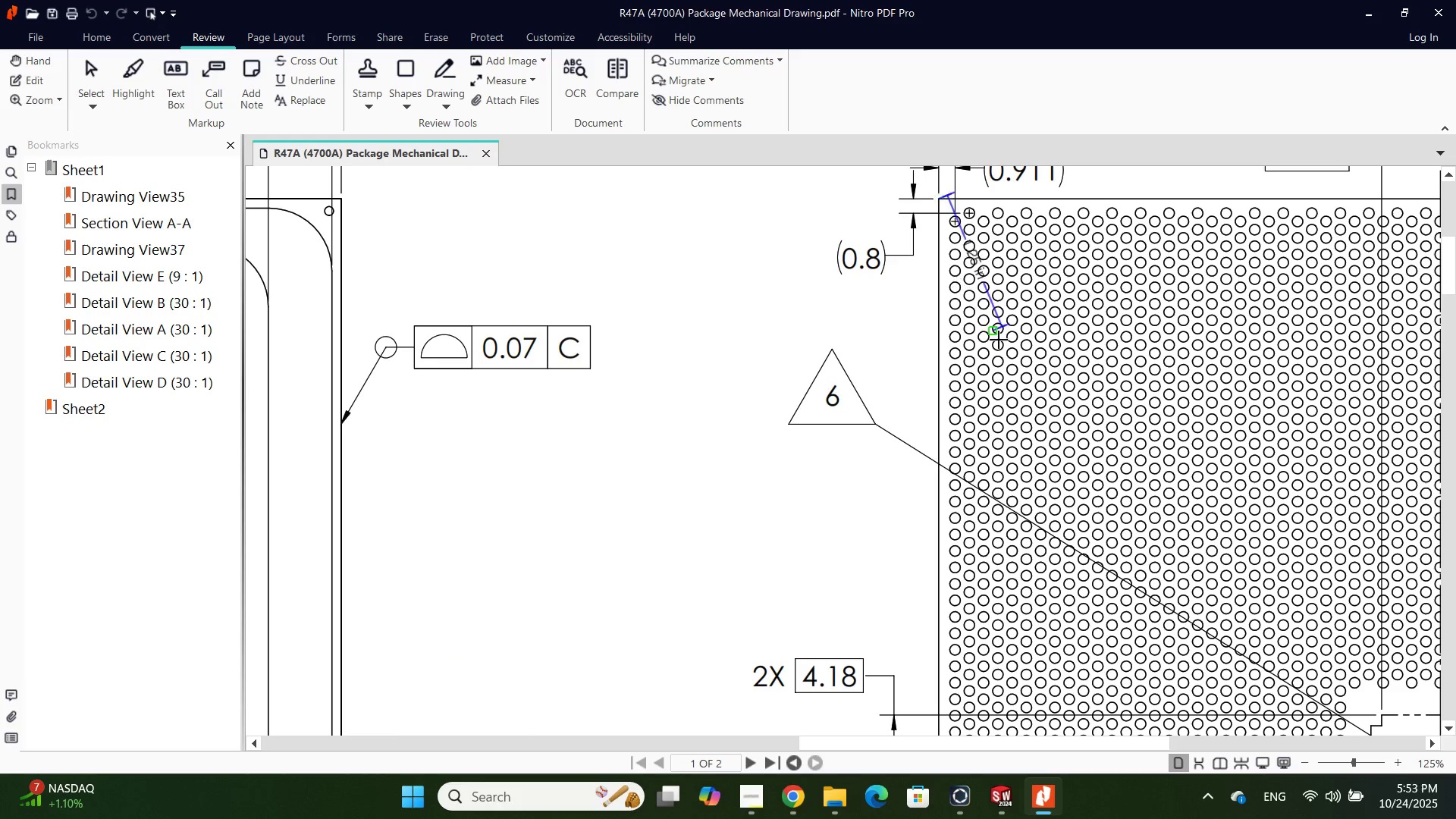 
hold_key(key=ControlLeft, duration=1.17)
scroll: coordinate [987, 469], scroll_direction: down, amount: 4.0
 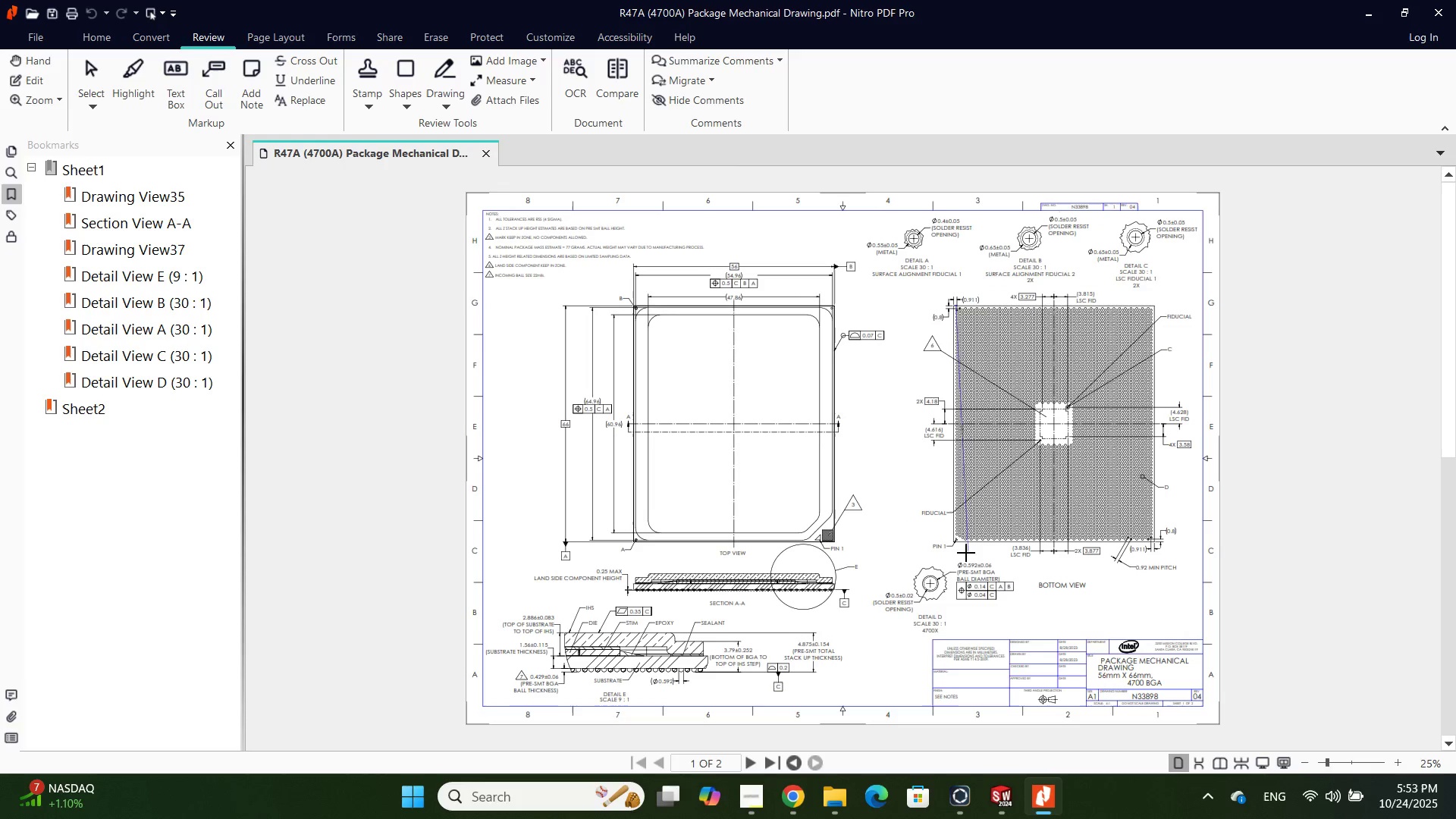 
hold_key(key=ControlLeft, duration=0.95)
scroll: coordinate [930, 554], scroll_direction: up, amount: 4.0
 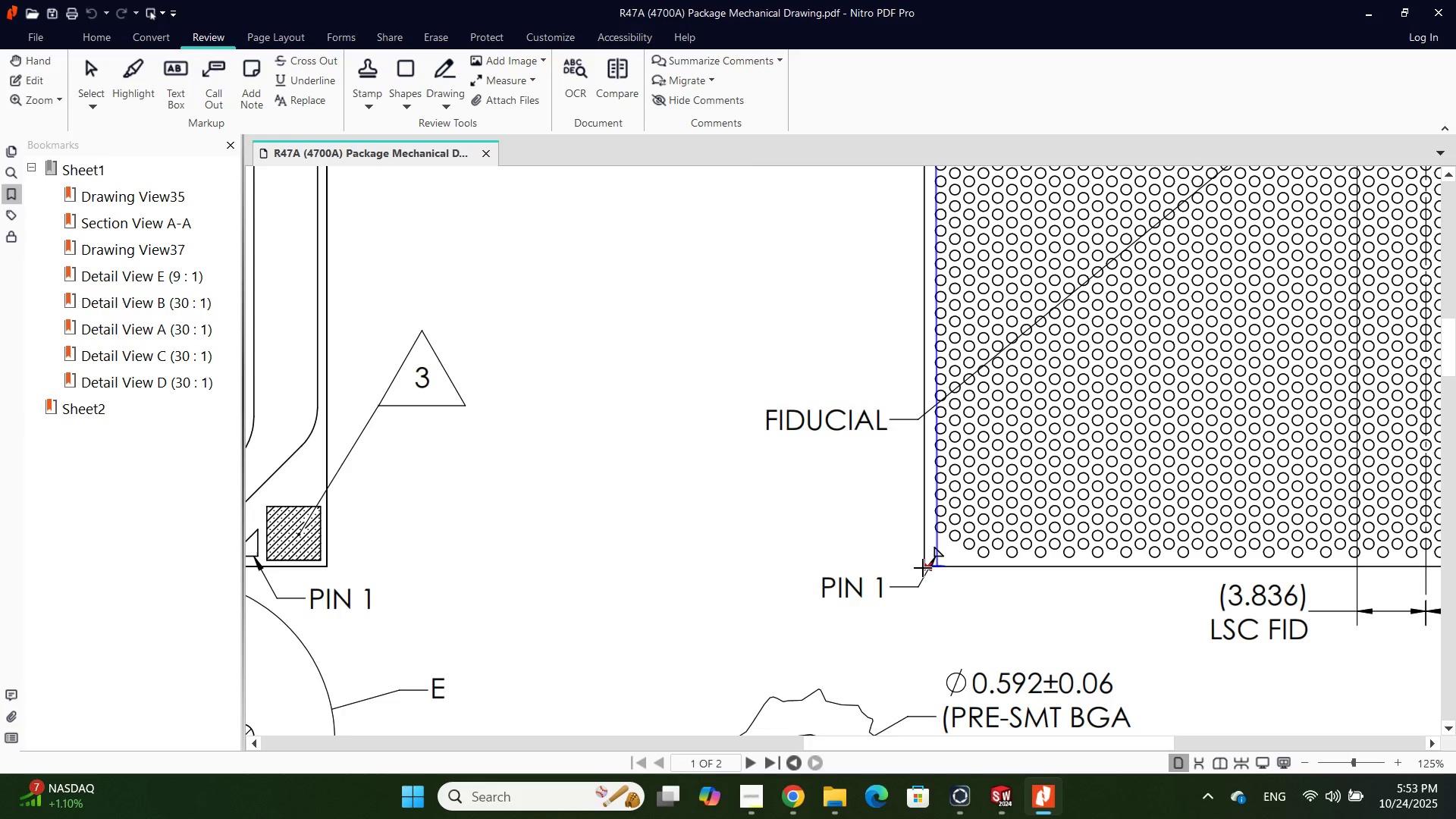 
hold_key(key=ControlLeft, duration=0.95)
scroll: coordinate [929, 559], scroll_direction: up, amount: 4.0
 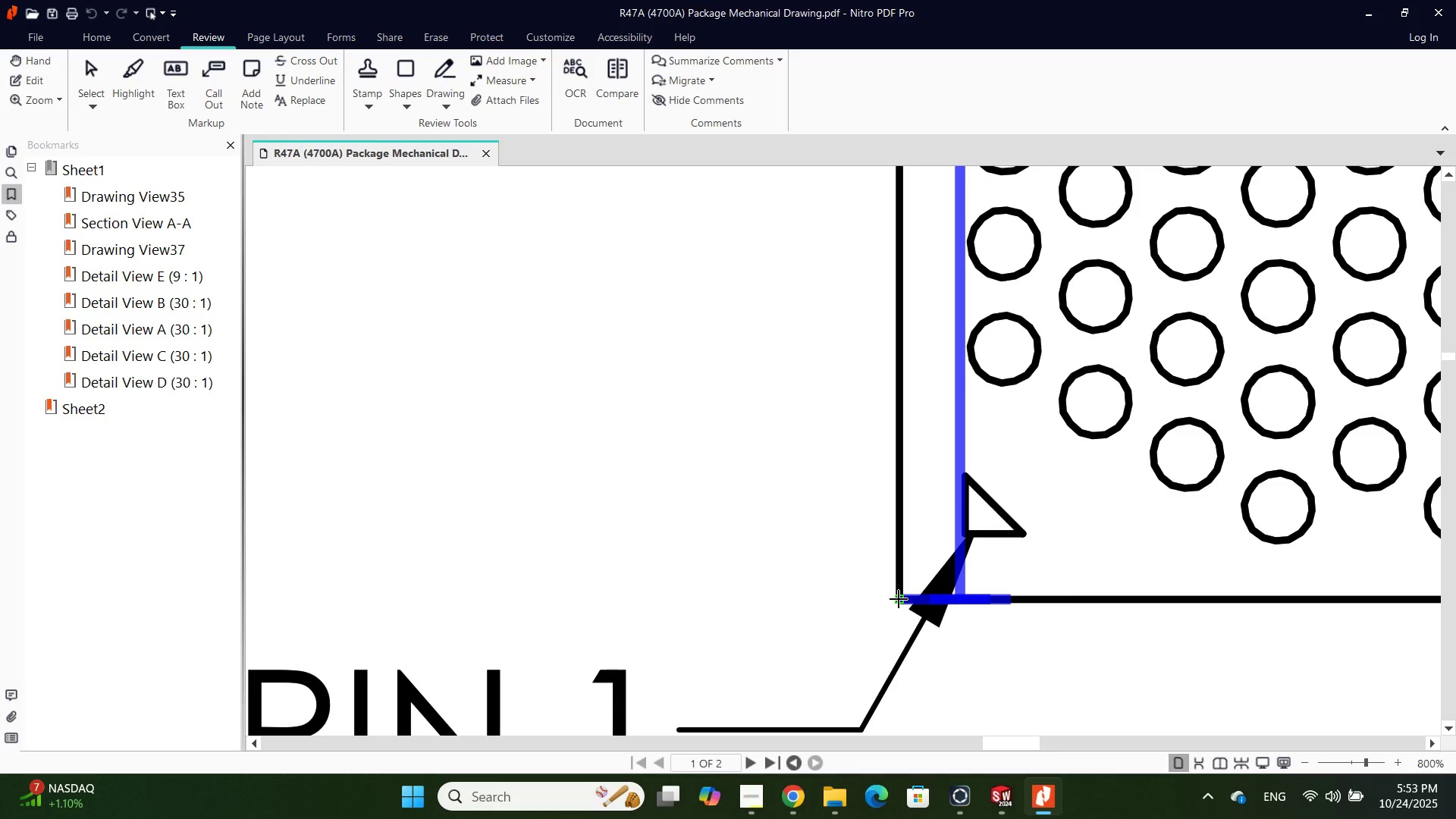 
left_click([899, 599])
 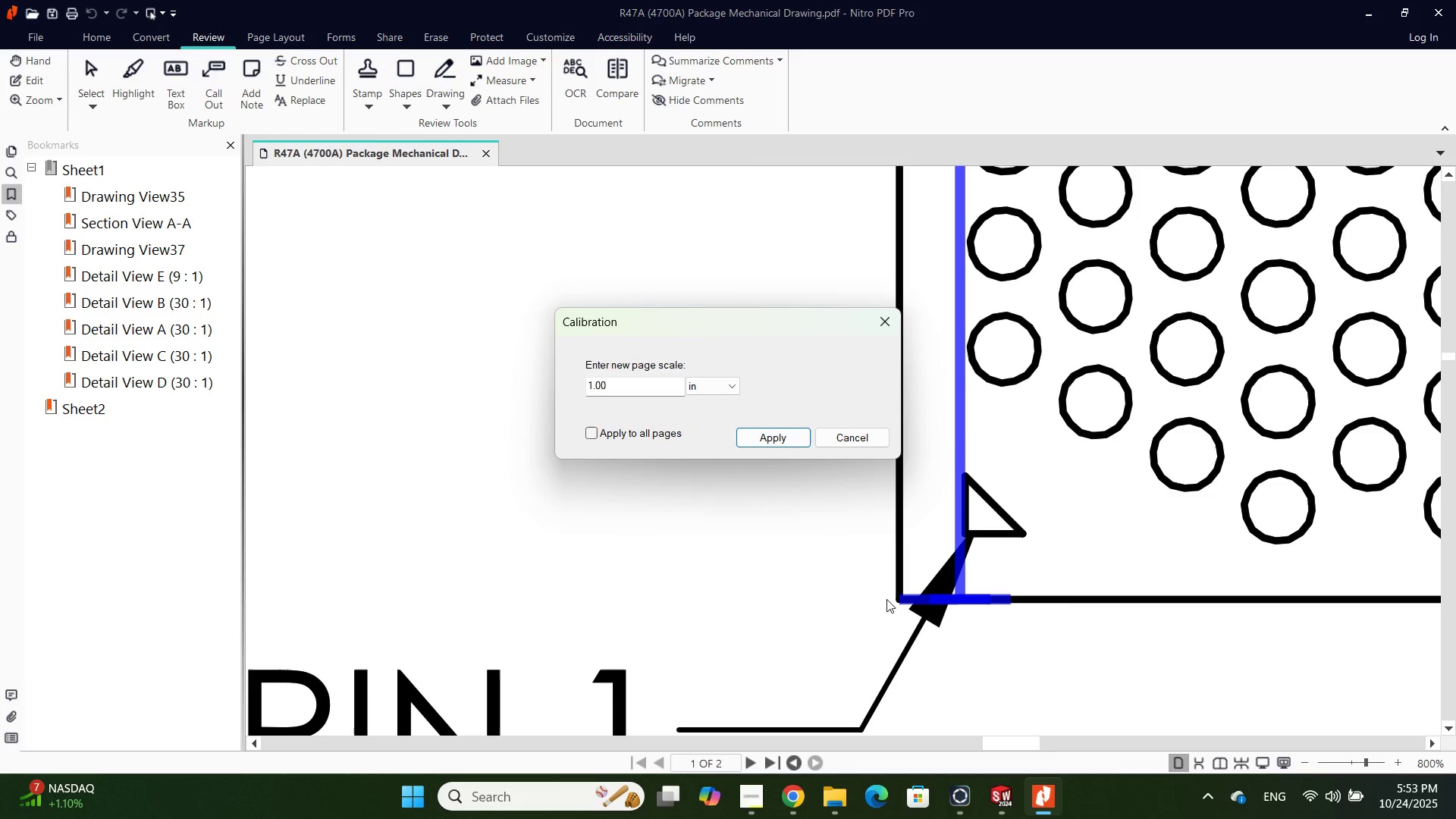 
scroll: coordinate [881, 592], scroll_direction: down, amount: 2.0
 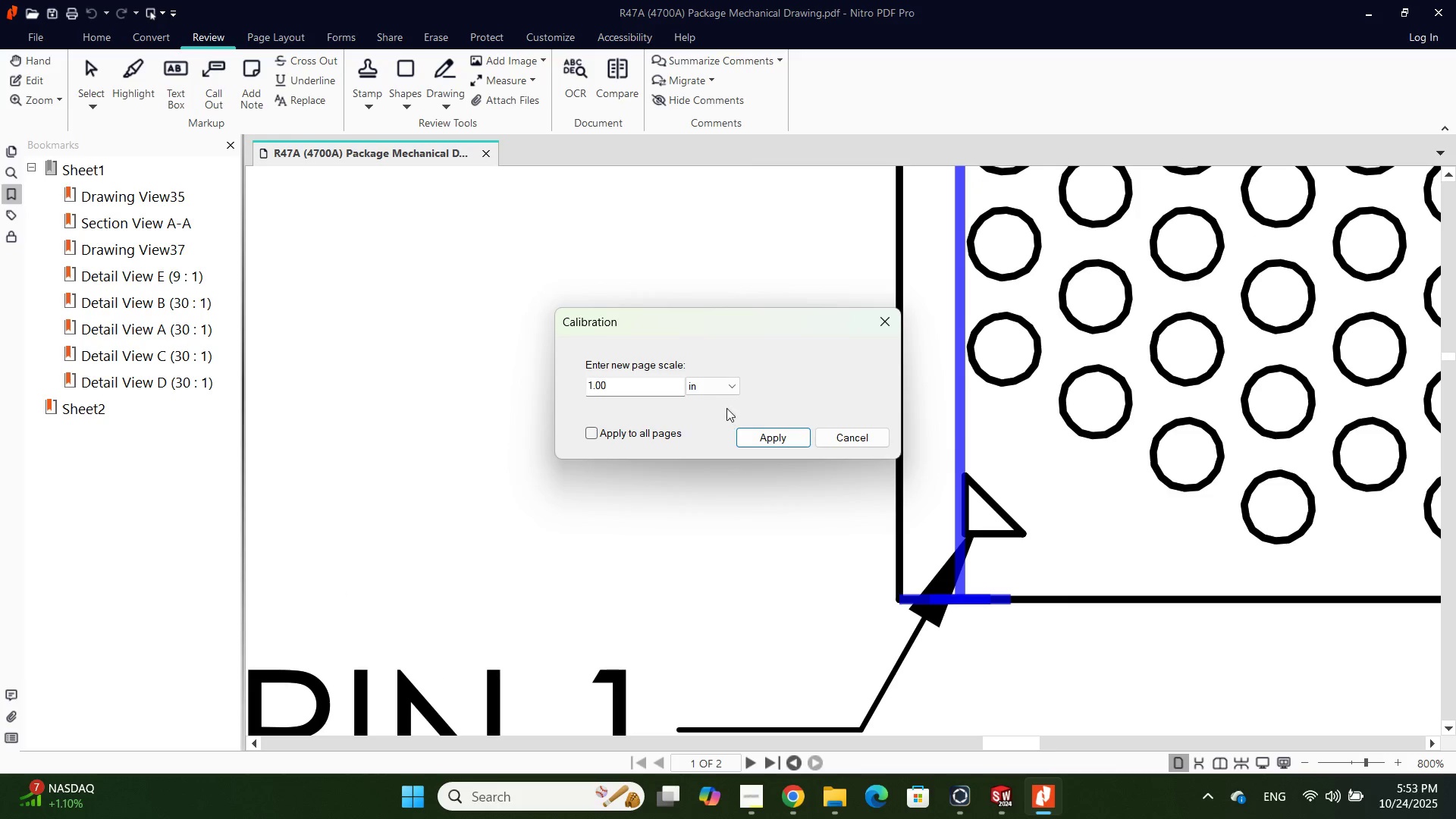 
left_click([709, 381])
 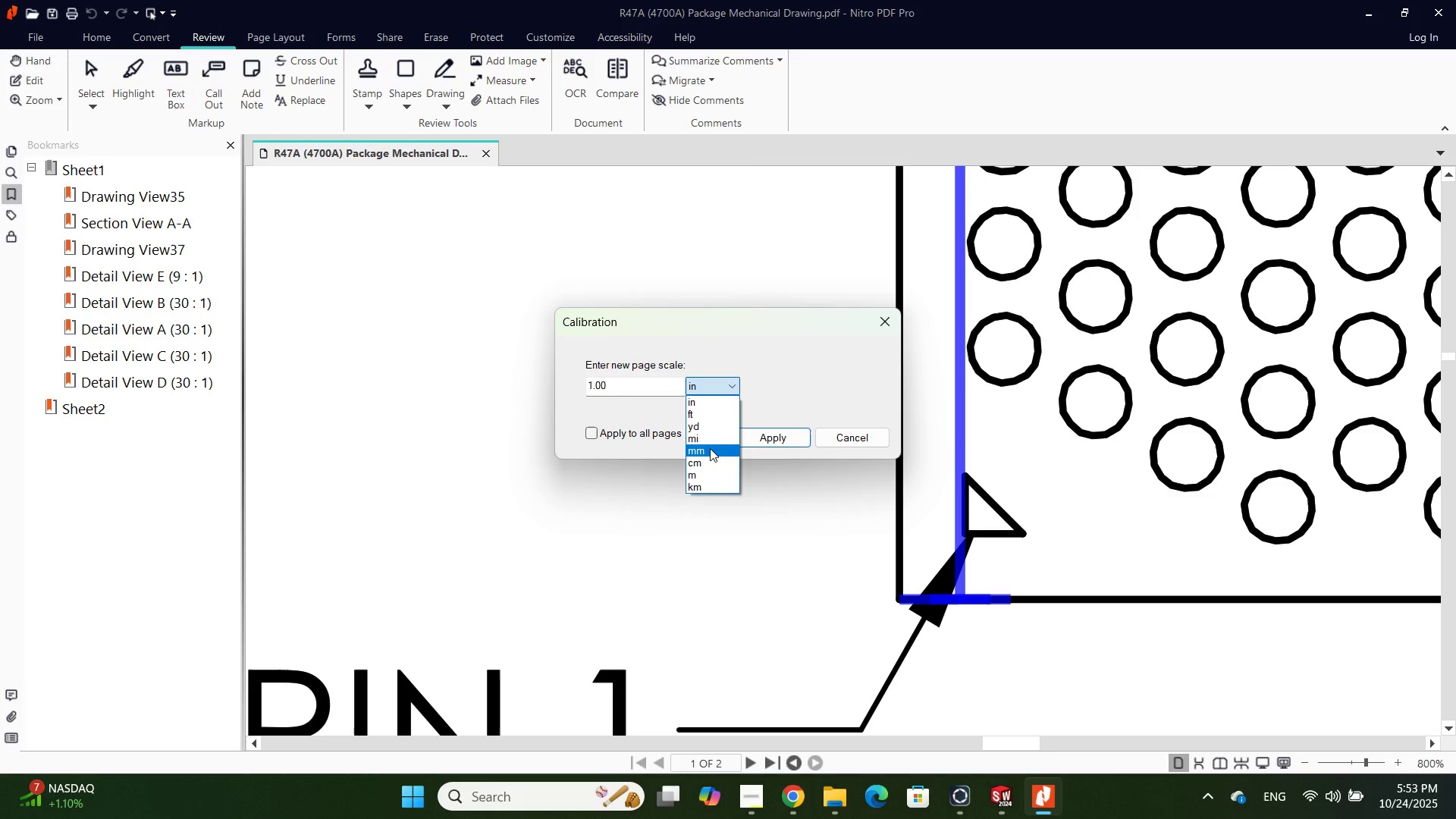 
left_click([708, 451])
 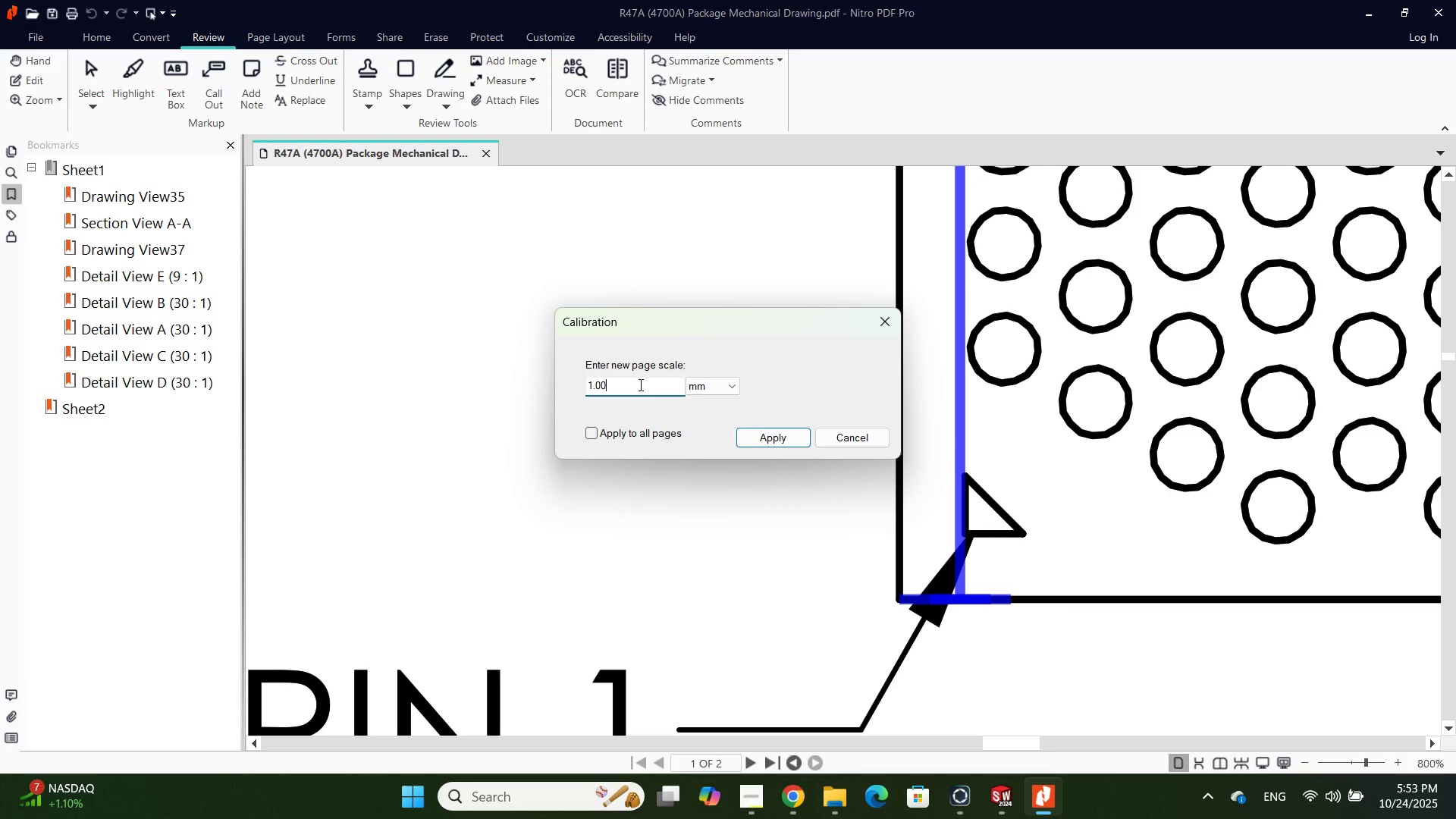 
double_click([639, 384])
 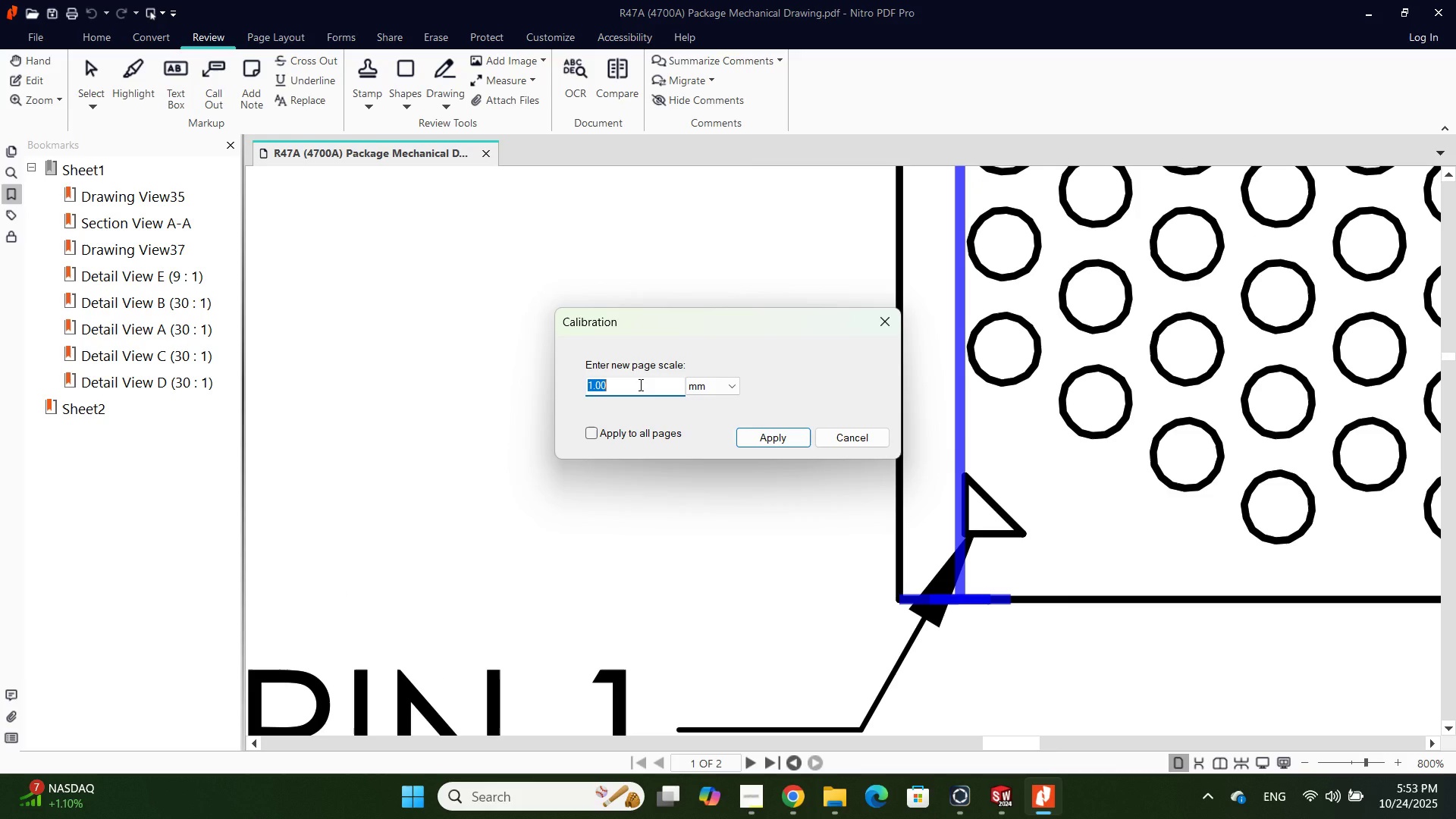 
triple_click([639, 384])
 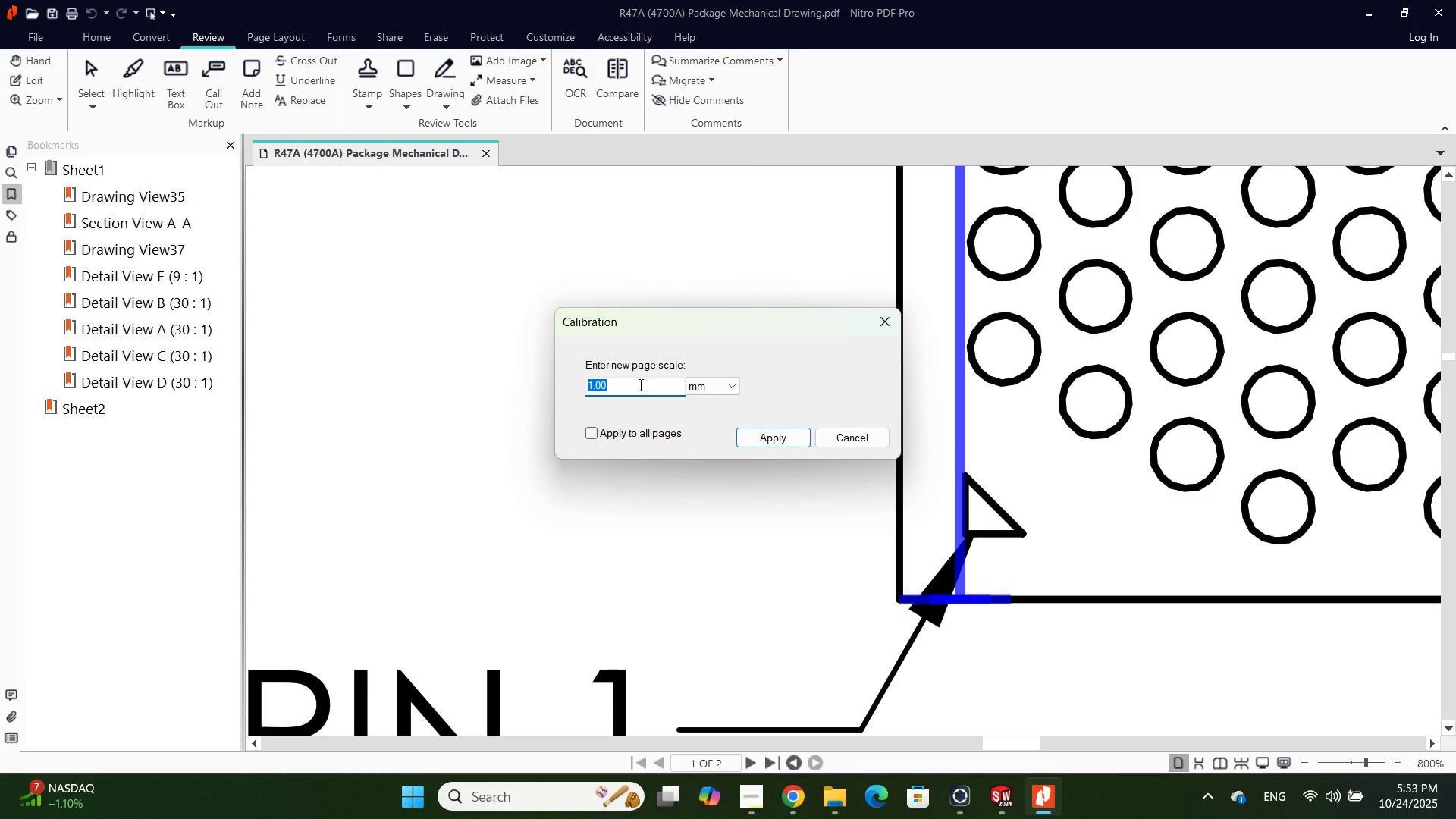 
key(Numpad6)
 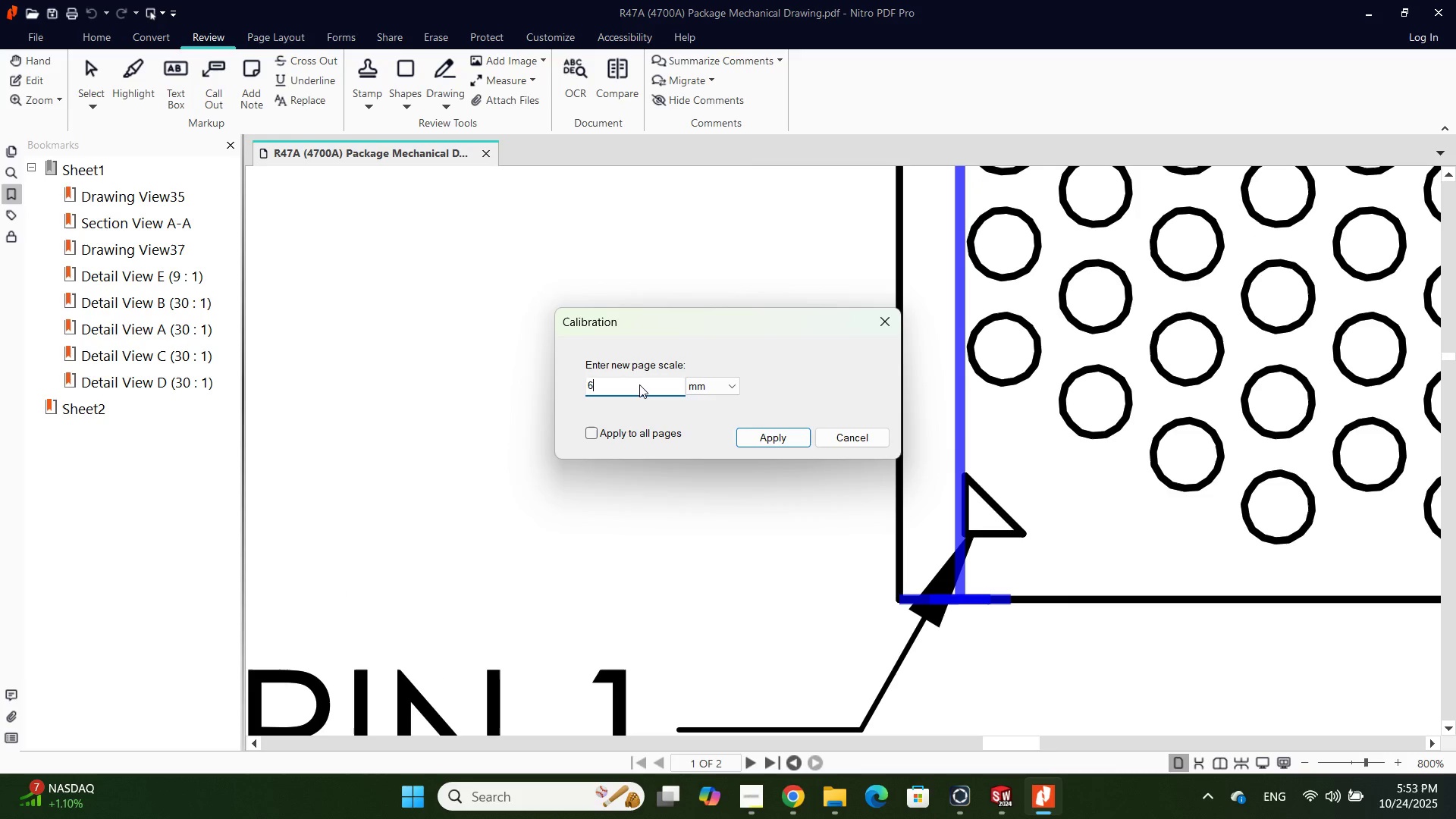 
key(Numpad6)
 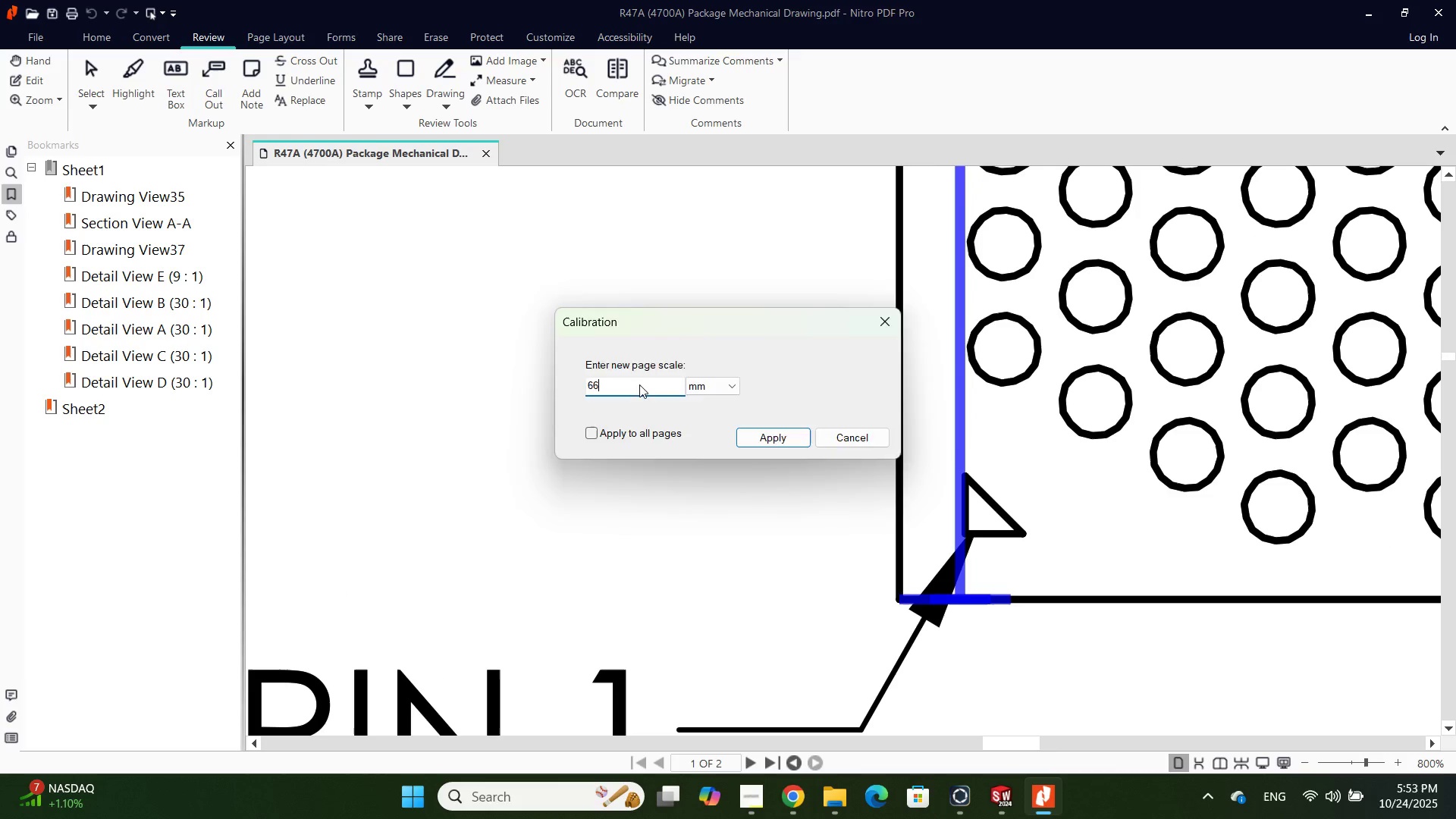 
key(NumpadEnter)
 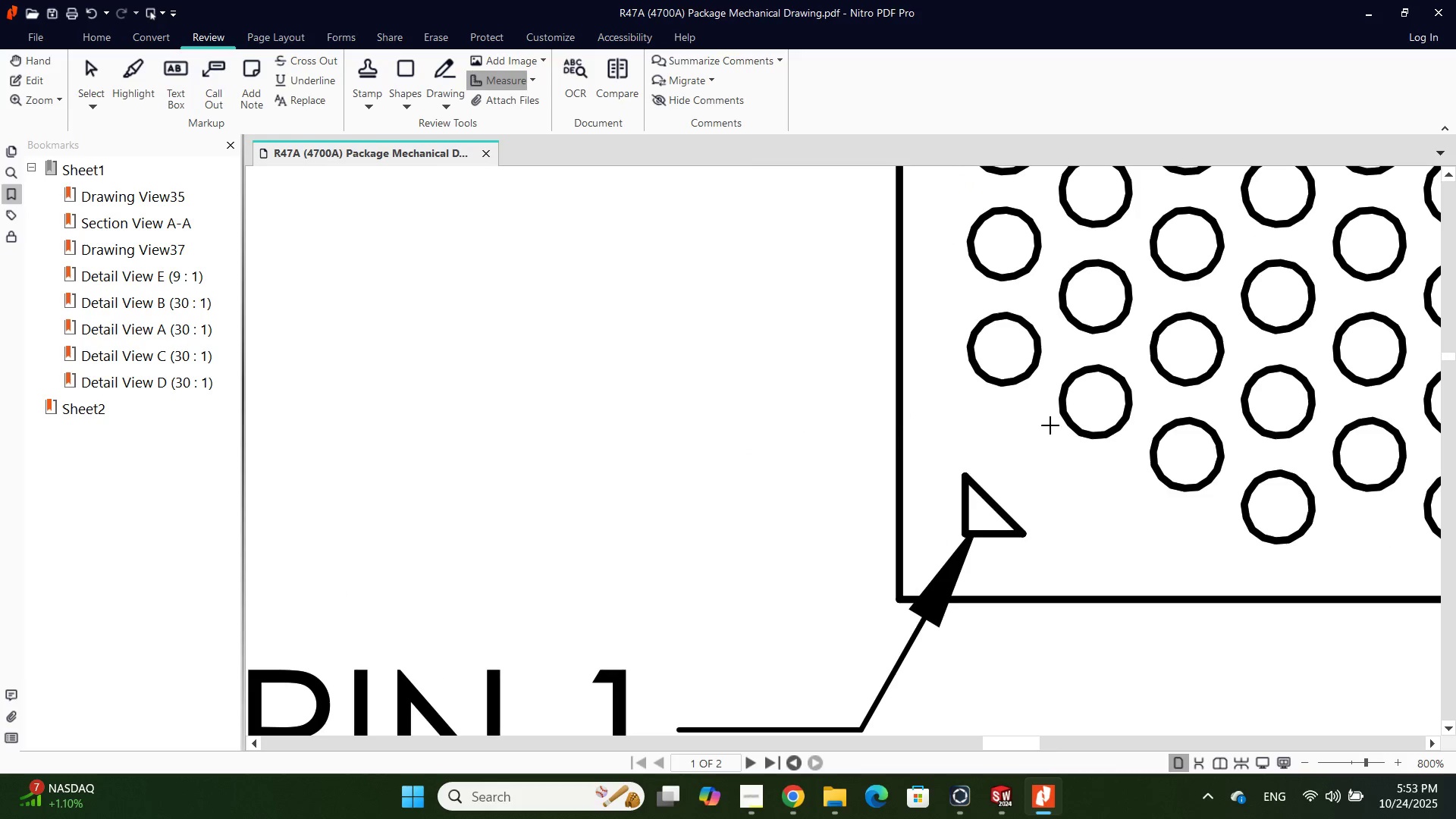 
scroll: coordinate [1065, 414], scroll_direction: up, amount: 12.0
 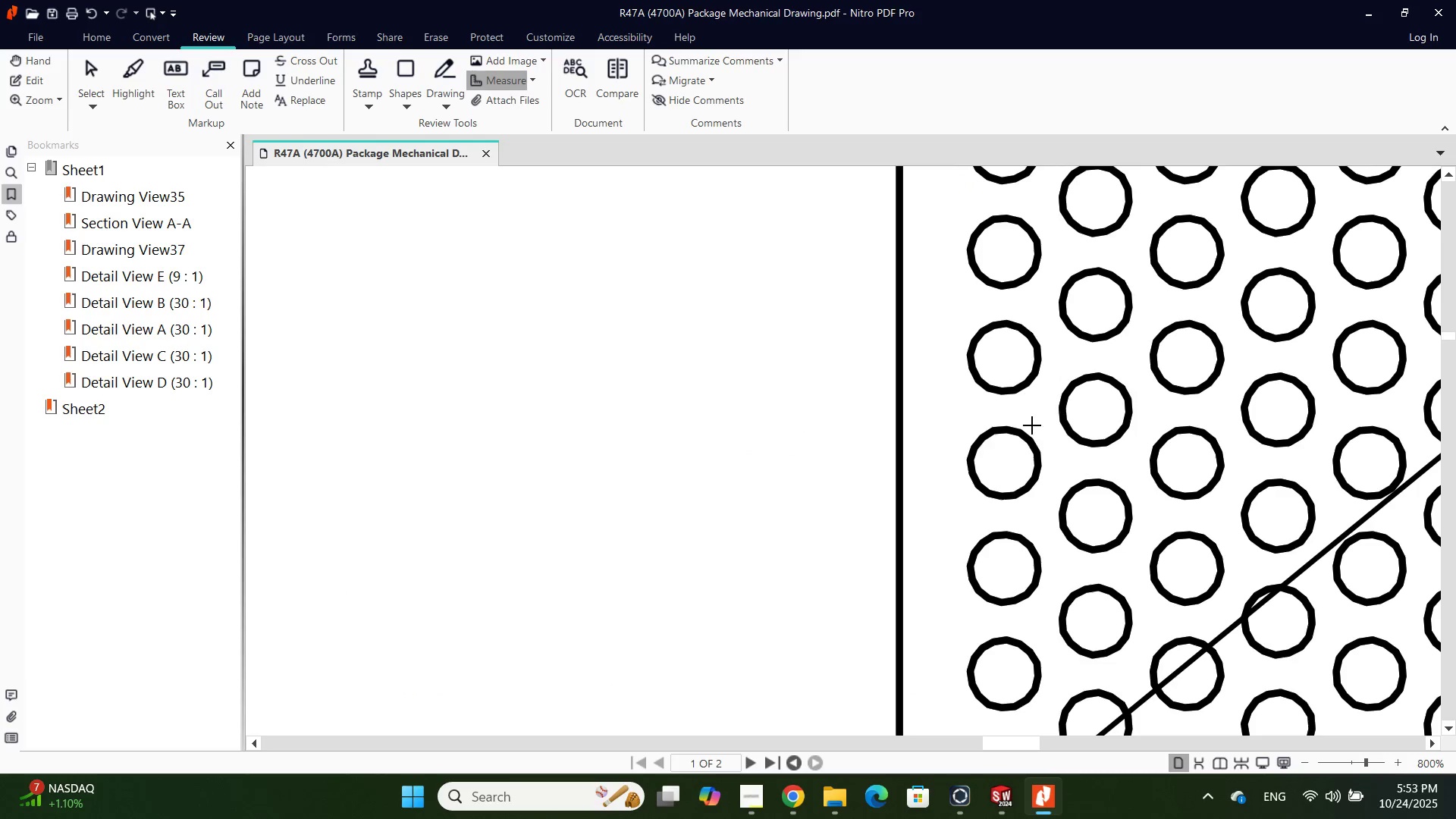 
hold_key(key=ControlLeft, duration=3.78)
scroll: coordinate [1178, 455], scroll_direction: down, amount: 8.0
 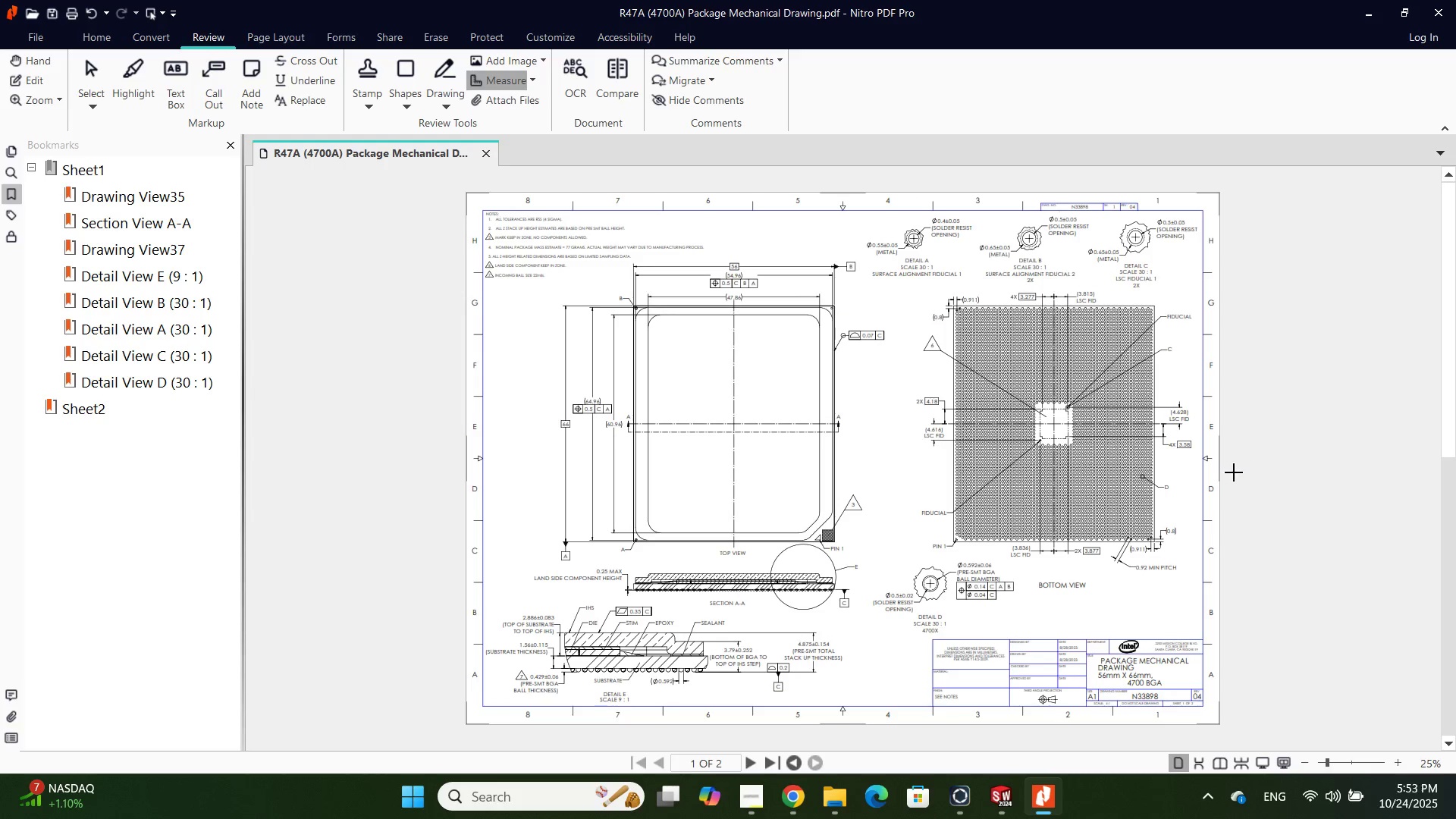 
scroll: coordinate [1326, 602], scroll_direction: up, amount: 9.0
 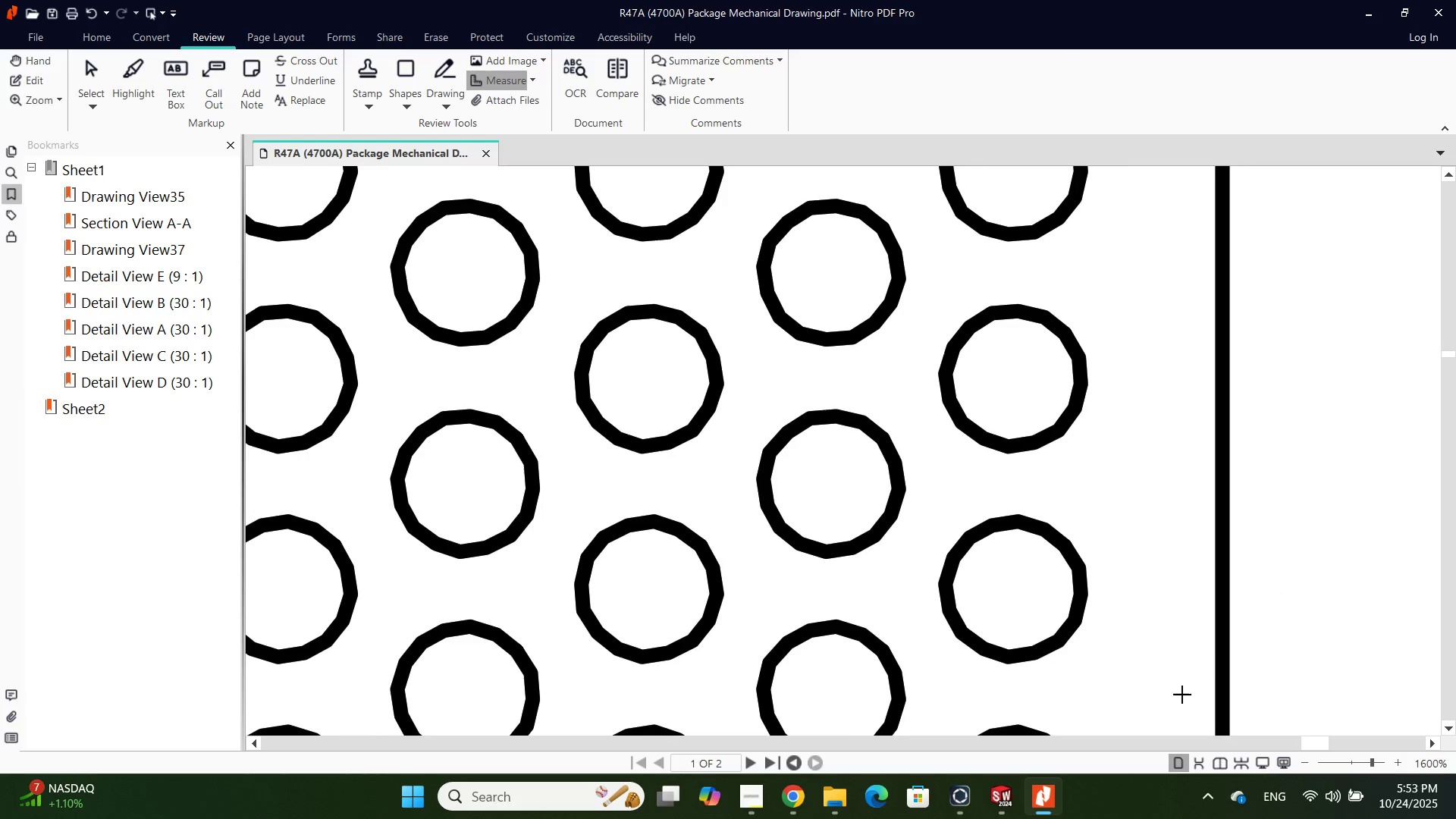 
hold_key(key=ControlLeft, duration=0.54)
scroll: coordinate [1143, 606], scroll_direction: down, amount: 2.0
 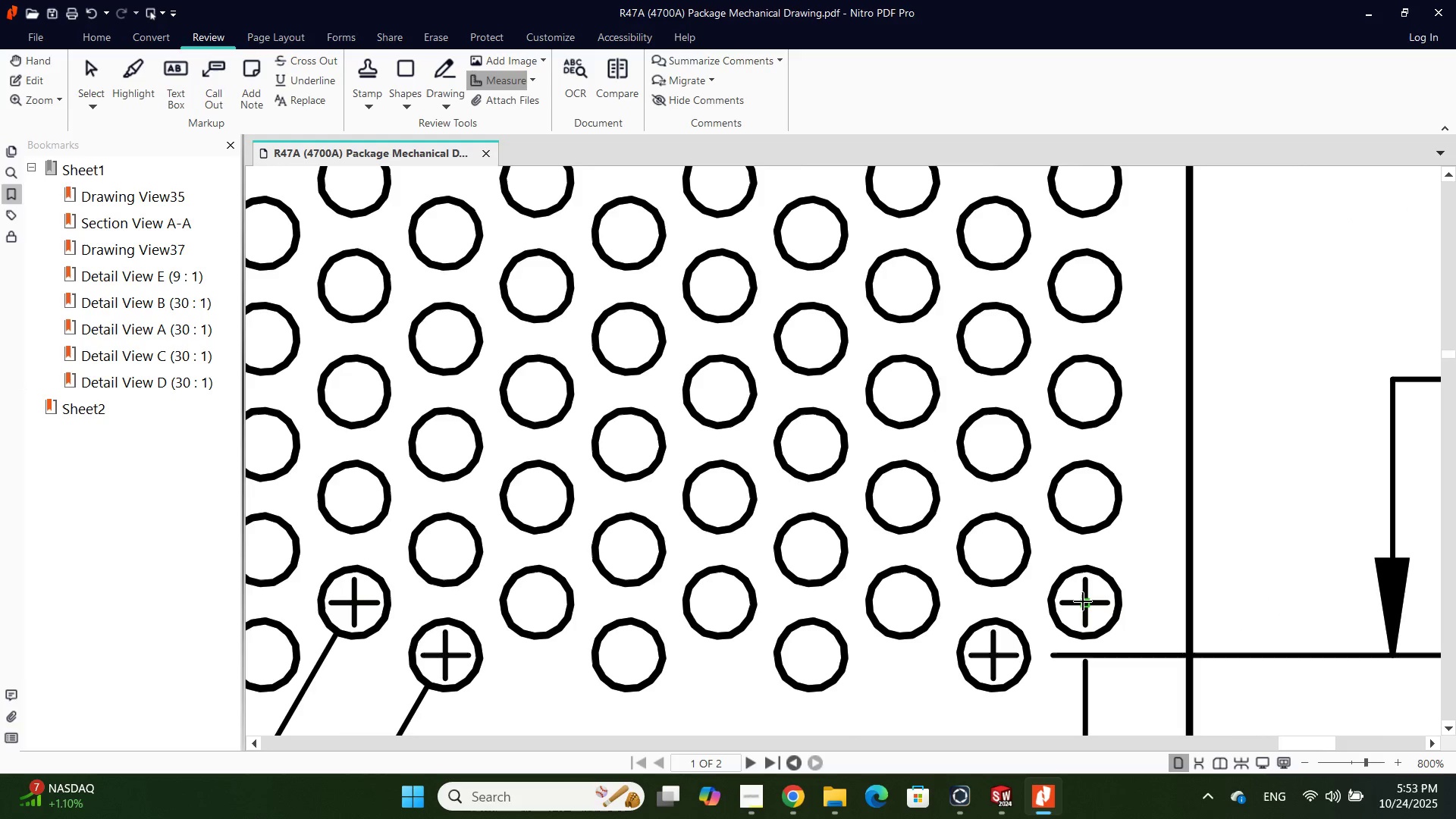 
left_click([1083, 601])
 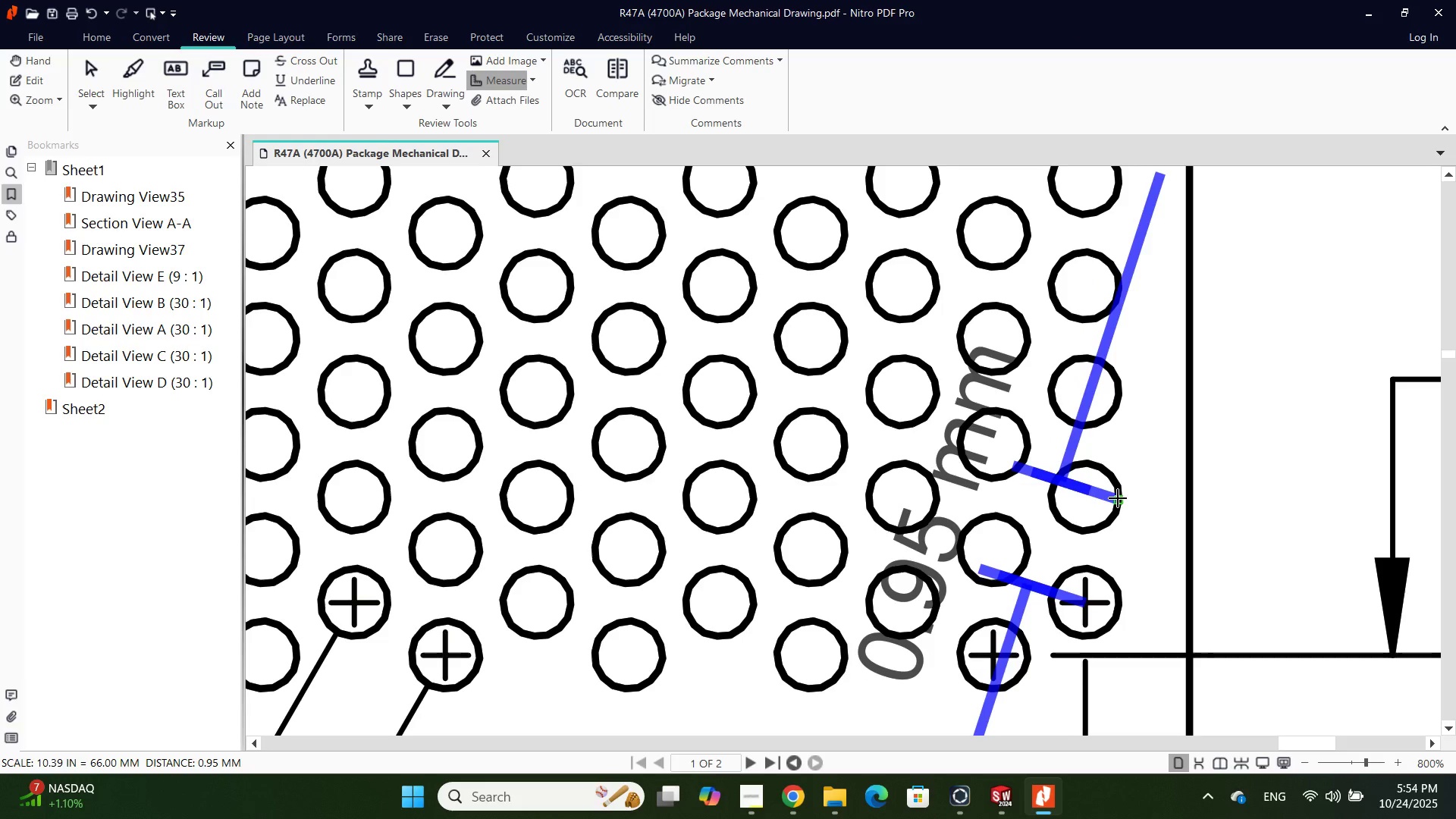 
wait(5.7)
 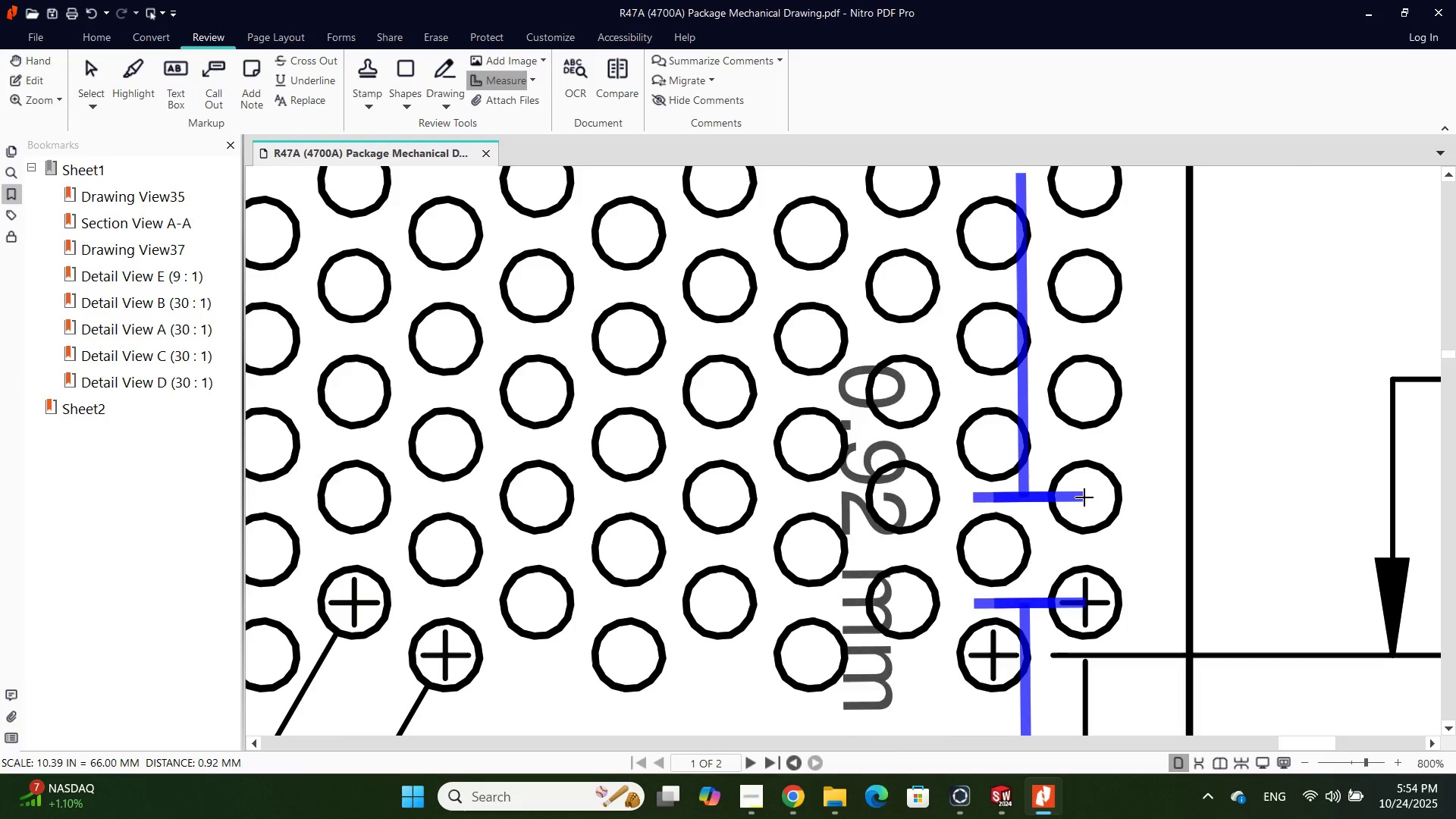 
hold_key(key=ControlLeft, duration=1.84)
scroll: coordinate [1082, 491], scroll_direction: down, amount: 1.0
 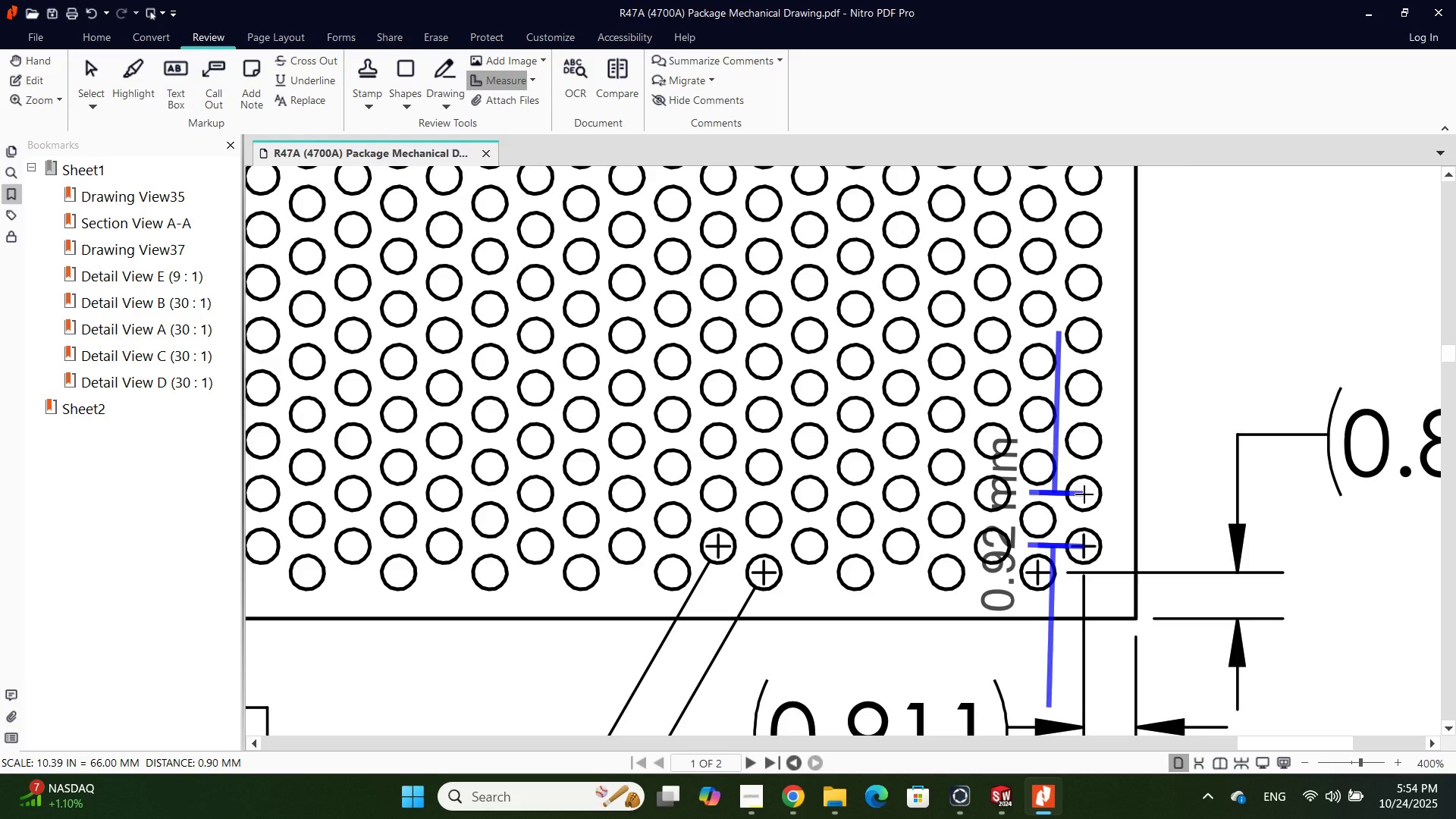 
wait(5.78)
 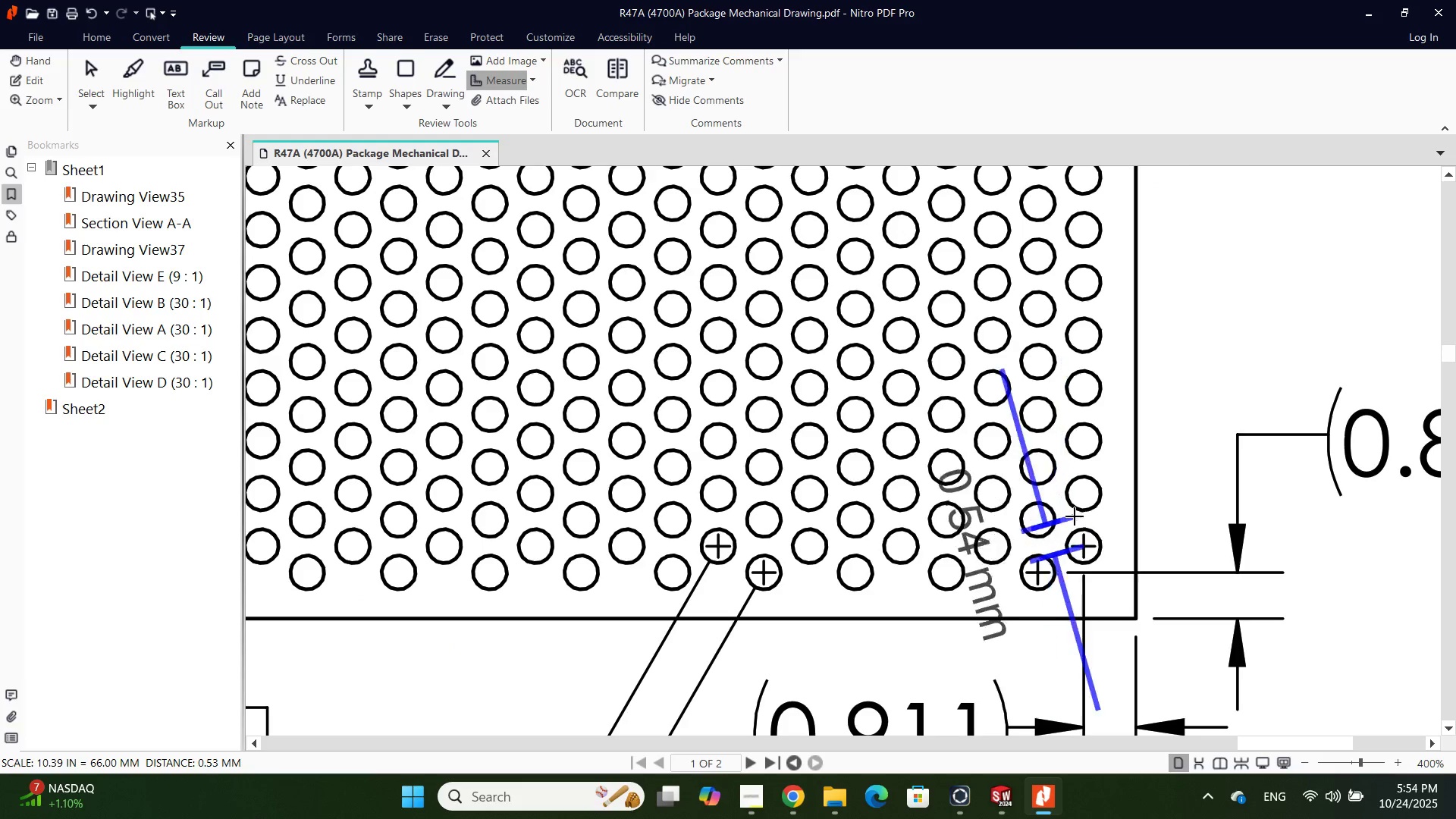 
left_click([1084, 494])
 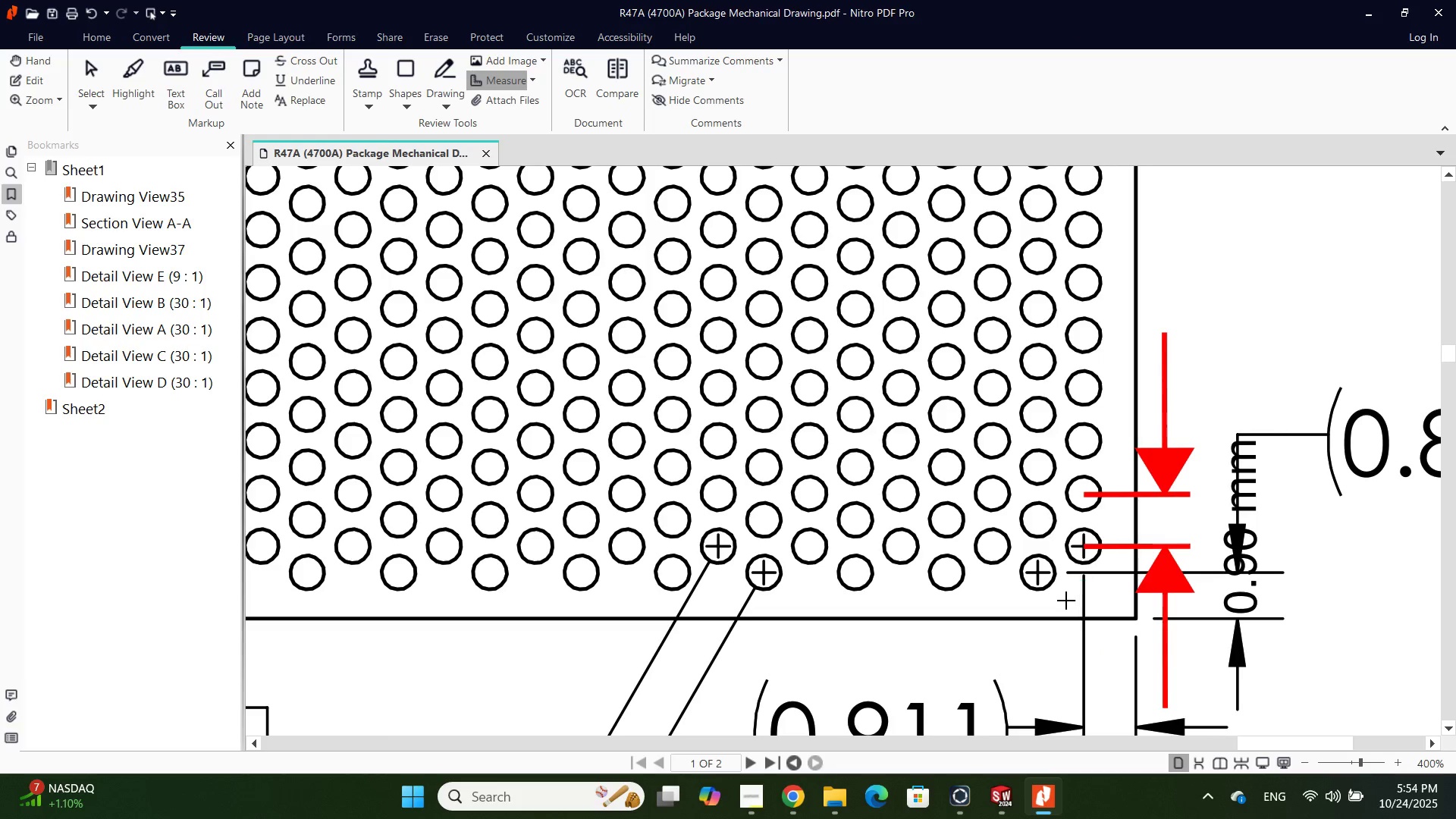 
hold_key(key=ControlLeft, duration=2.1)
scroll: coordinate [973, 630], scroll_direction: down, amount: 2.0
 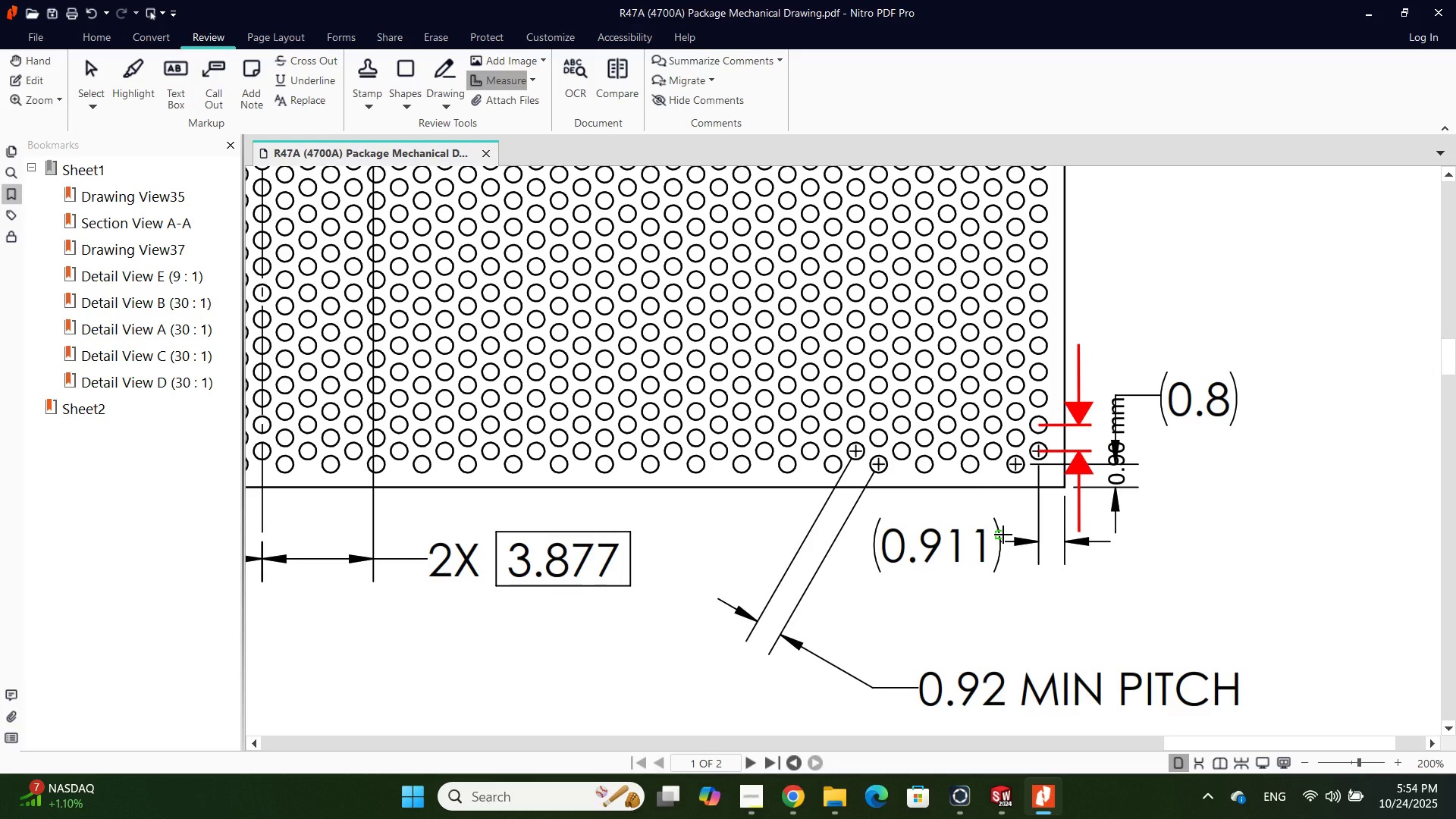 
wait(8.84)
 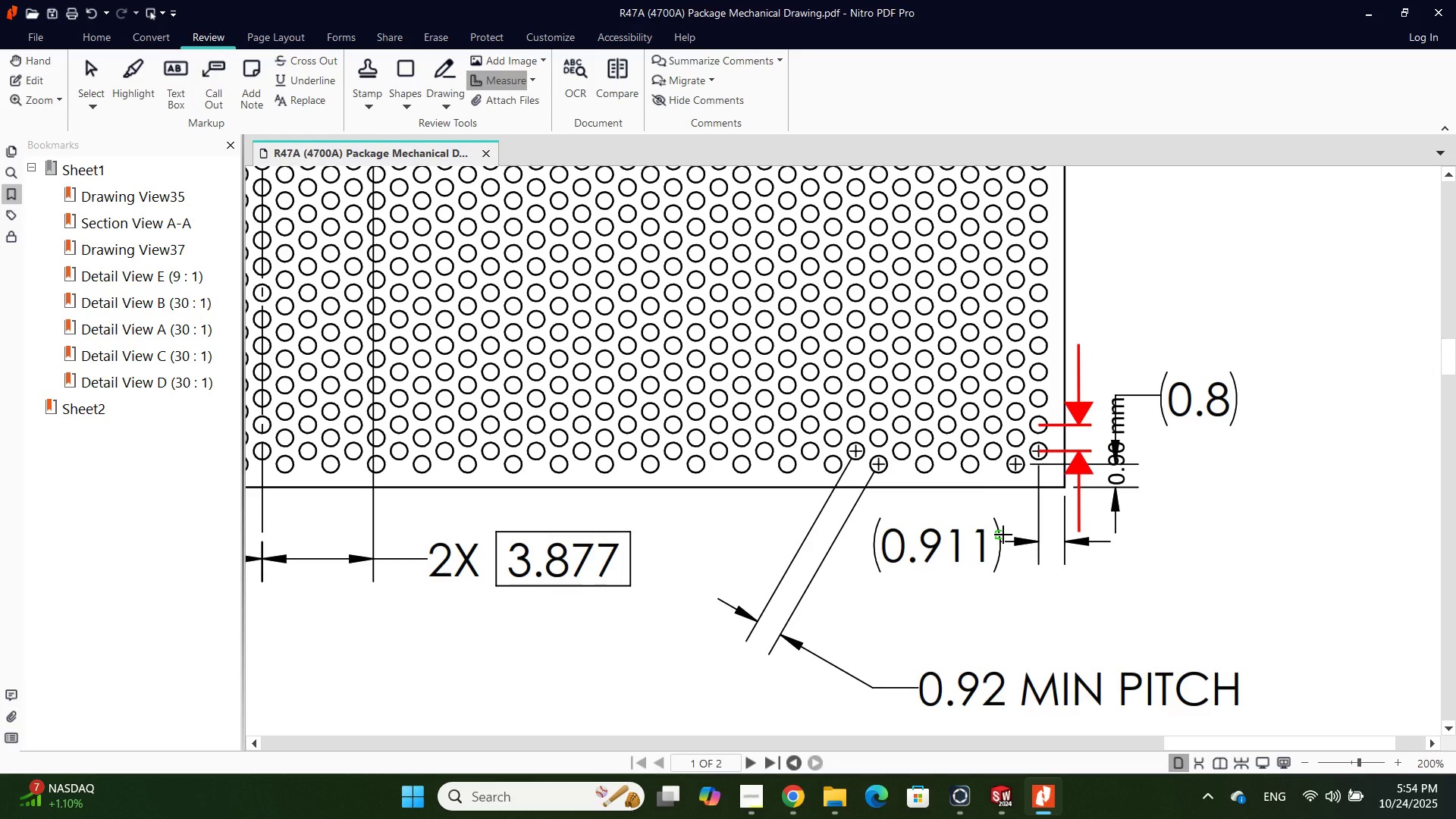 
key(Alt+AltLeft)
 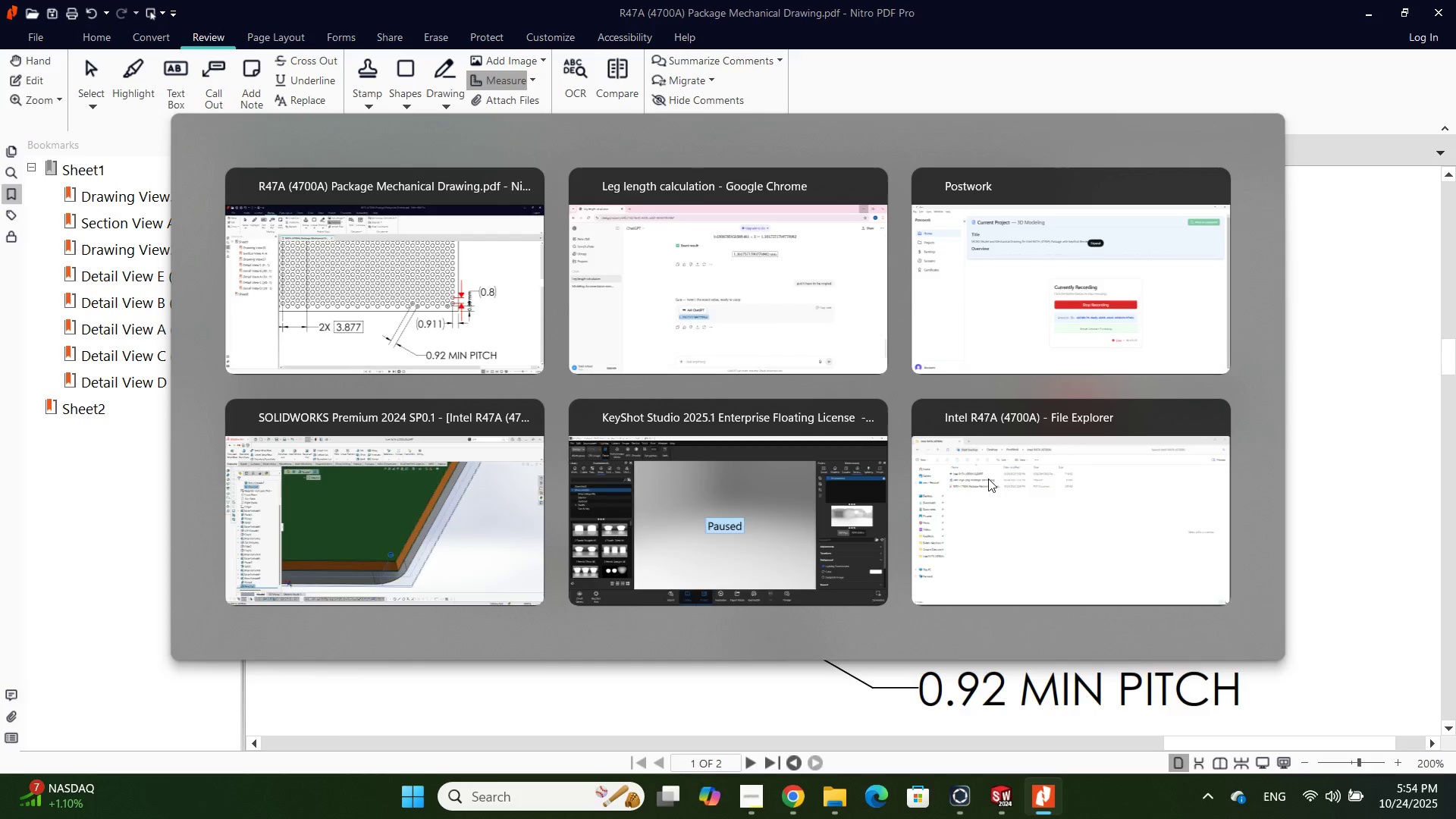 
key(Alt+Tab)
 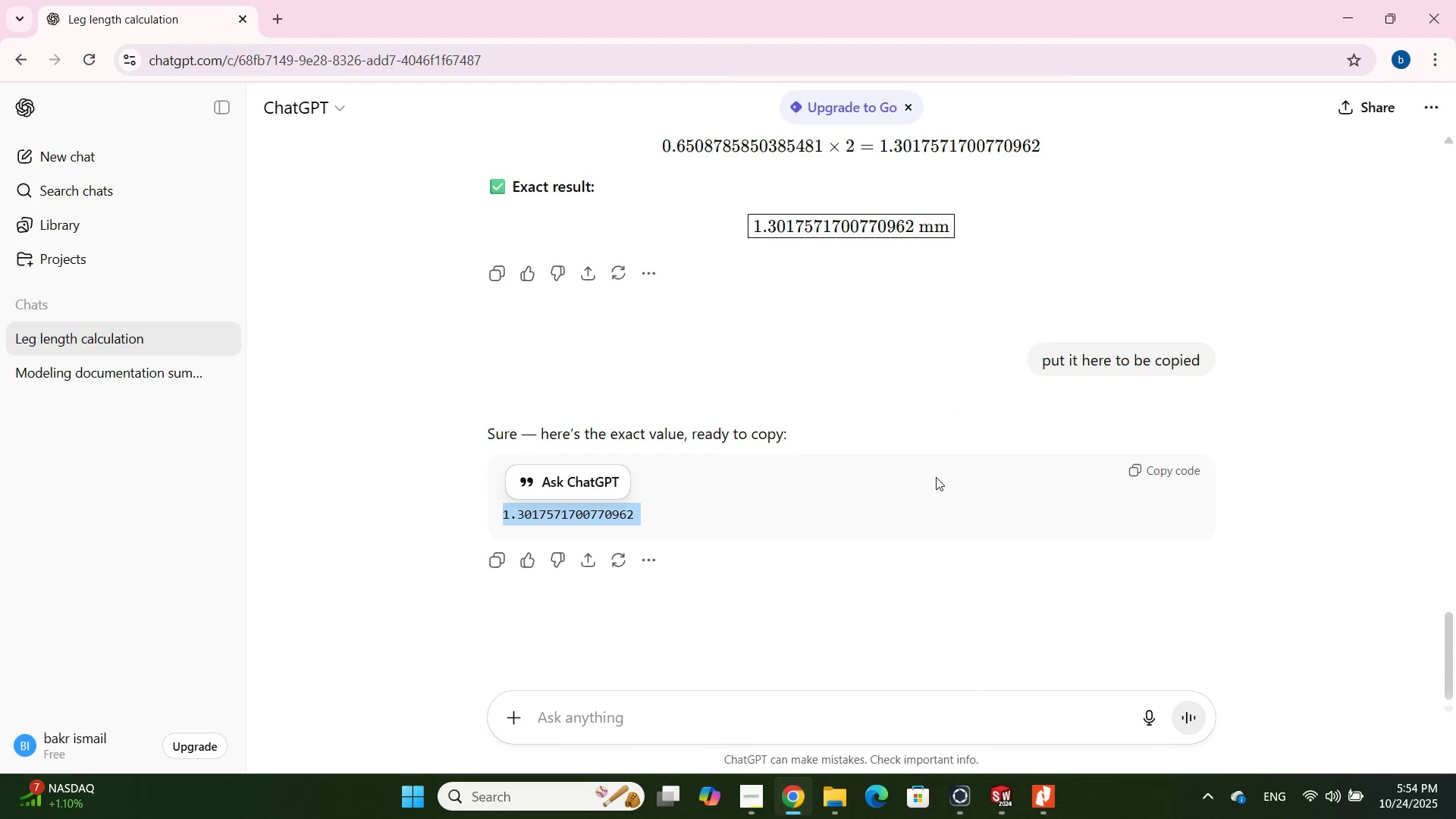 
key(Alt+AltLeft)
 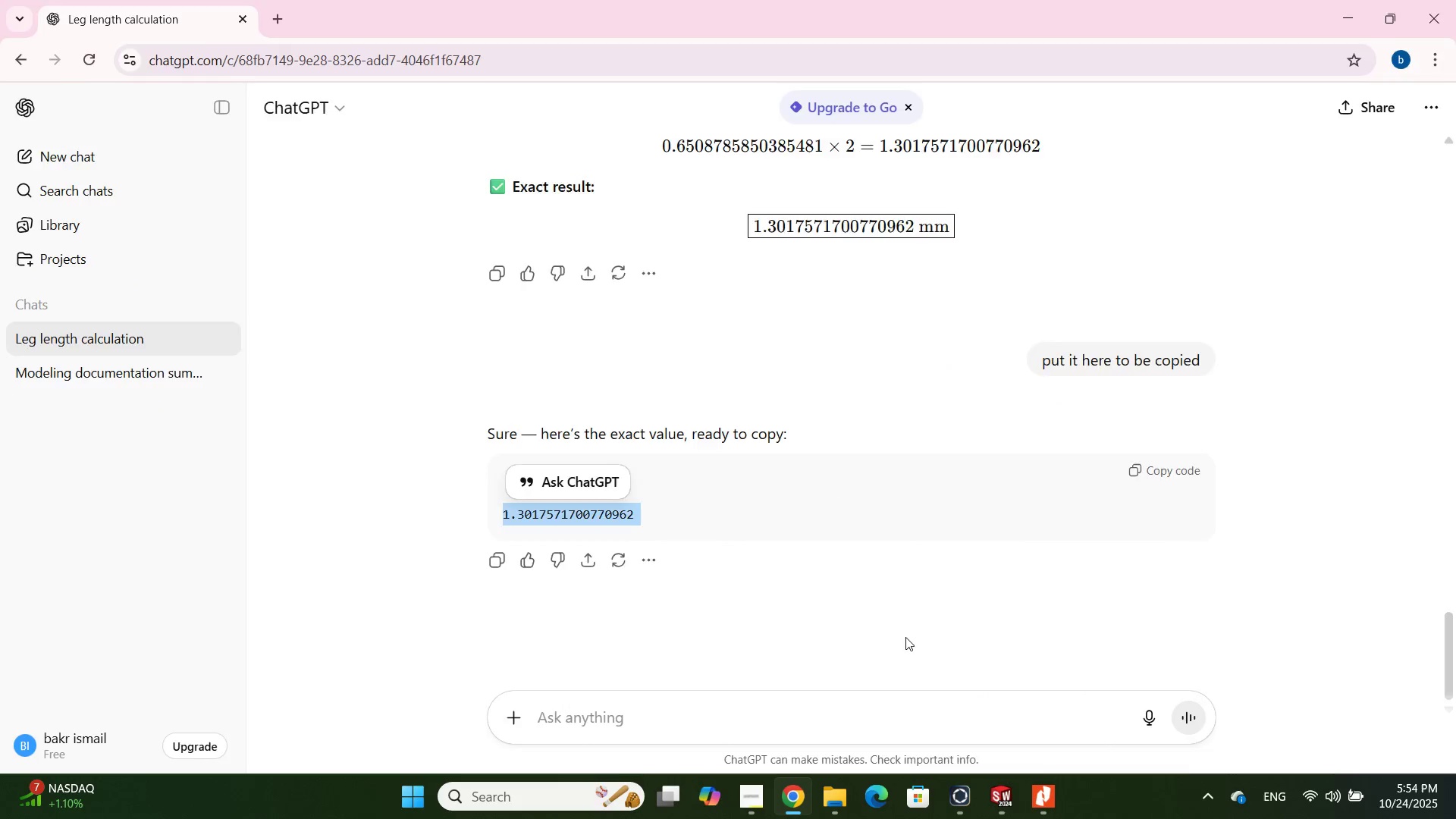 
key(Alt+Tab)
 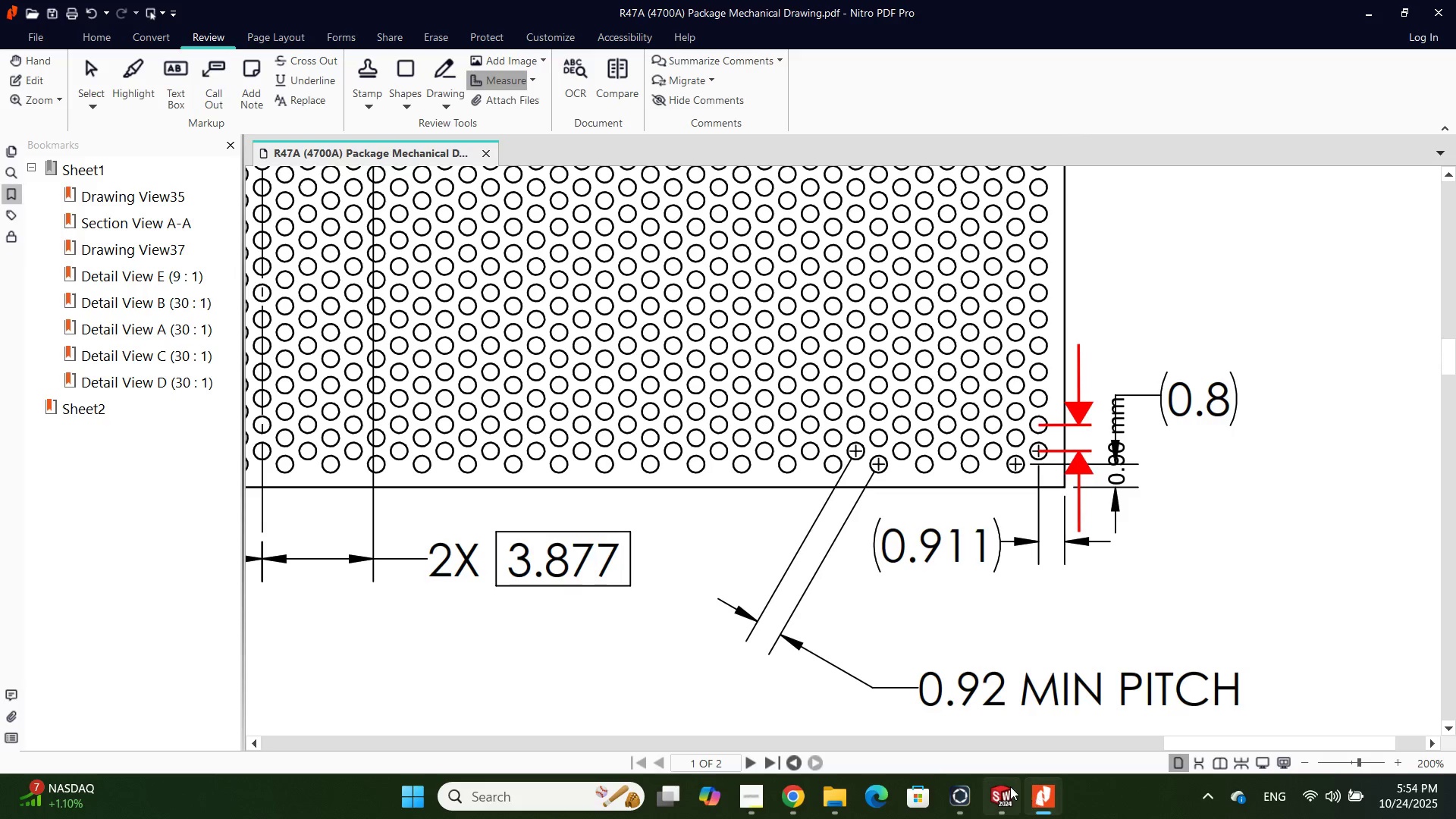 
left_click([999, 792])
 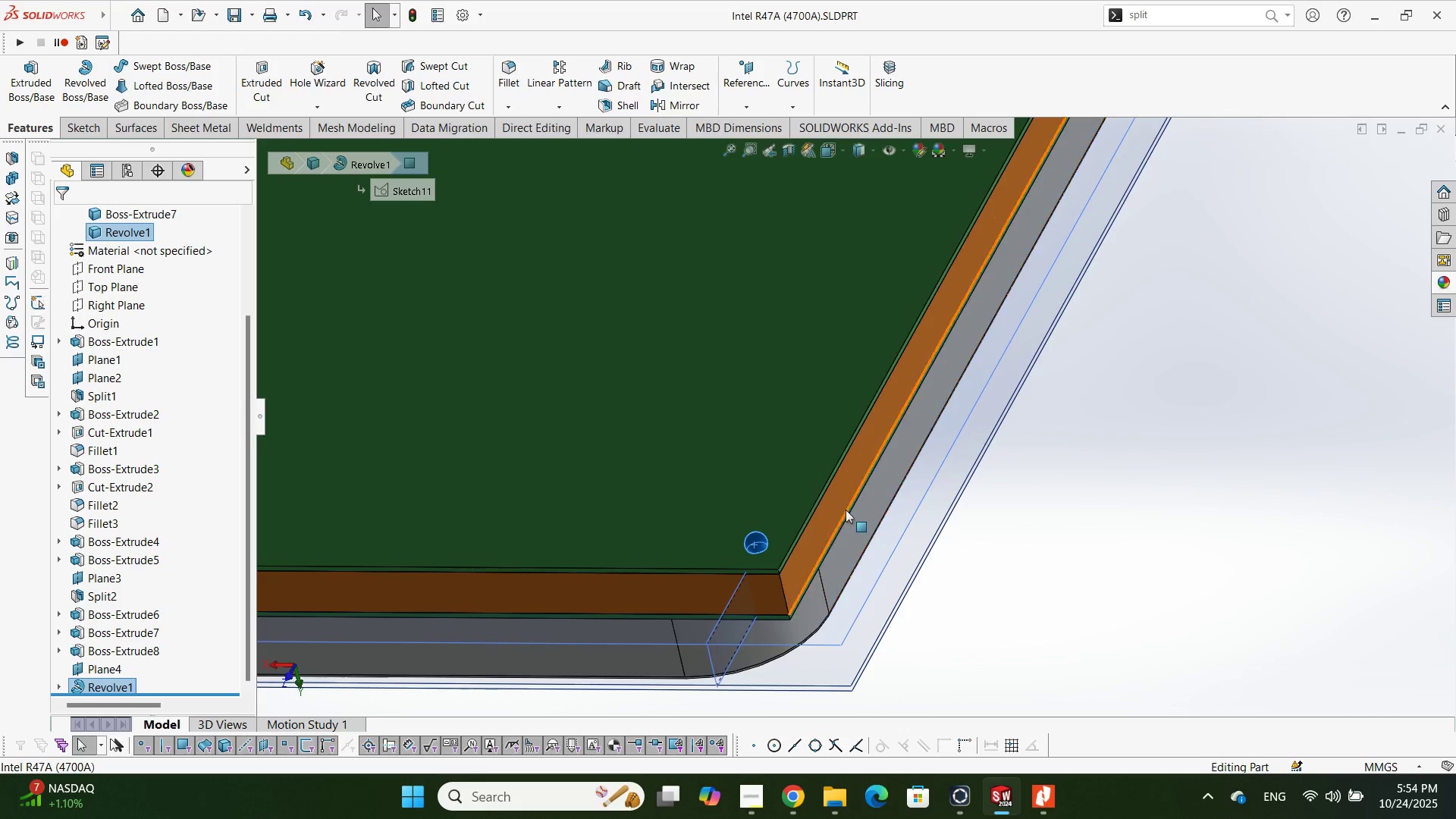 
scroll: coordinate [821, 460], scroll_direction: up, amount: 1.0
 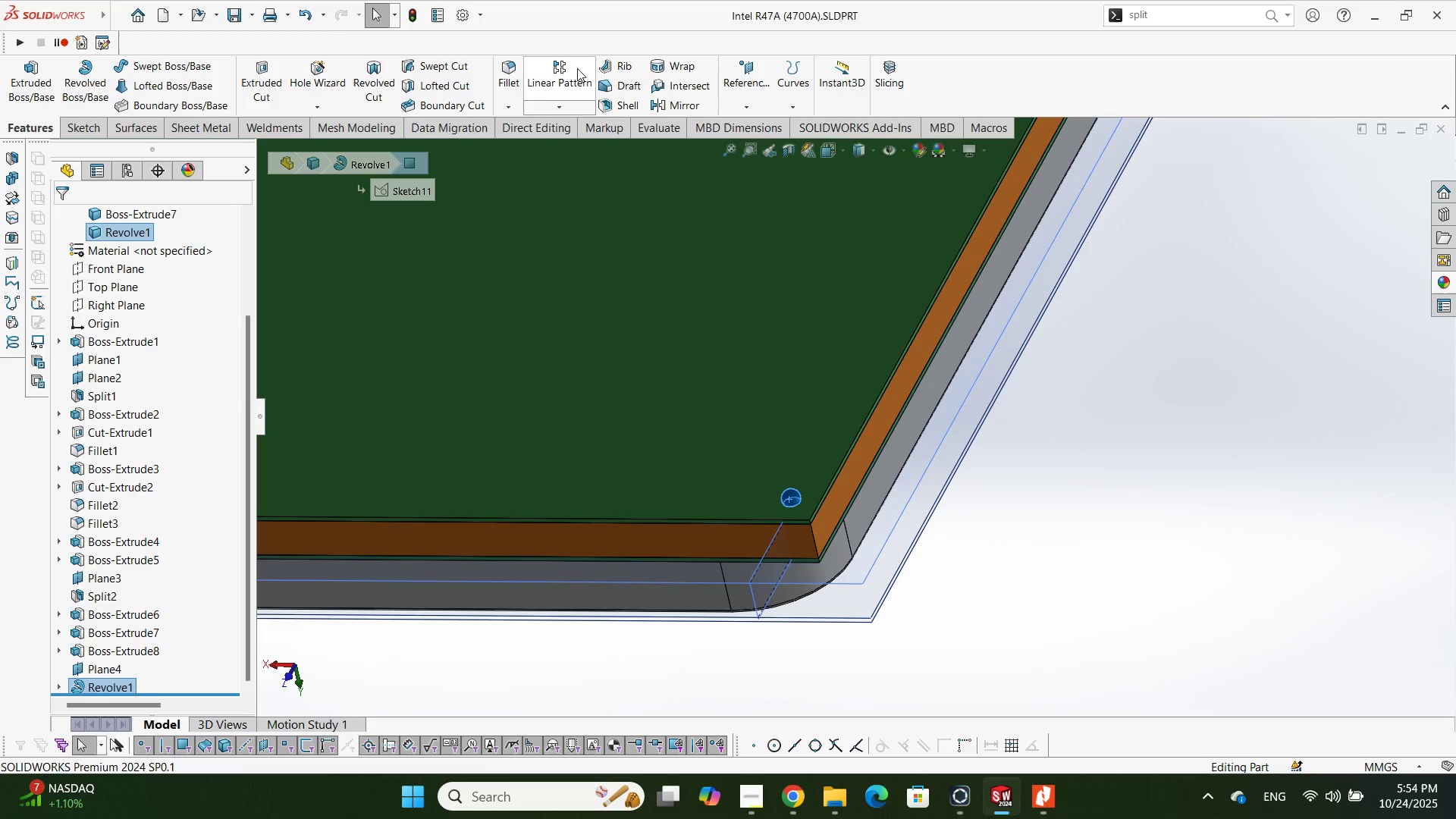 
left_click([540, 71])
 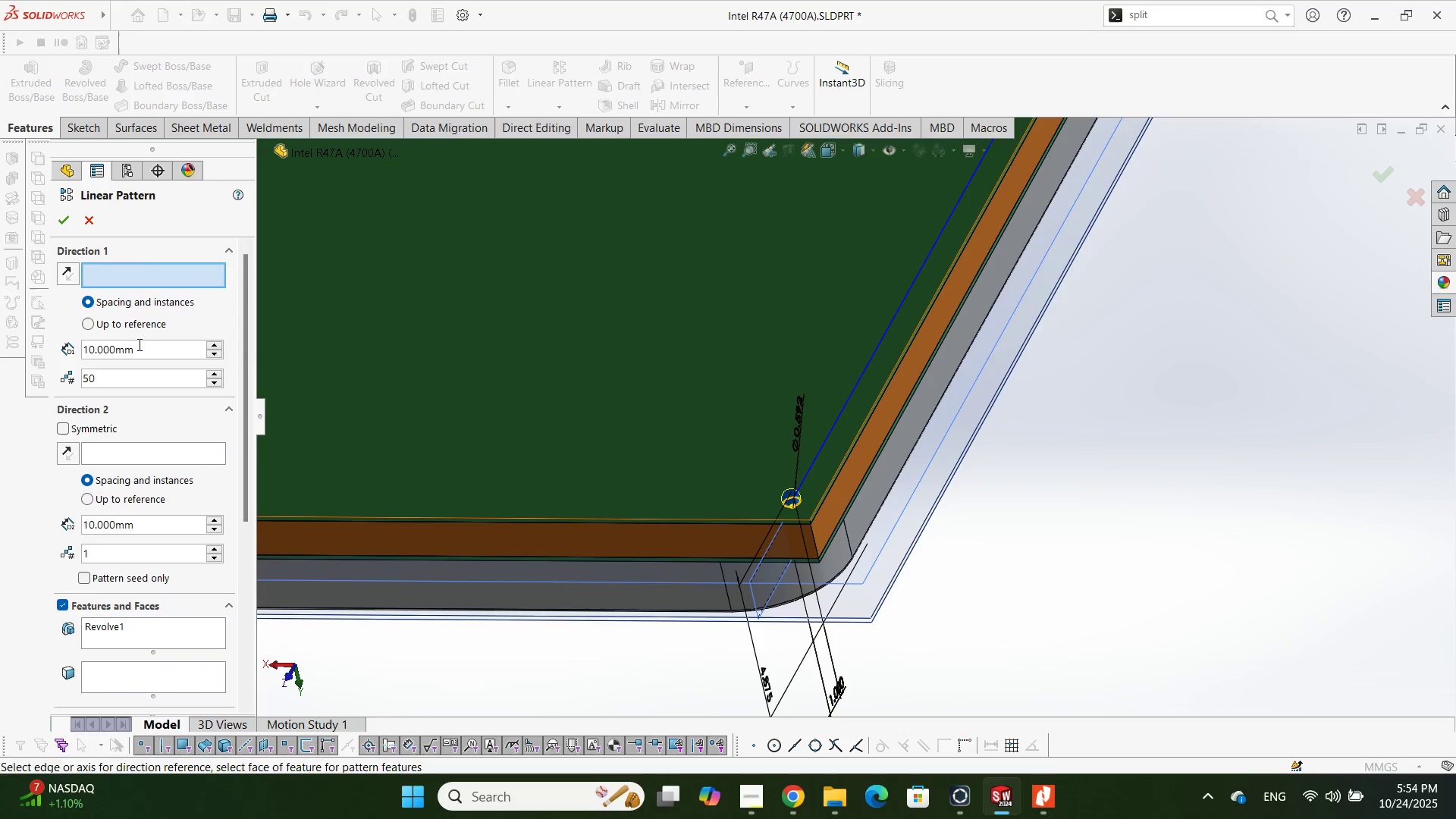 
double_click([137, 344])
 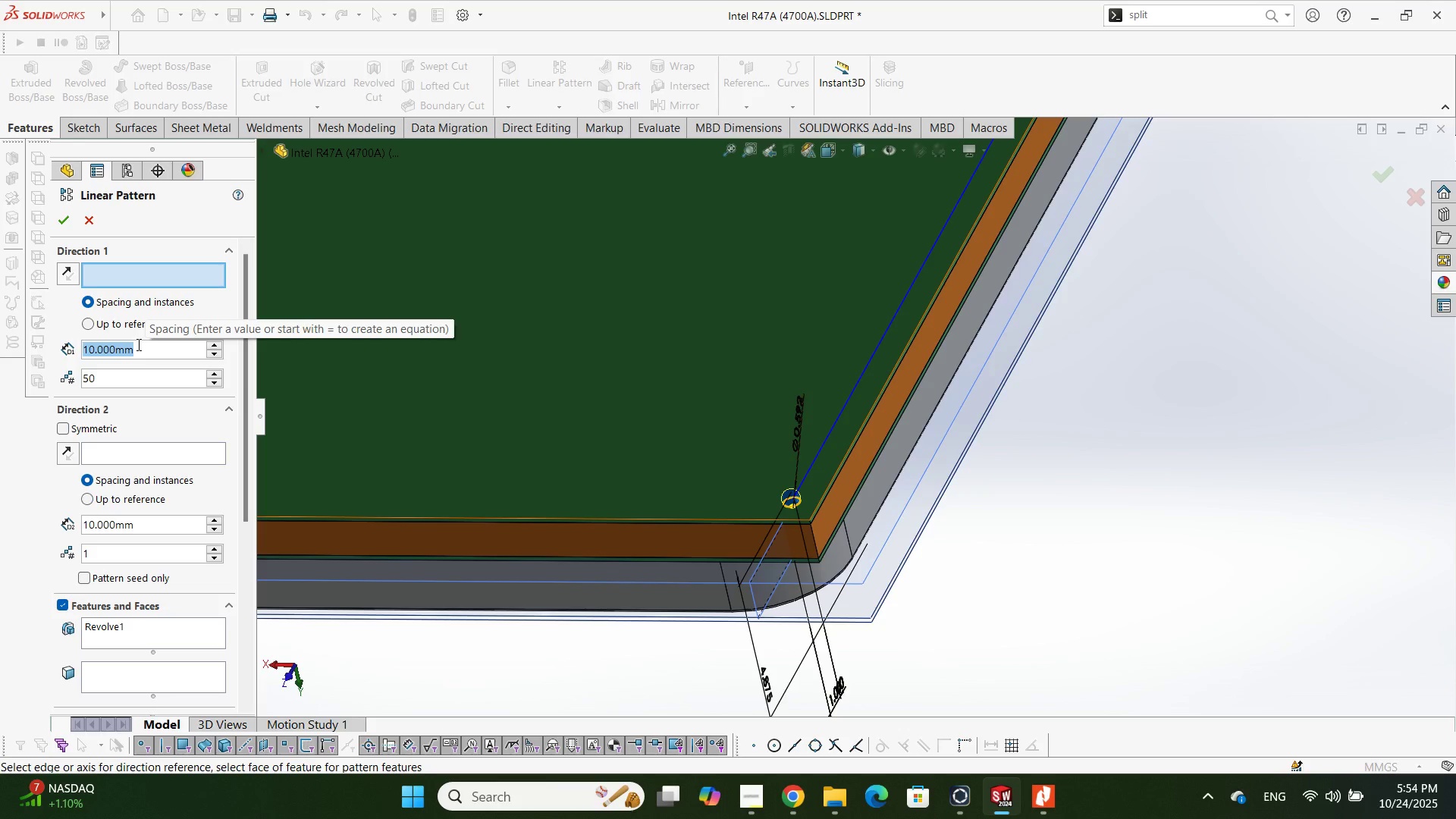 
key(Numpad0)
 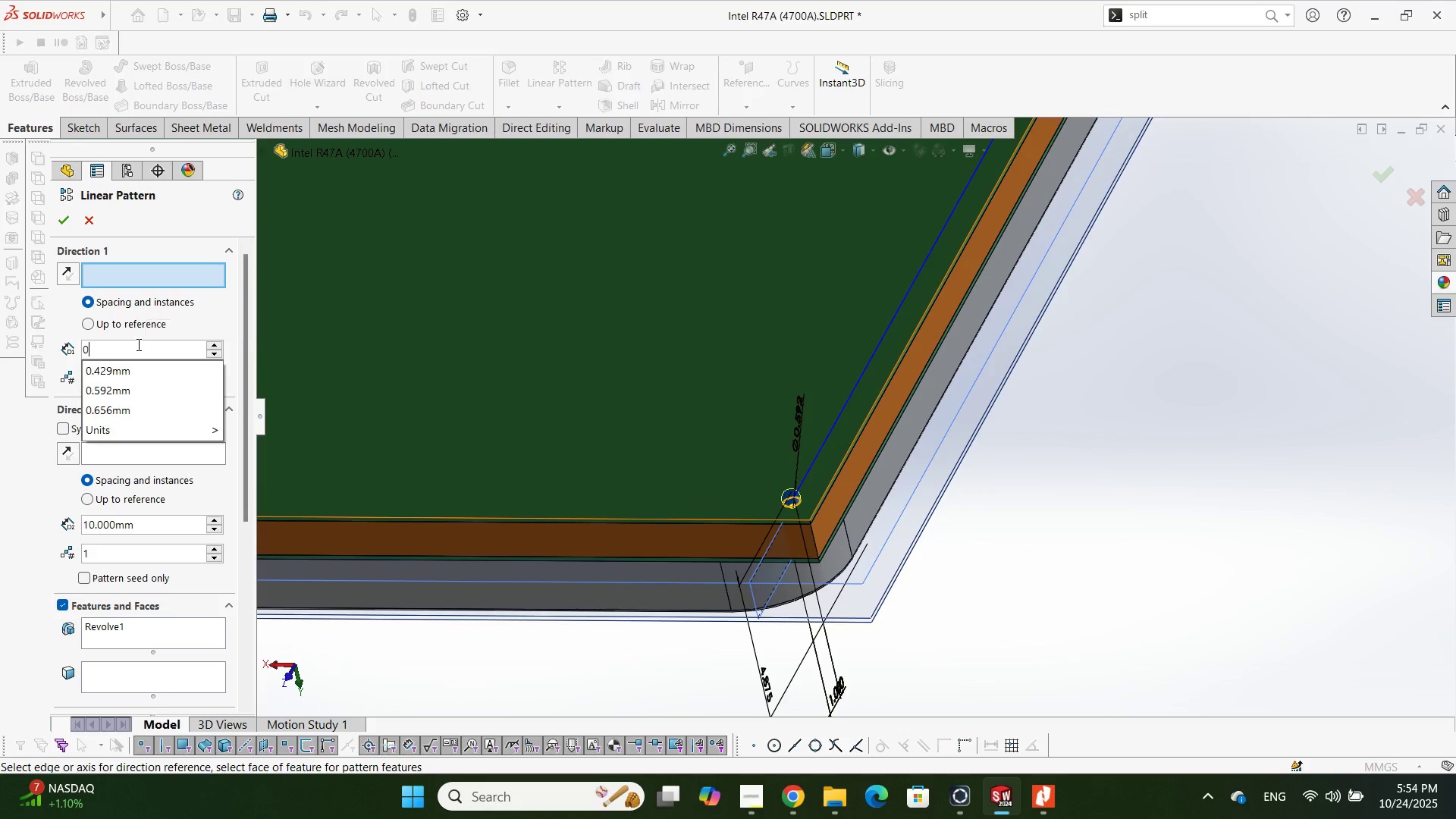 
key(NumpadDecimal)
 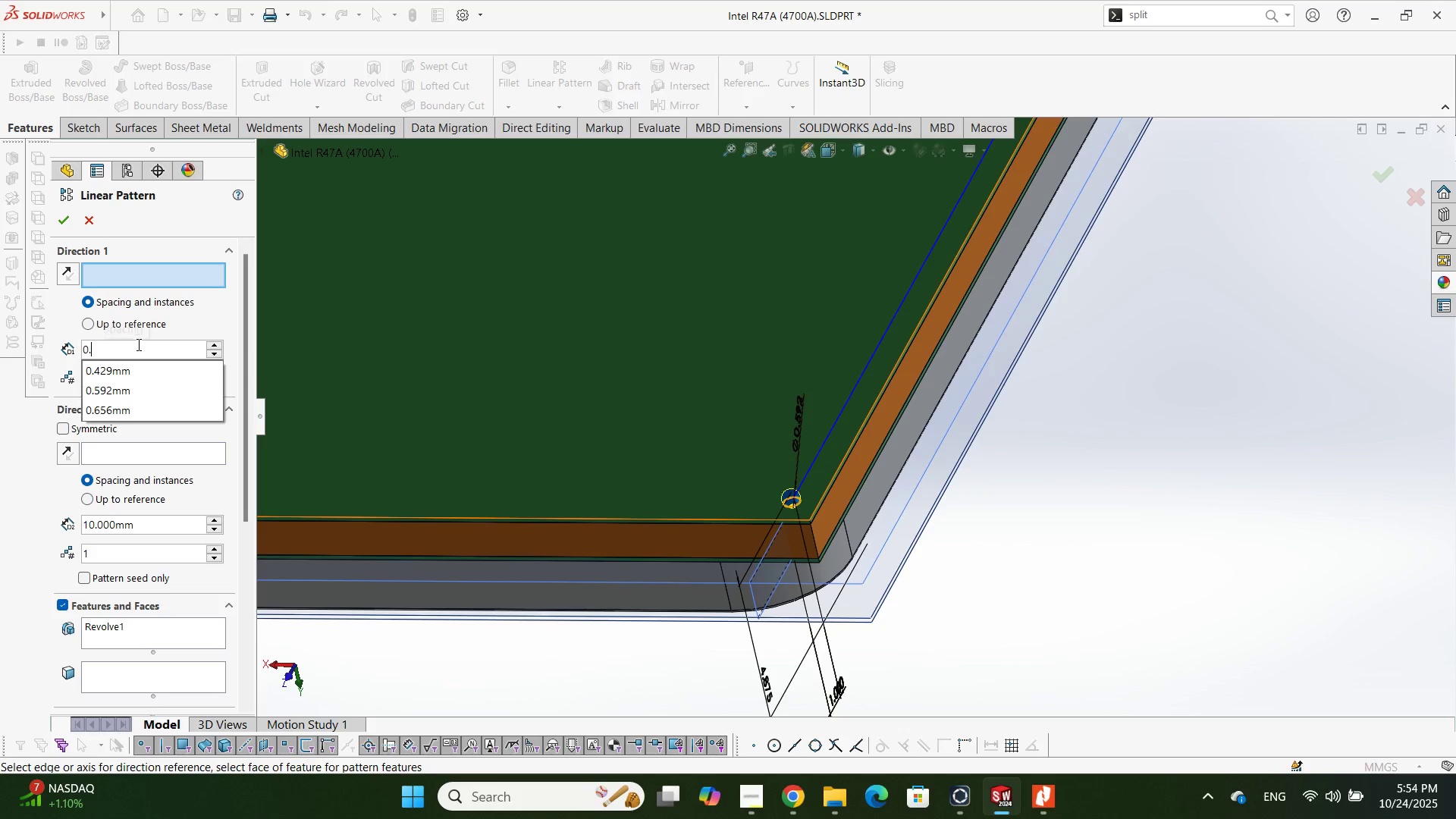 
key(Numpad9)
 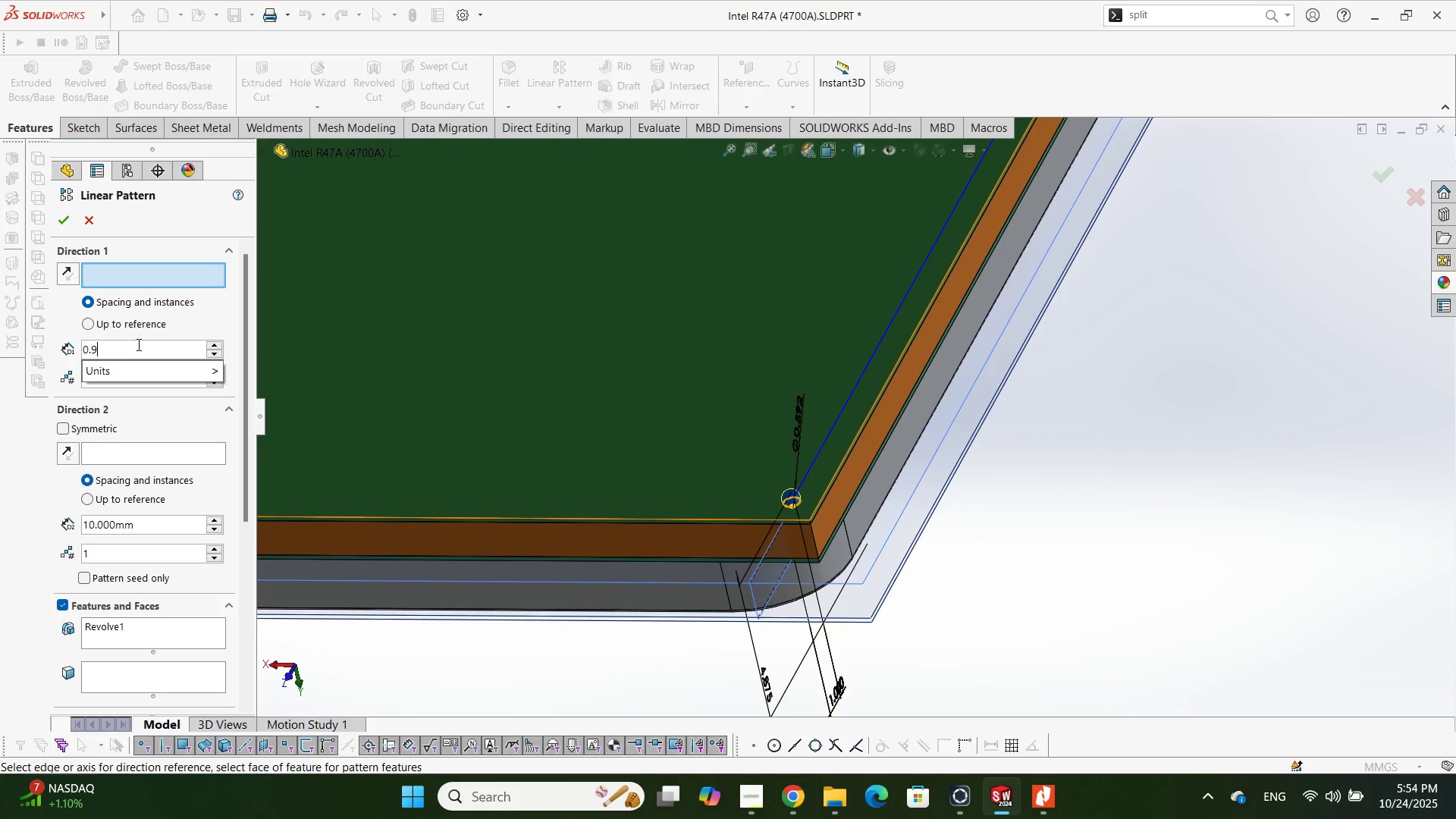 
key(Numpad2)
 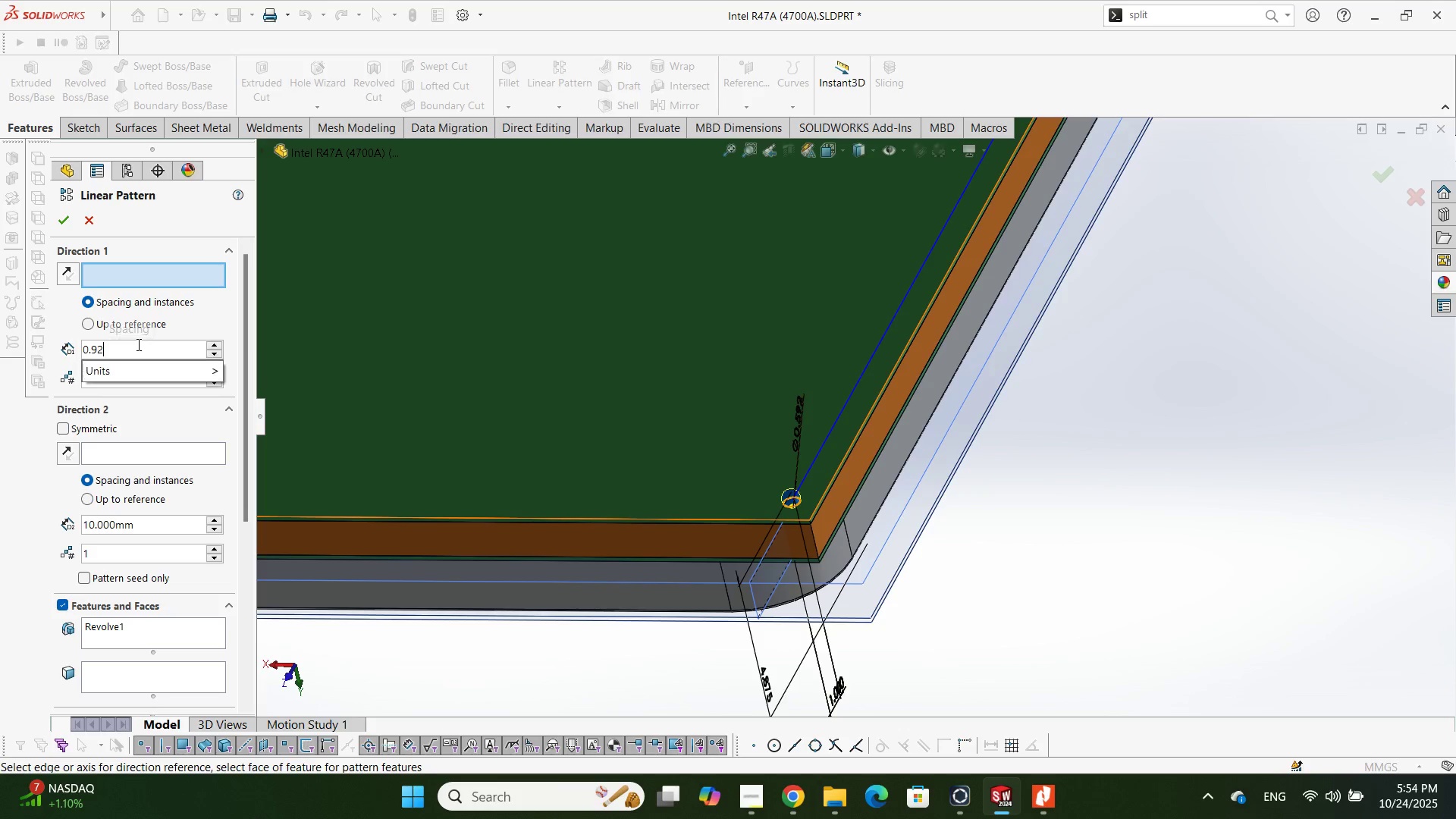 
key(NumpadEnter)
 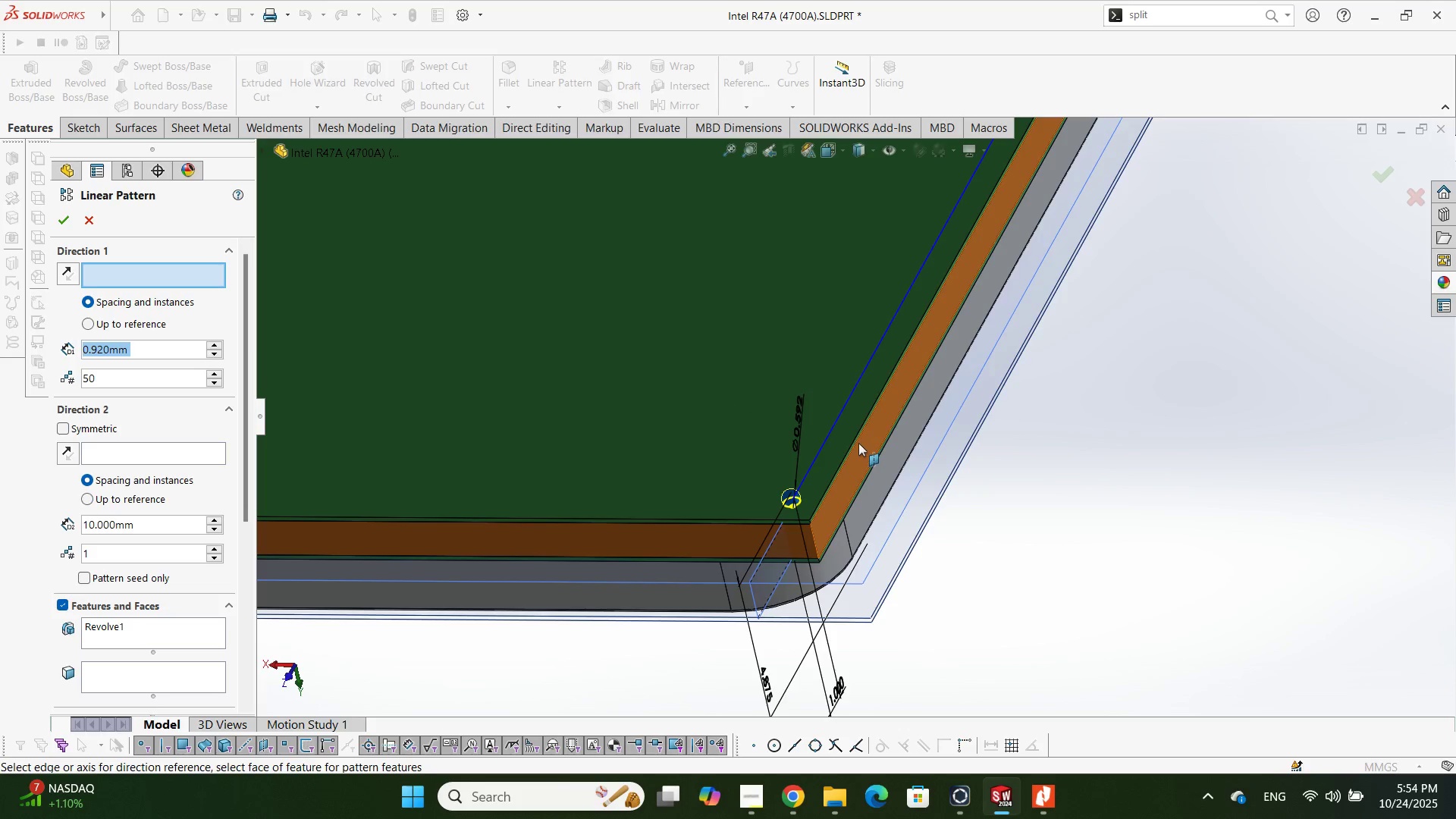 
left_click([854, 438])
 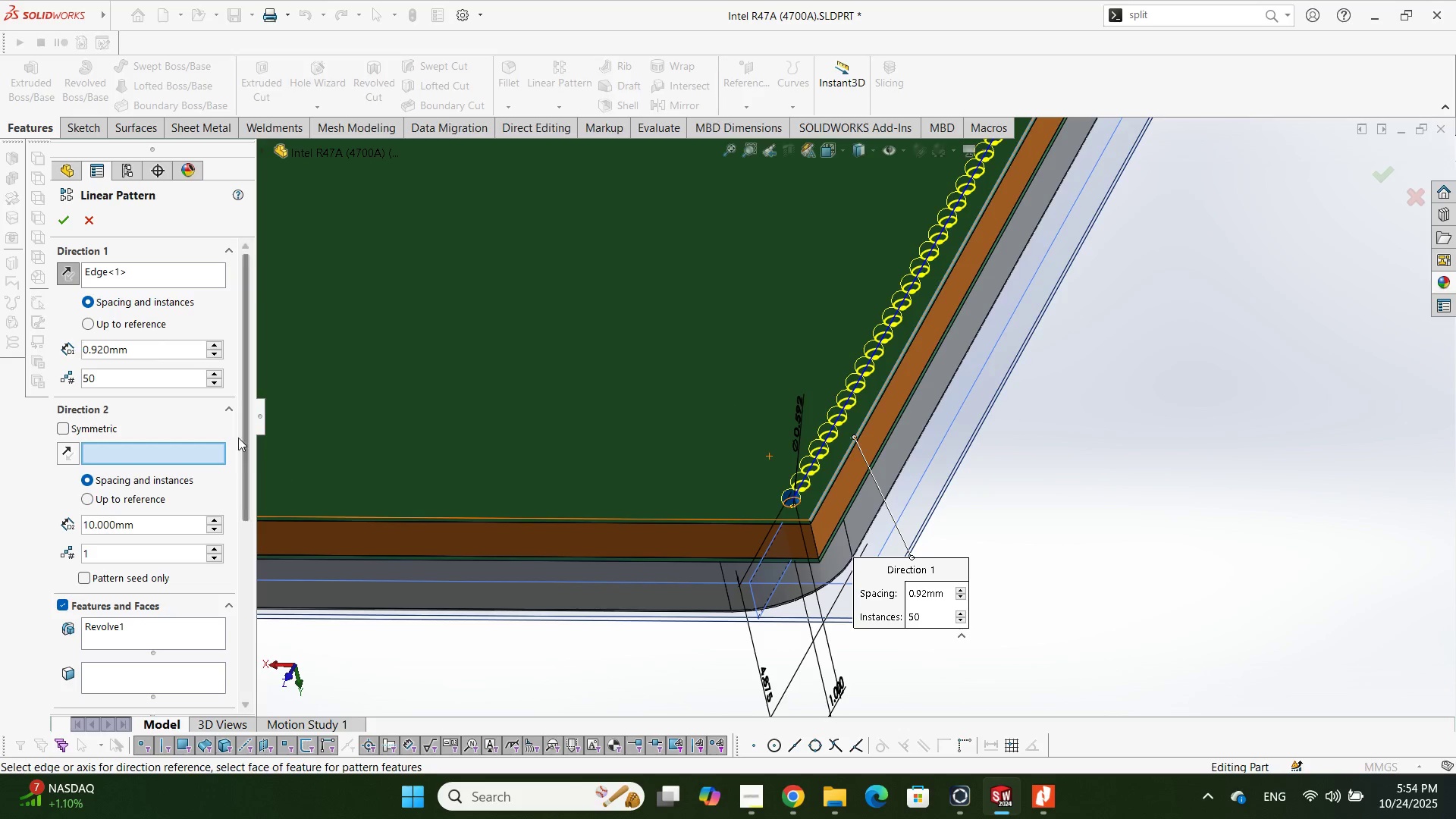 
scroll: coordinate [927, 346], scroll_direction: down, amount: 8.0
 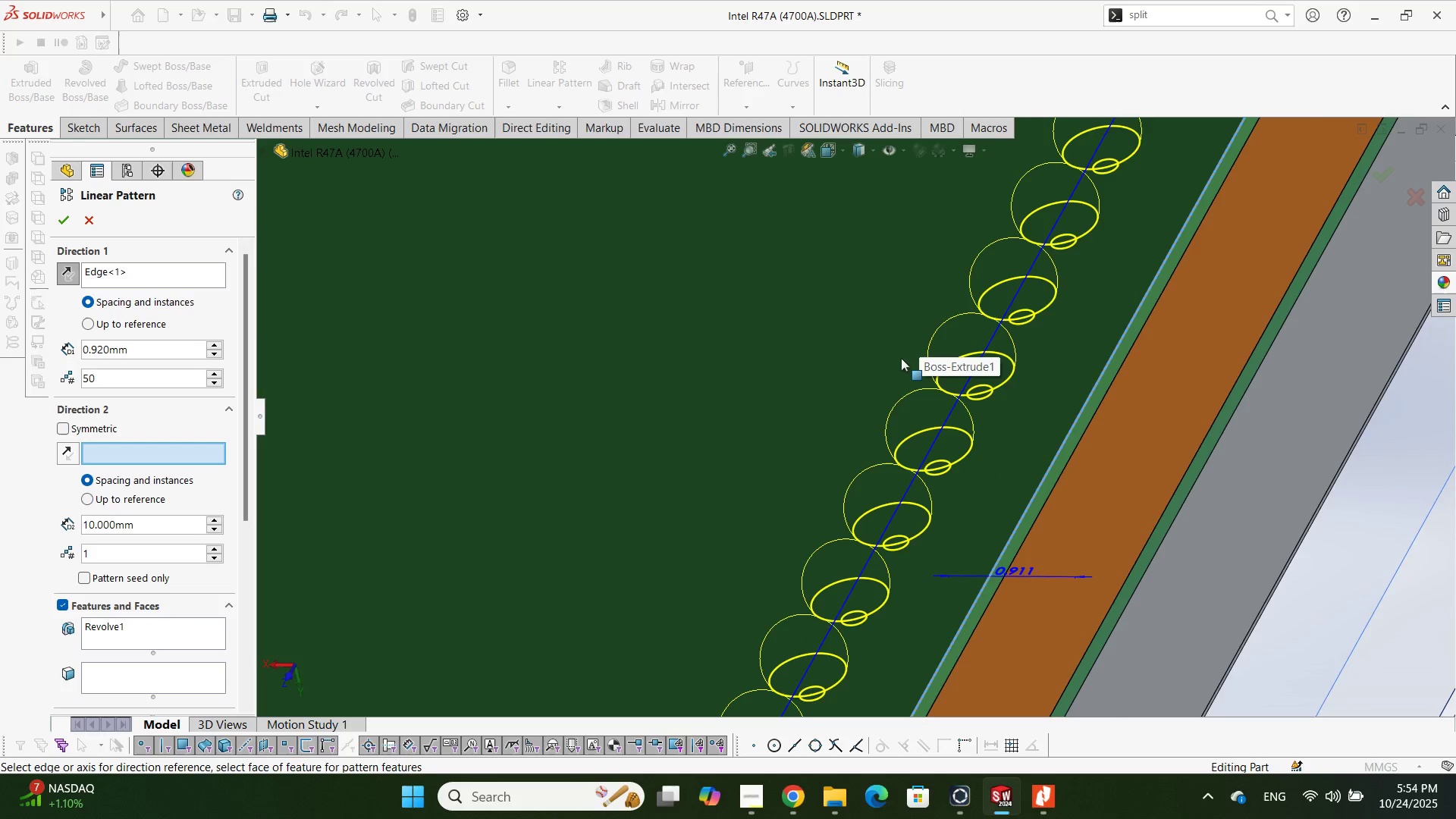 
scroll: coordinate [897, 358], scroll_direction: up, amount: 1.0
 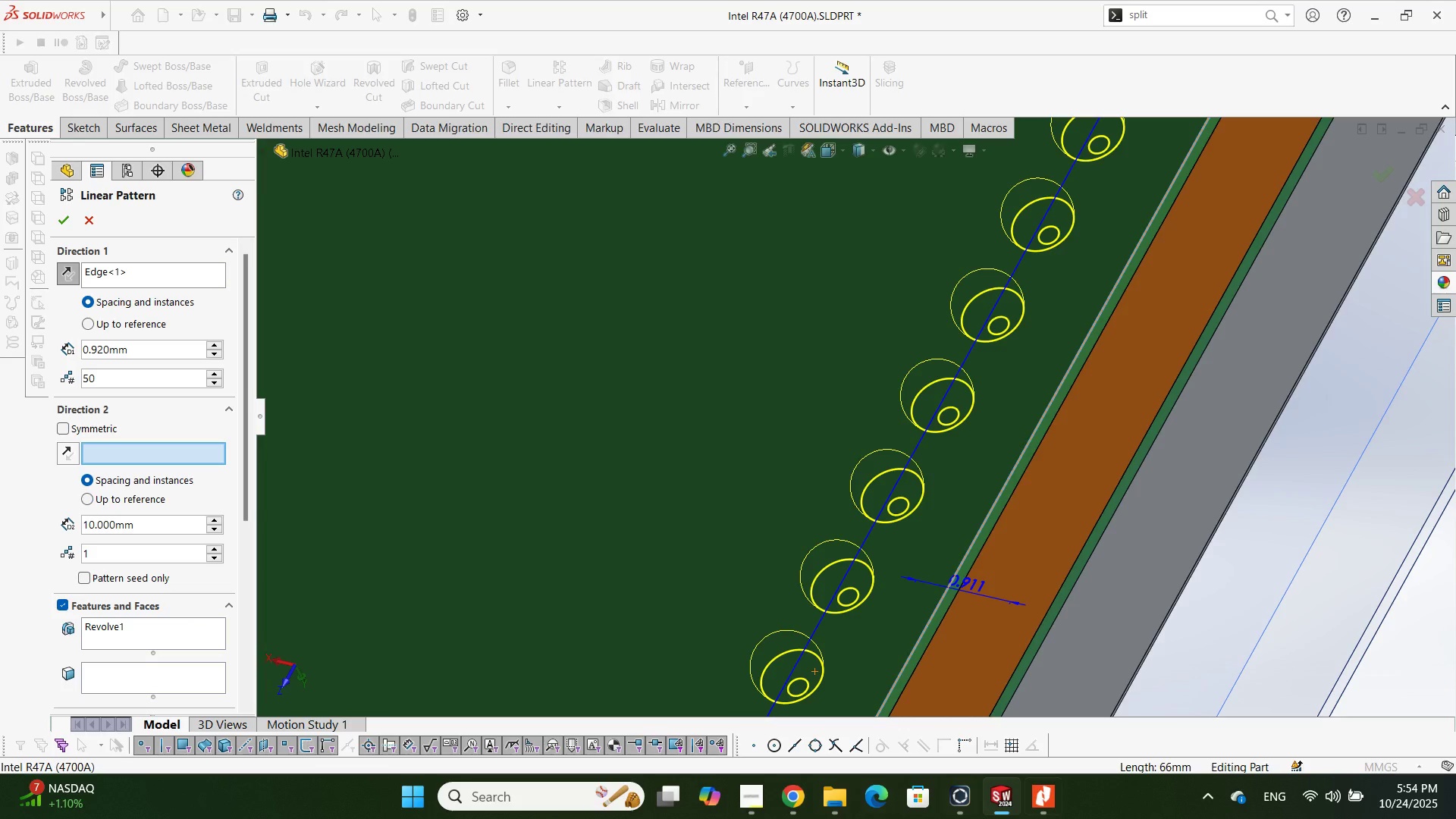 
left_click([1053, 800])
 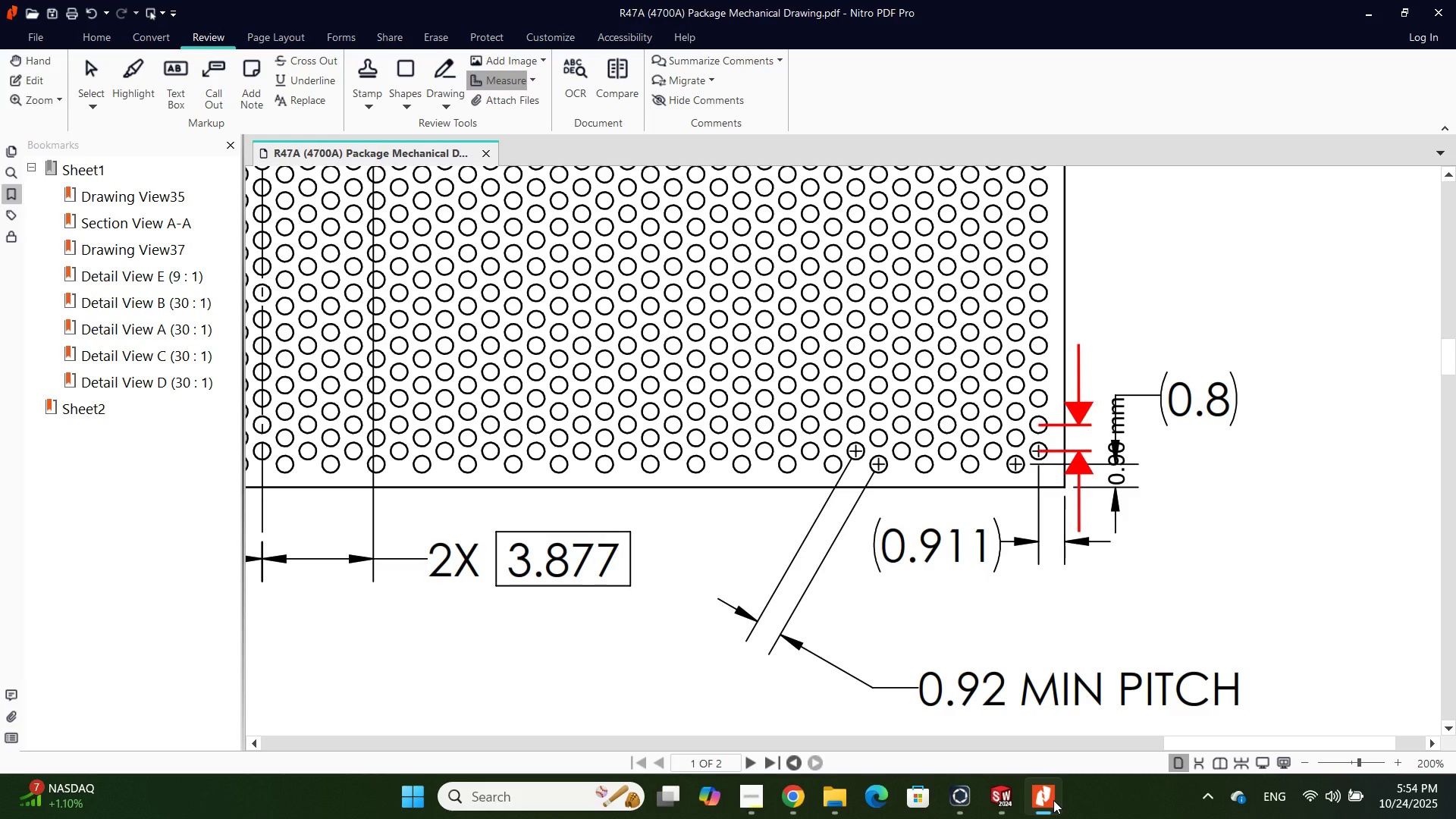 
wait(5.86)
 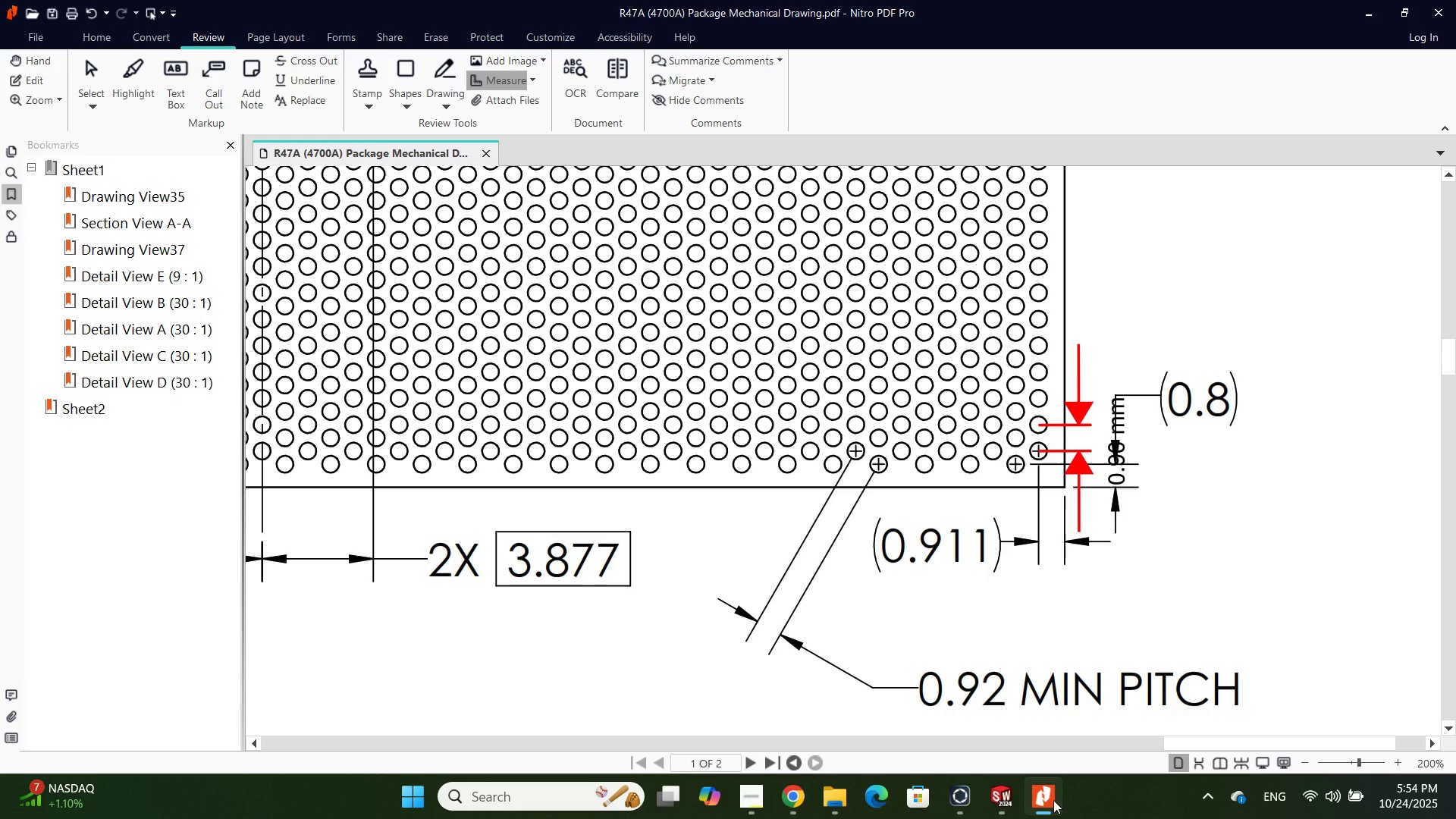 
scroll: coordinate [1053, 472], scroll_direction: up, amount: 10.0
 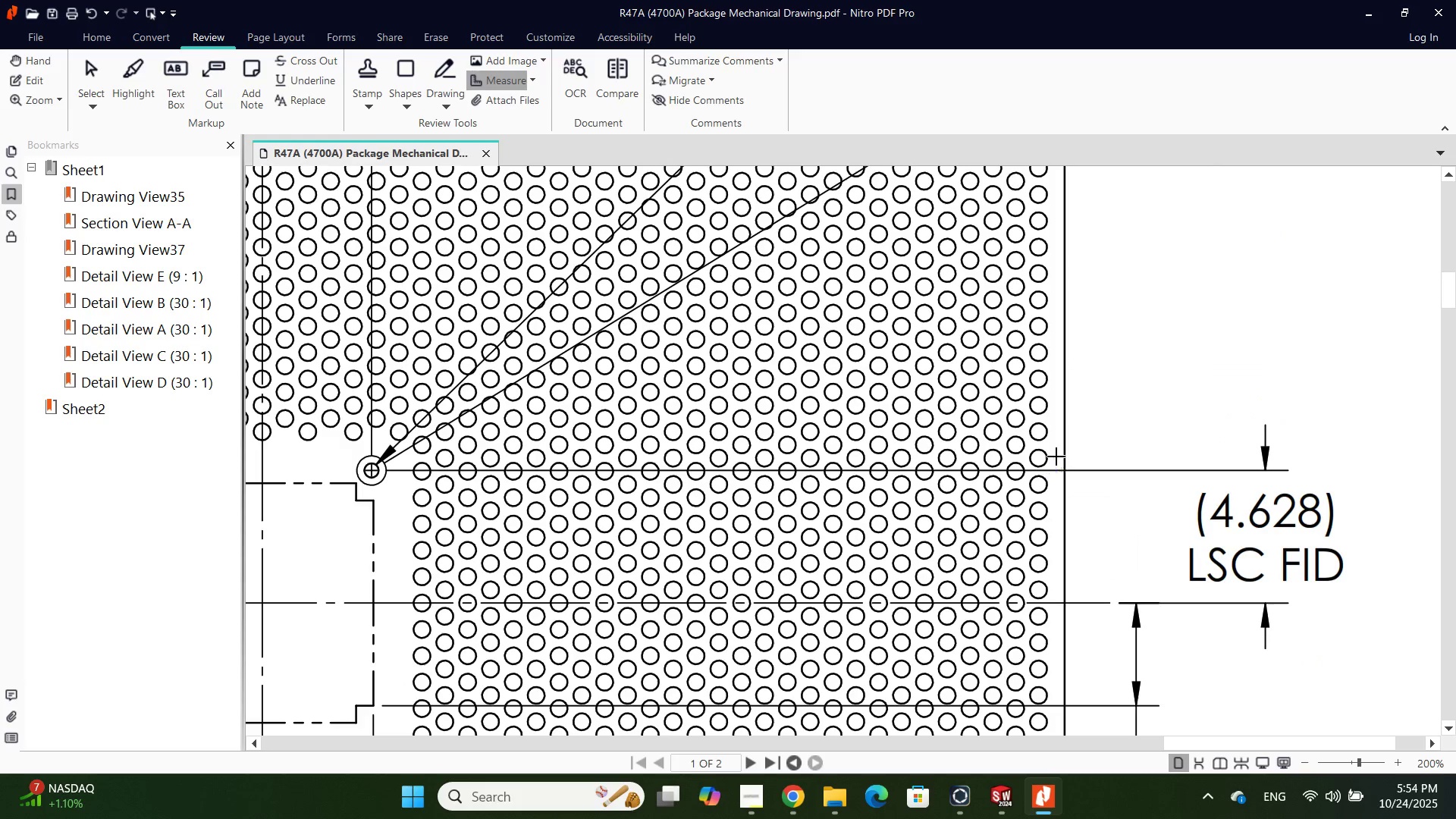 
scroll: coordinate [1057, 452], scroll_direction: down, amount: 9.0
 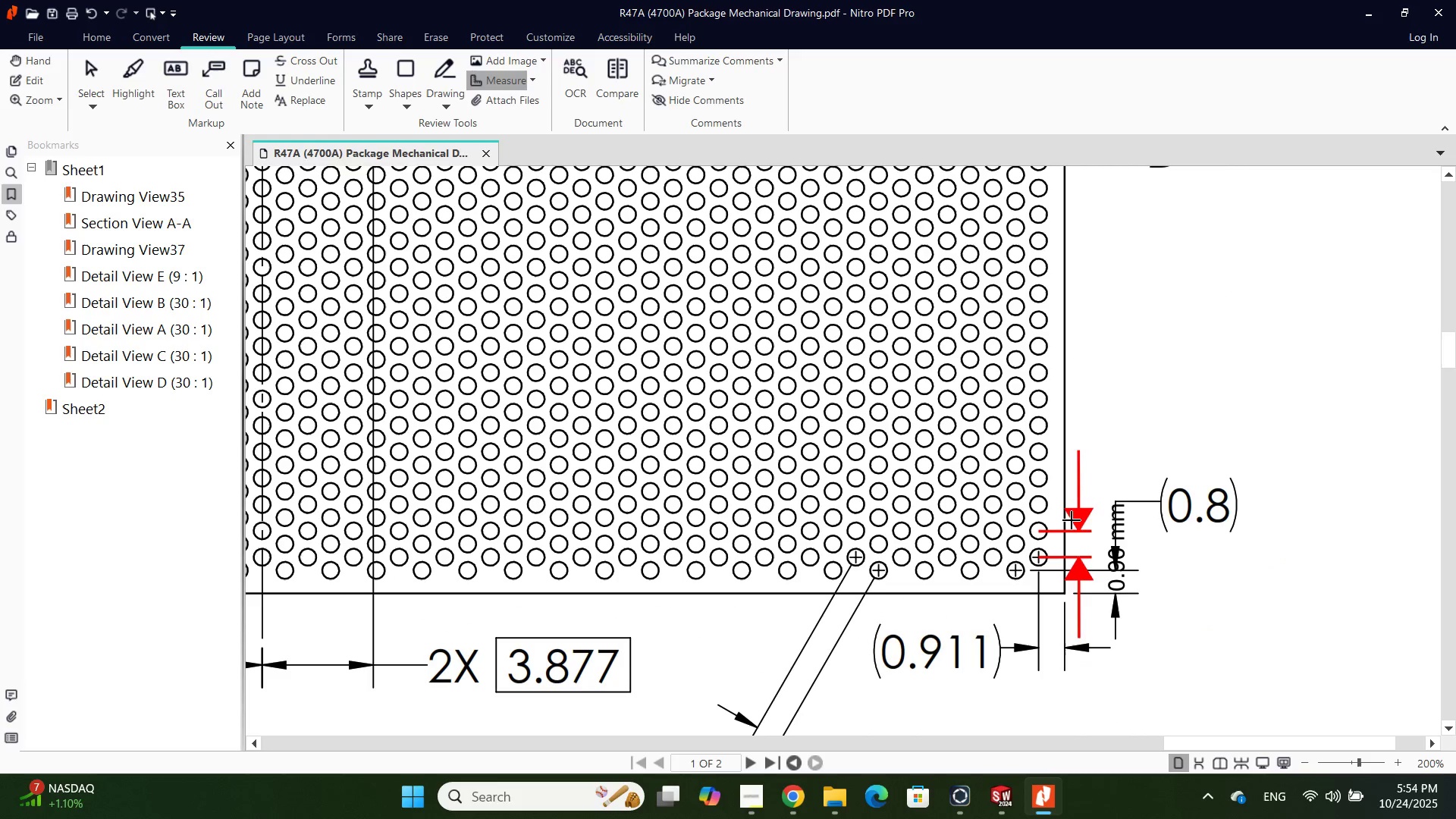 
key(Alt+AltLeft)
 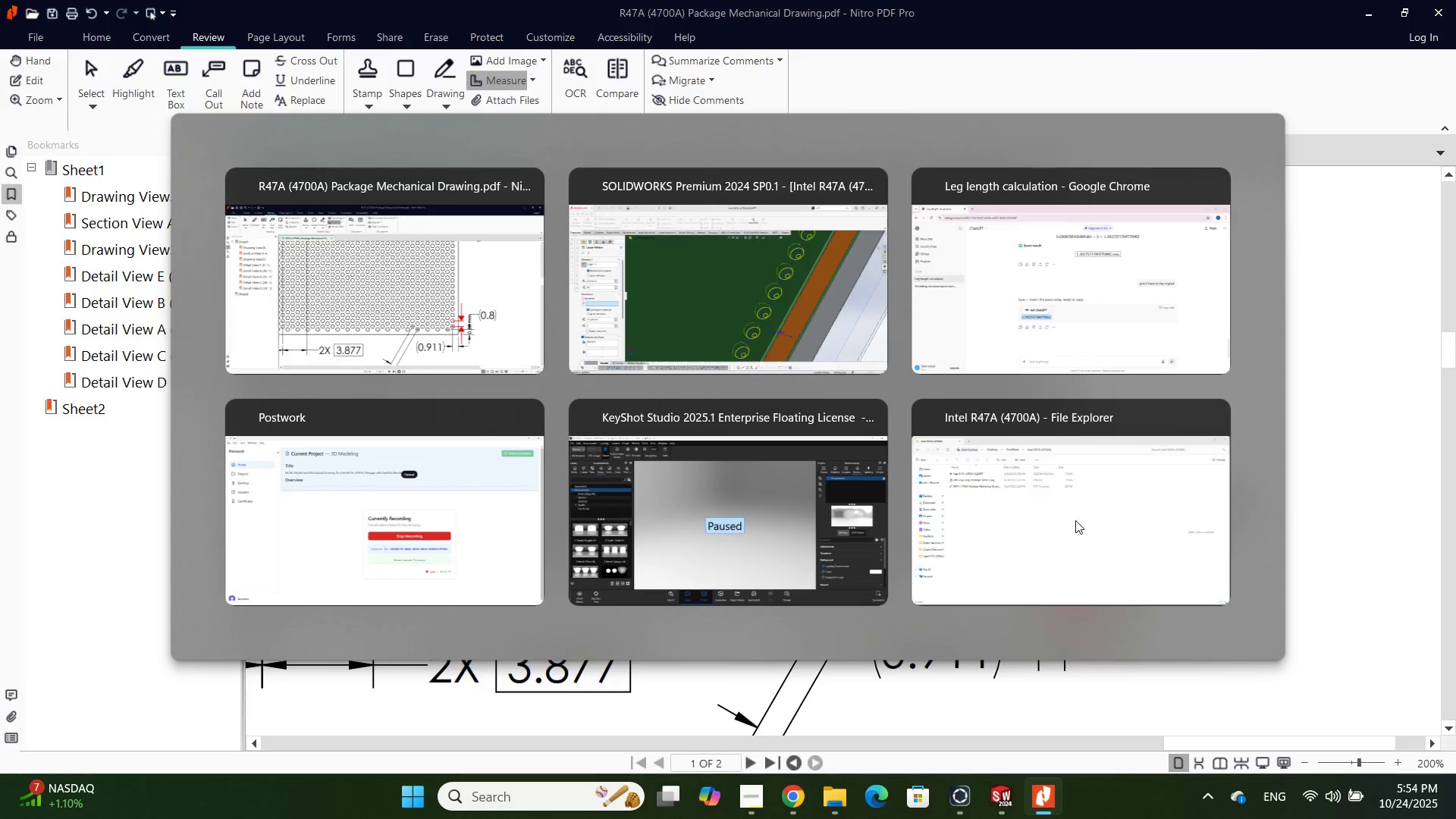 
key(Alt+Tab)
 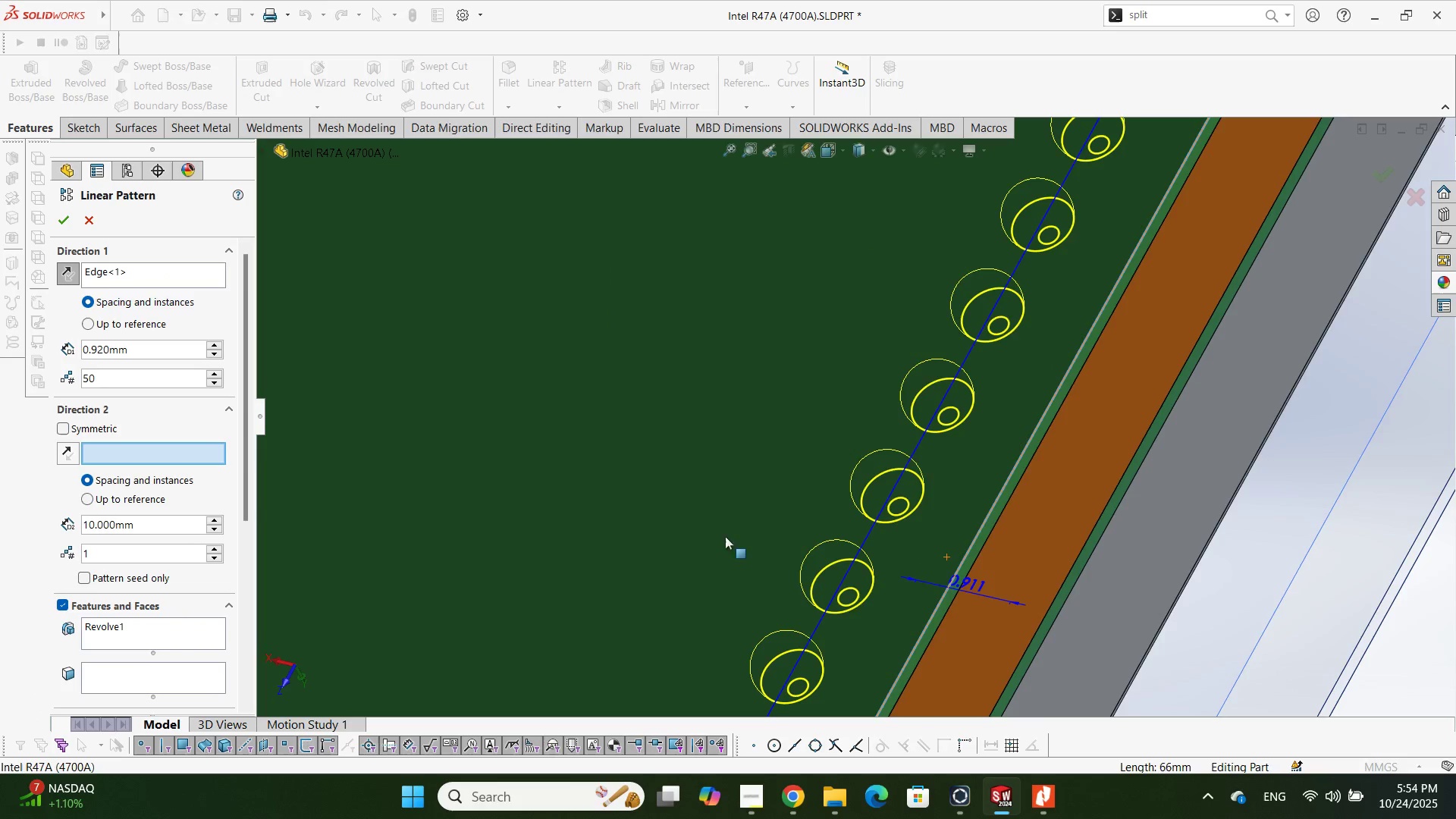 
scroll: coordinate [783, 610], scroll_direction: up, amount: 11.0
 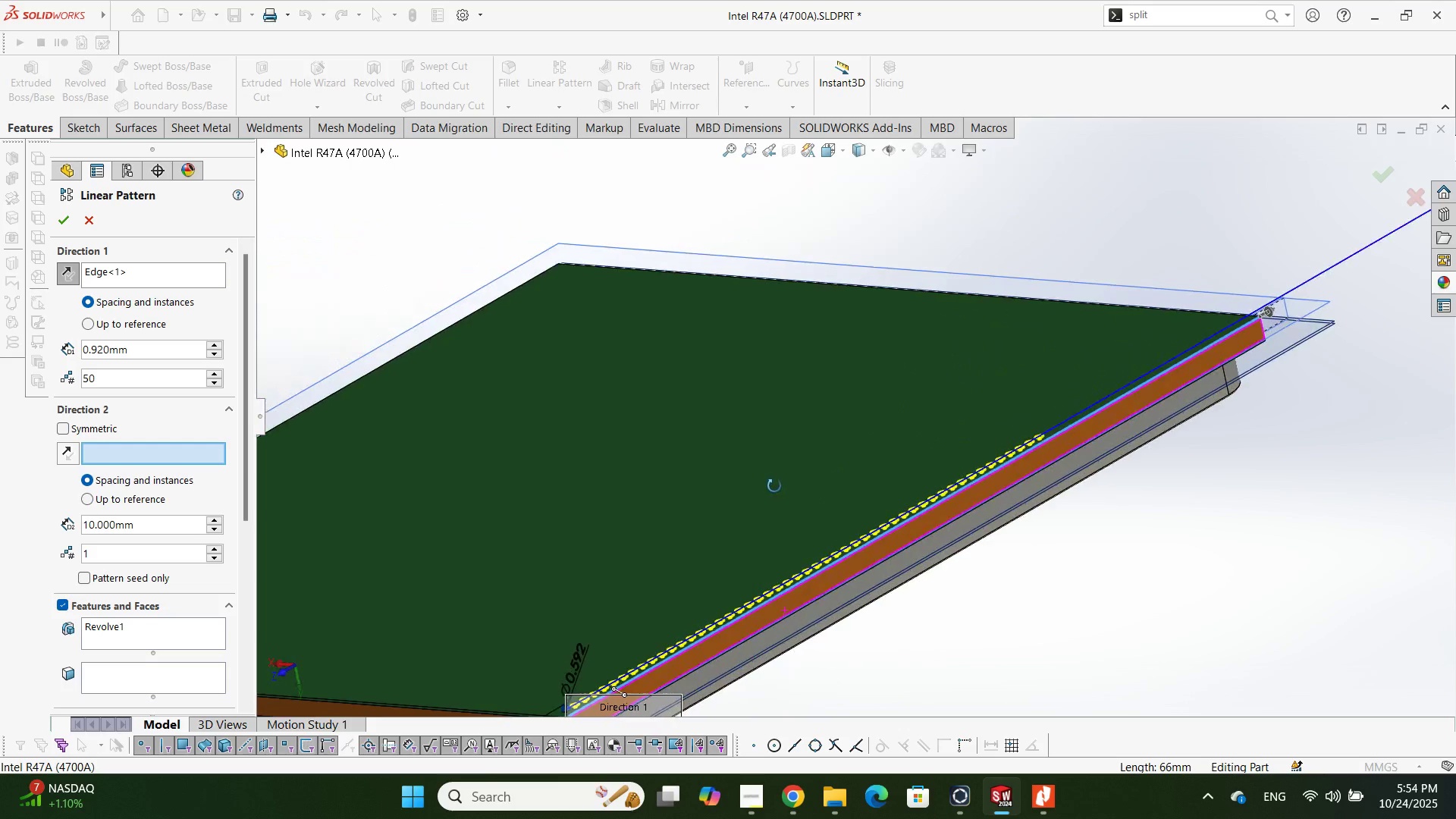 
scroll: coordinate [775, 535], scroll_direction: down, amount: 11.0
 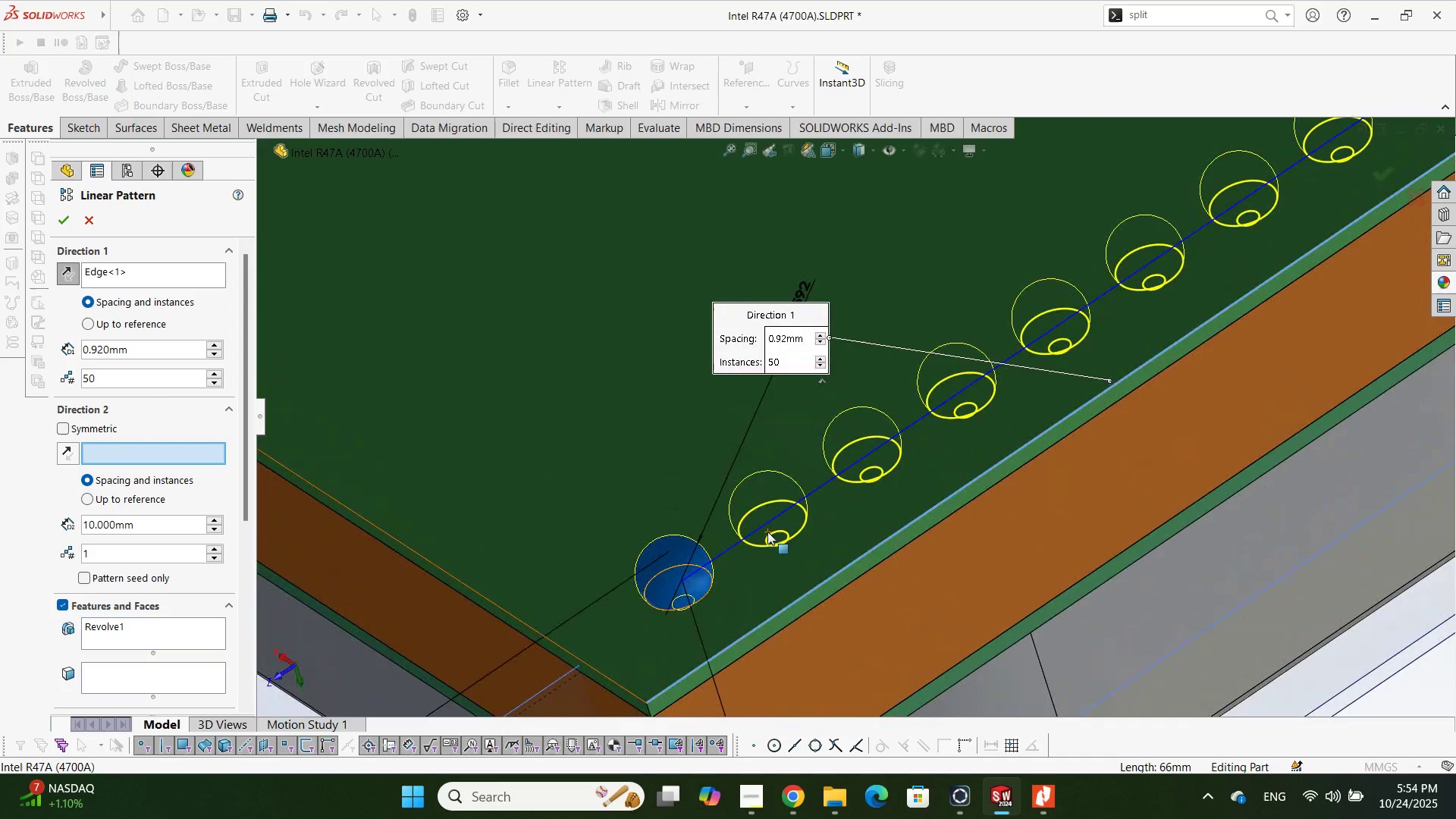 
key(Alt+AltLeft)
 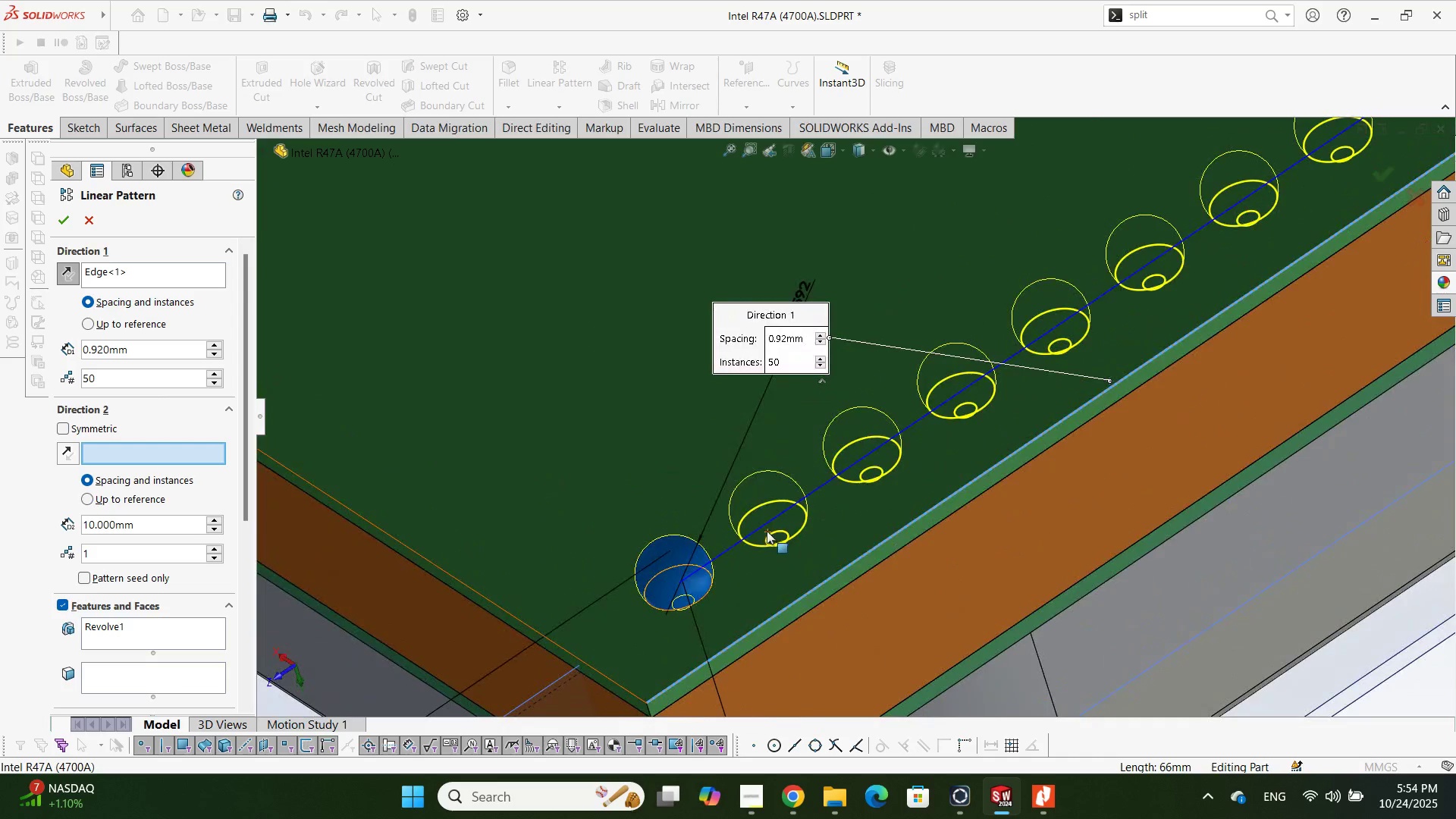 
key(Alt+Tab)
 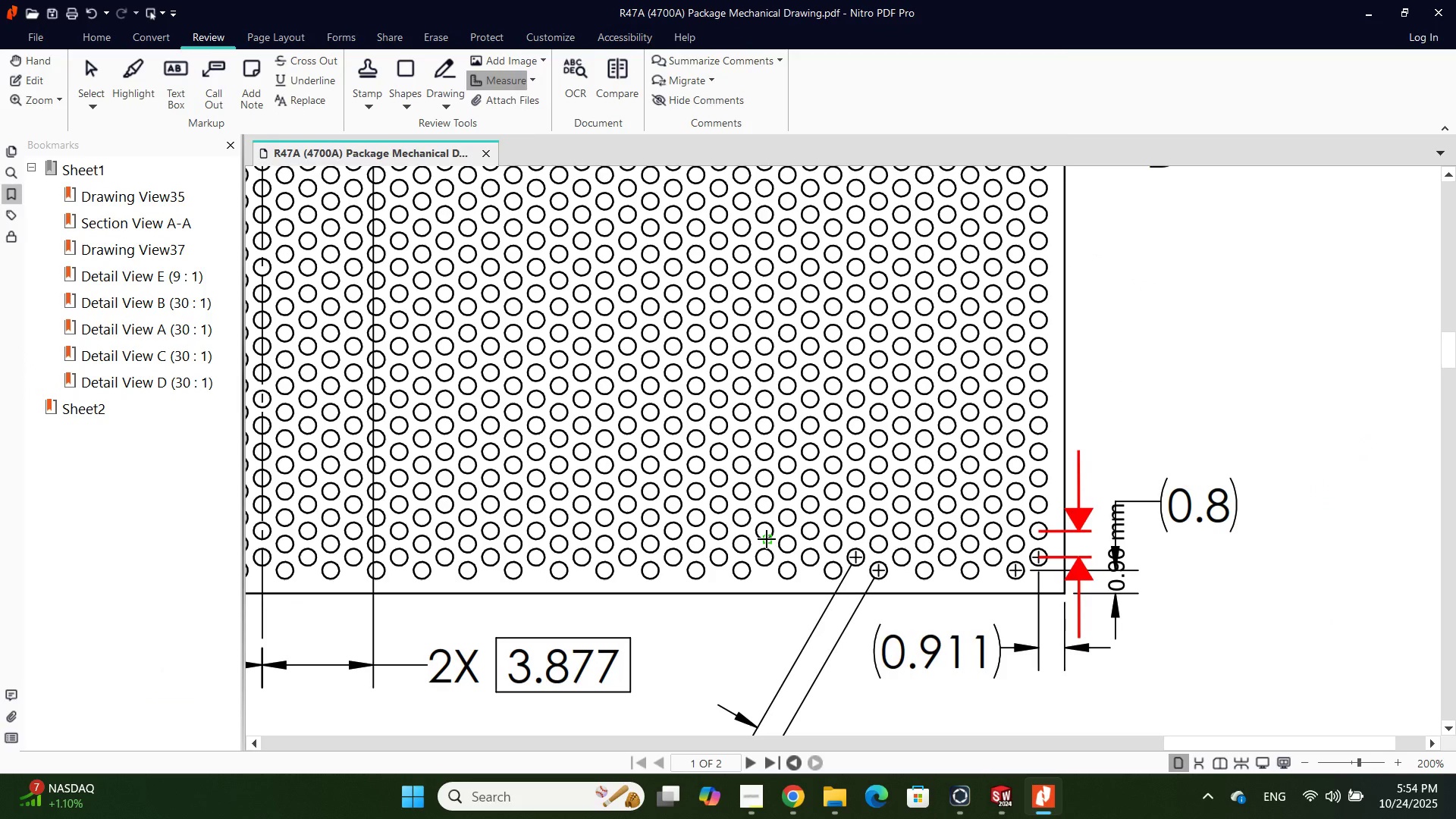 
key(Alt+AltLeft)
 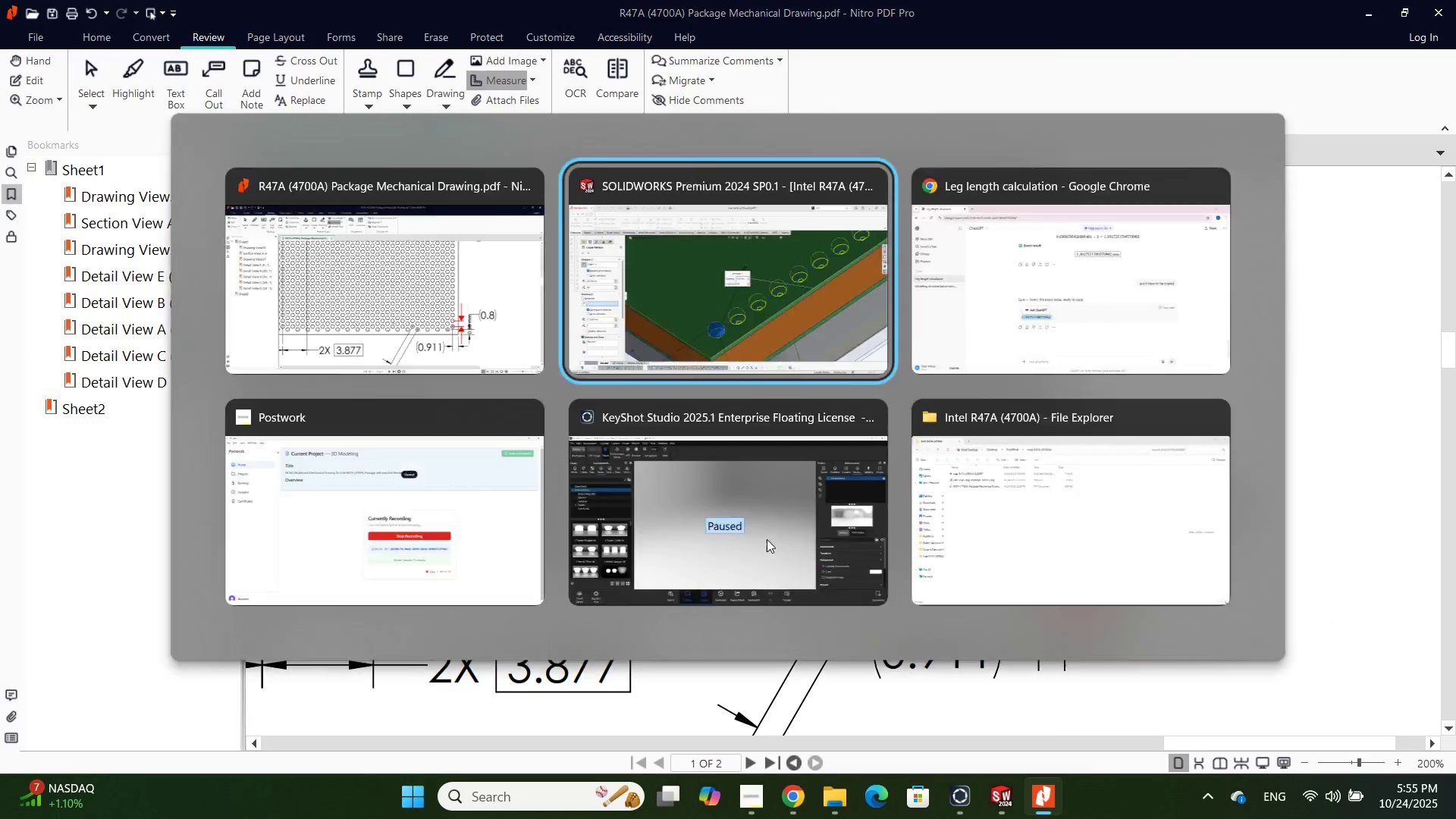 
key(Alt+Tab)
 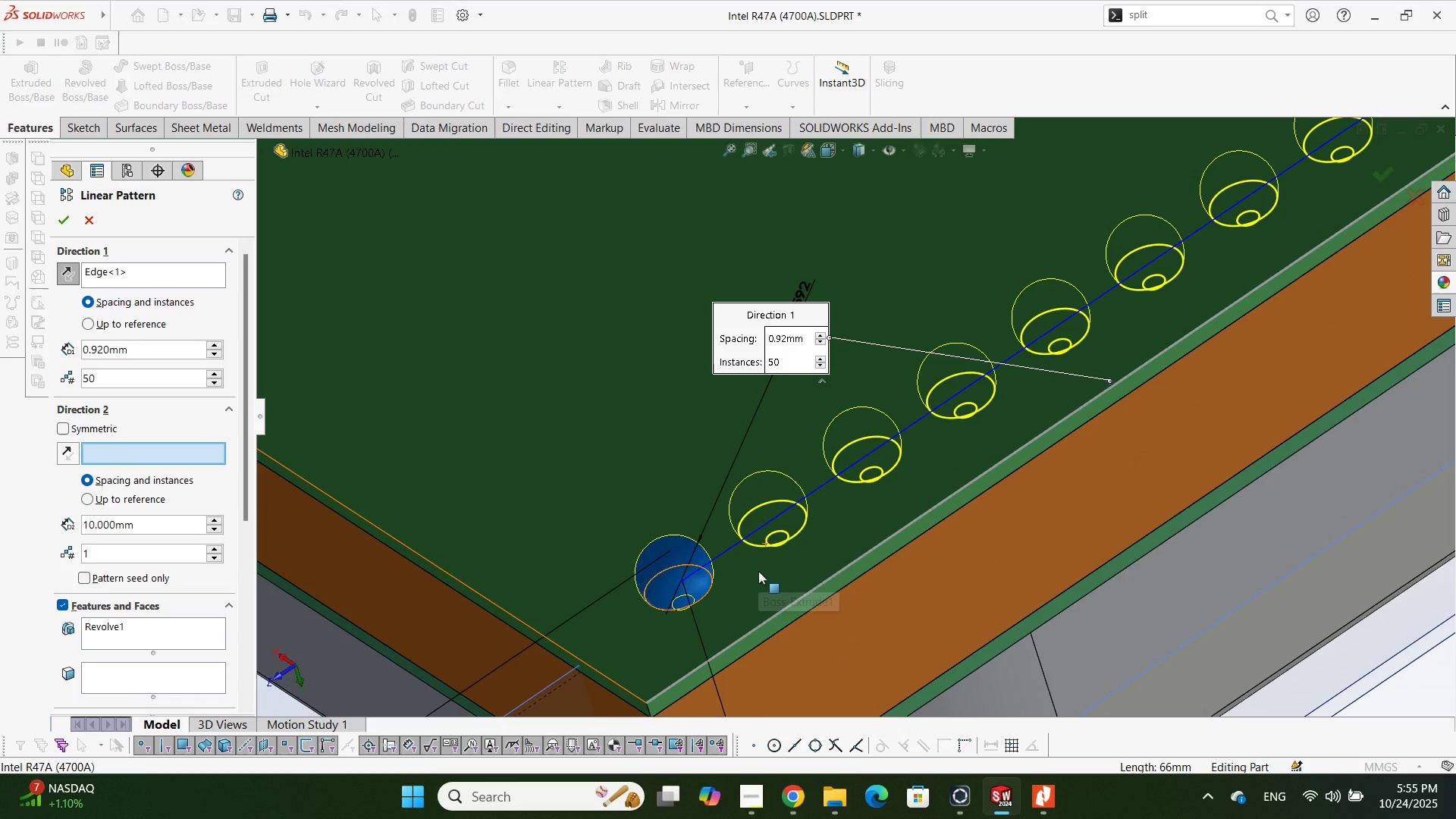 
key(Alt+Tab)
 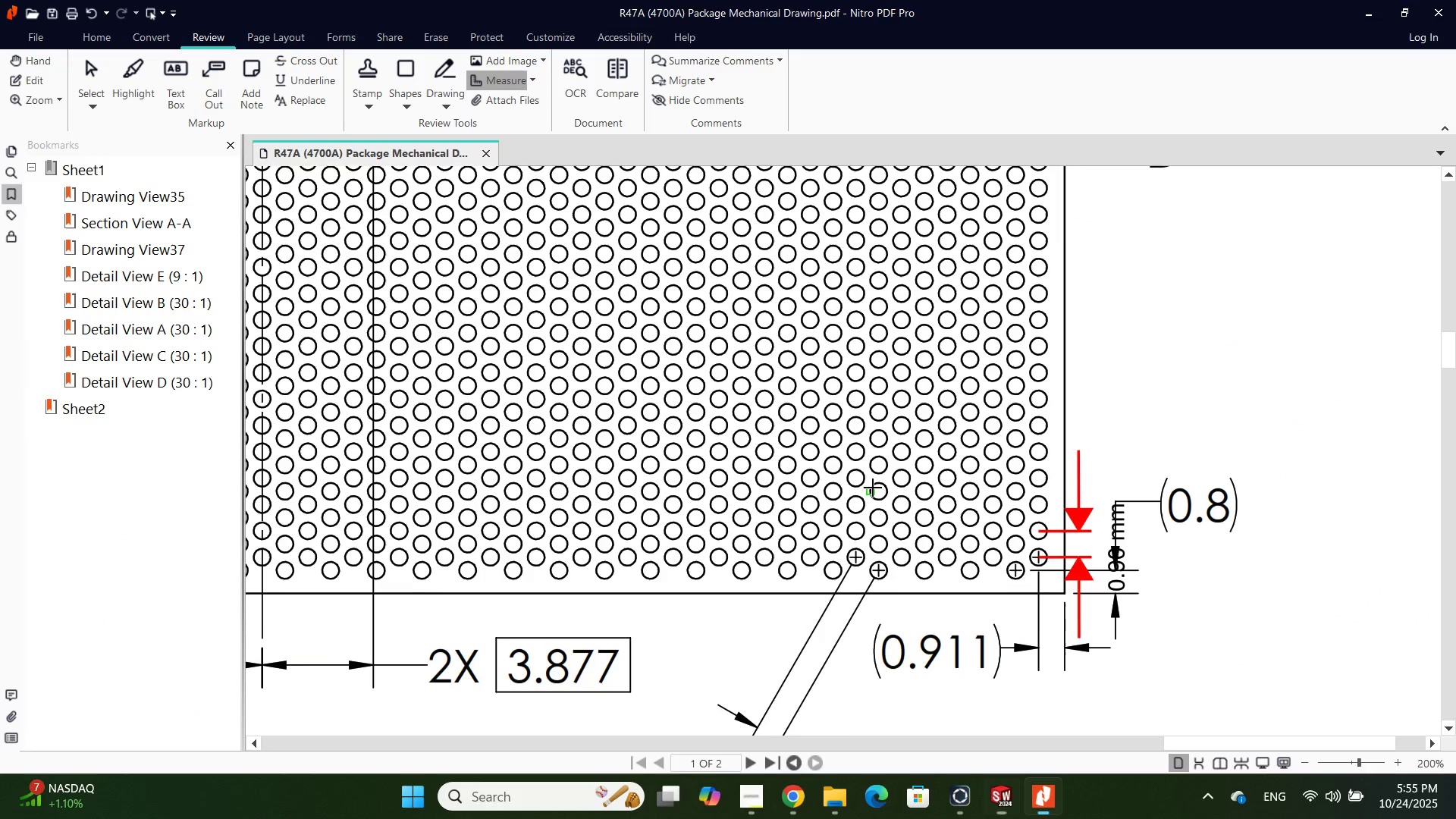 
scroll: coordinate [1022, 354], scroll_direction: up, amount: 12.0
 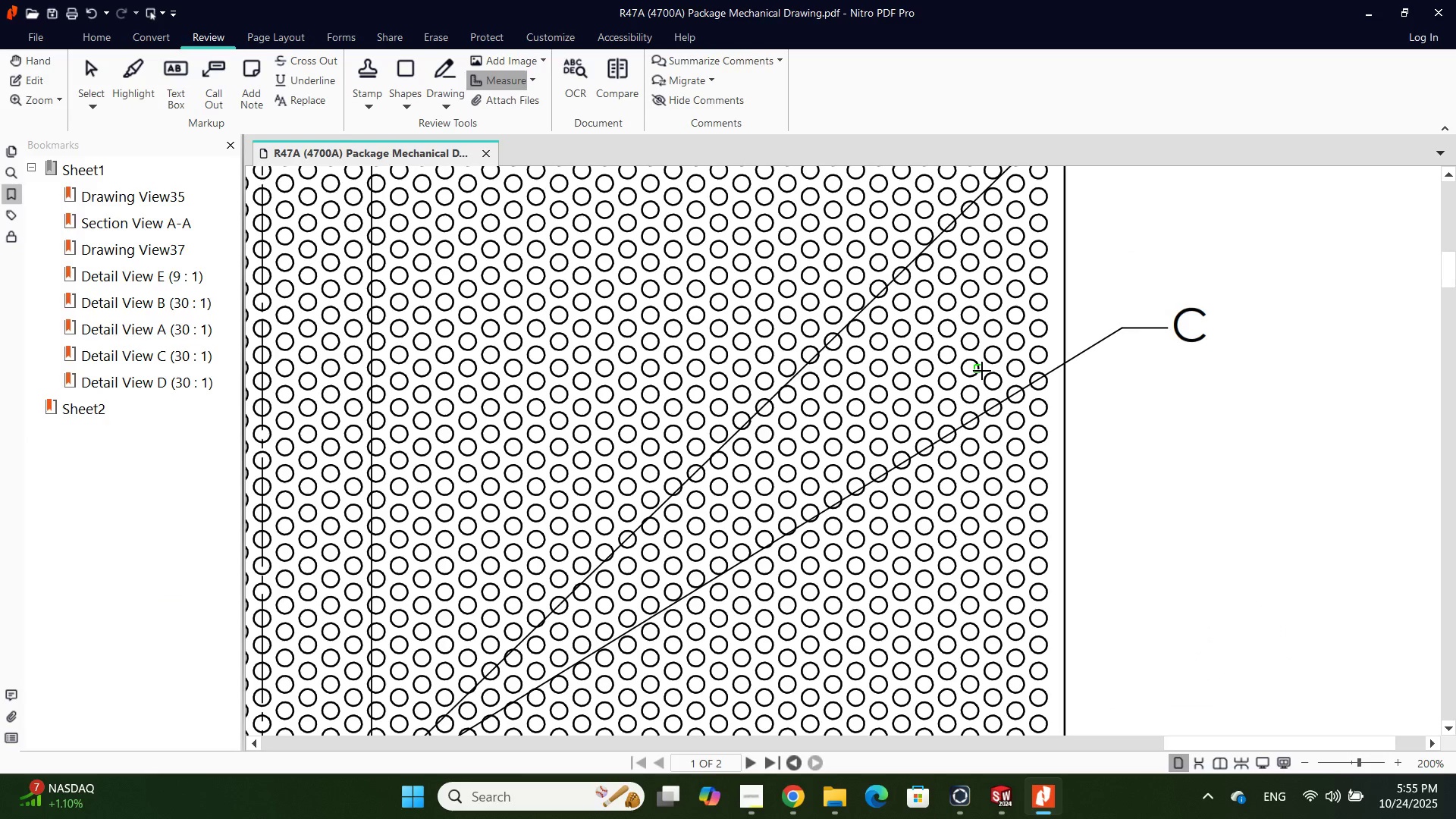 
hold_key(key=ControlLeft, duration=1.15)
scroll: coordinate [1340, 551], scroll_direction: down, amount: 6.0
 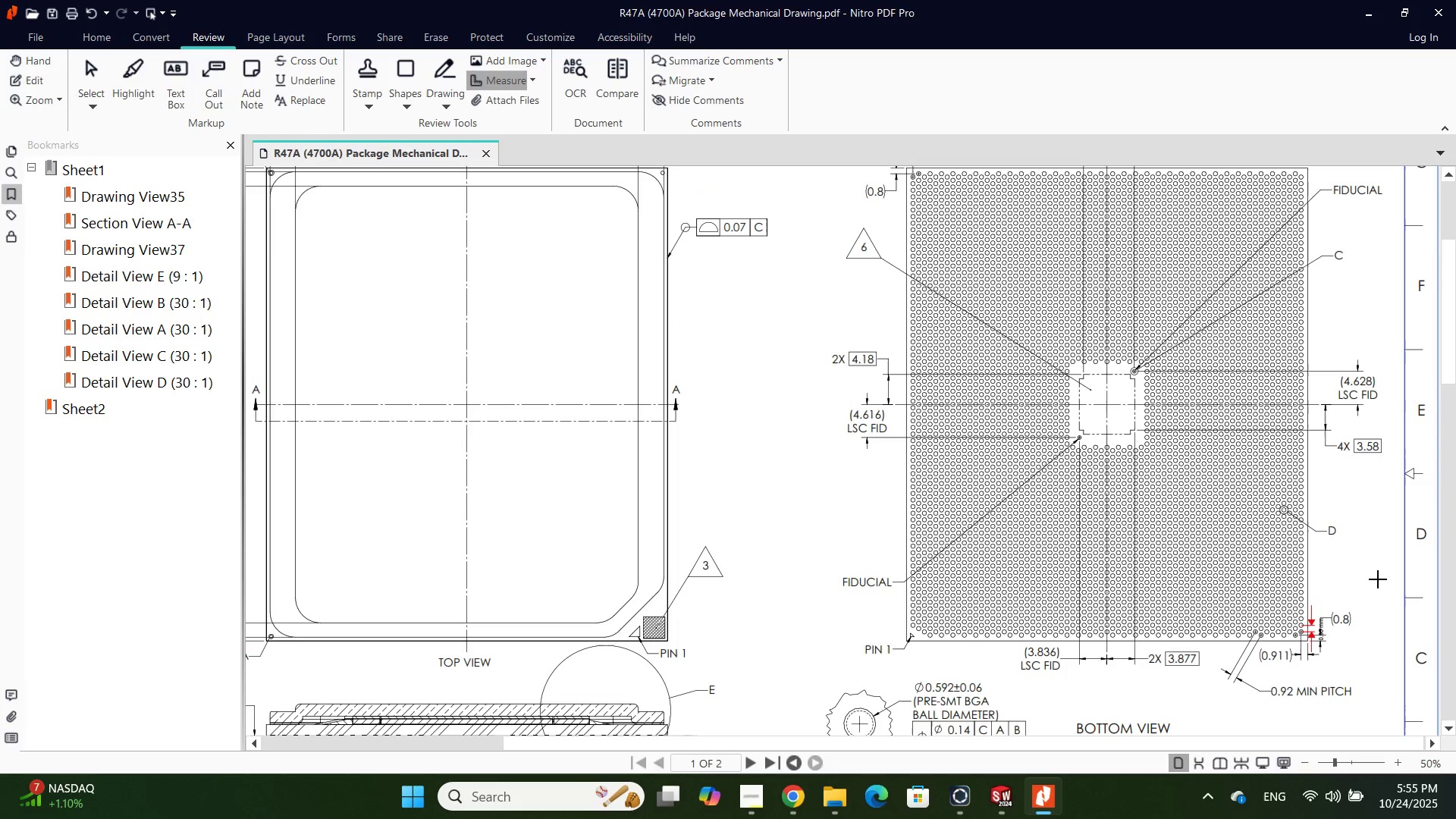 
scroll: coordinate [1370, 567], scroll_direction: up, amount: 2.0
 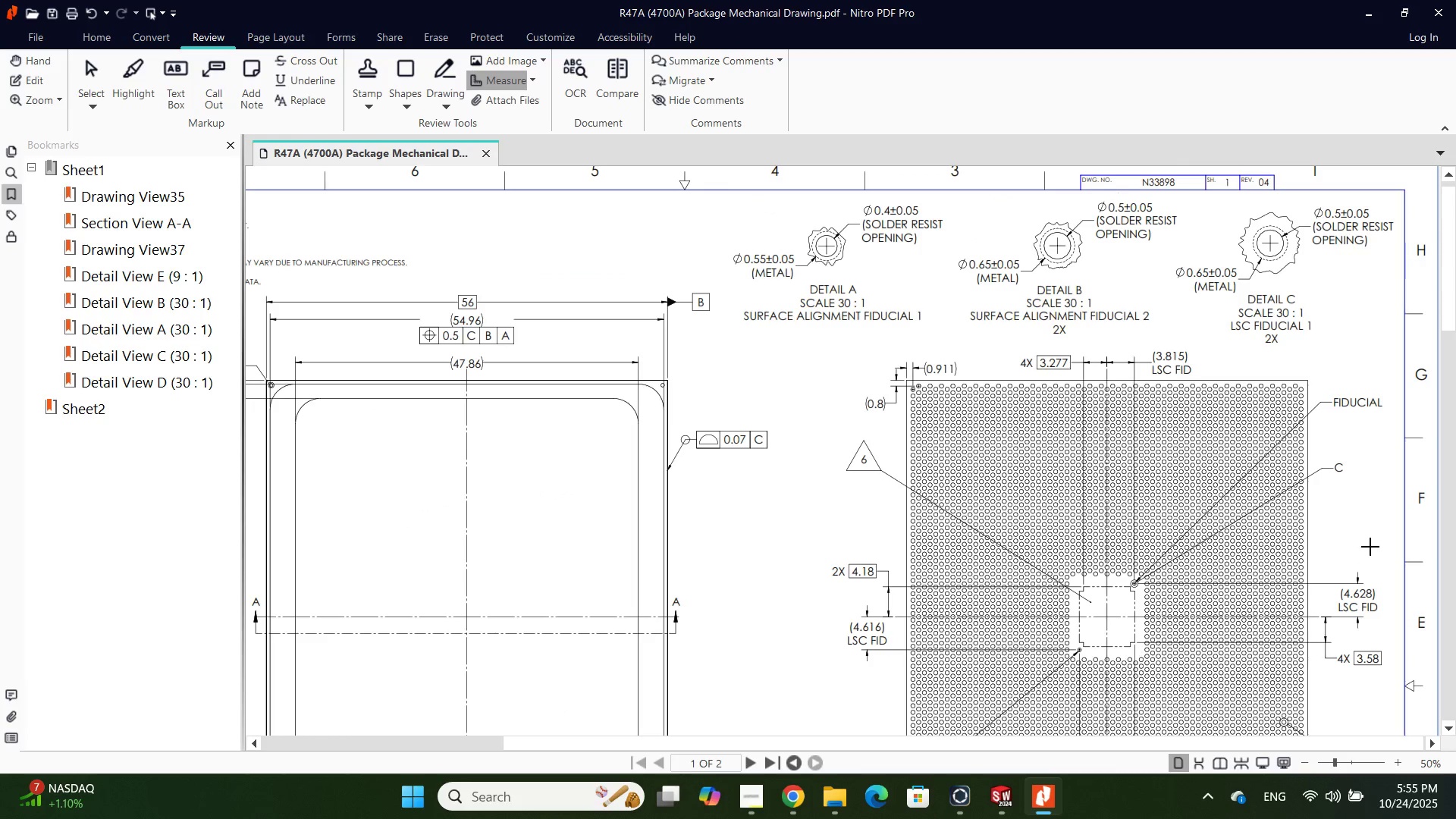 
key(Alt+AltLeft)
 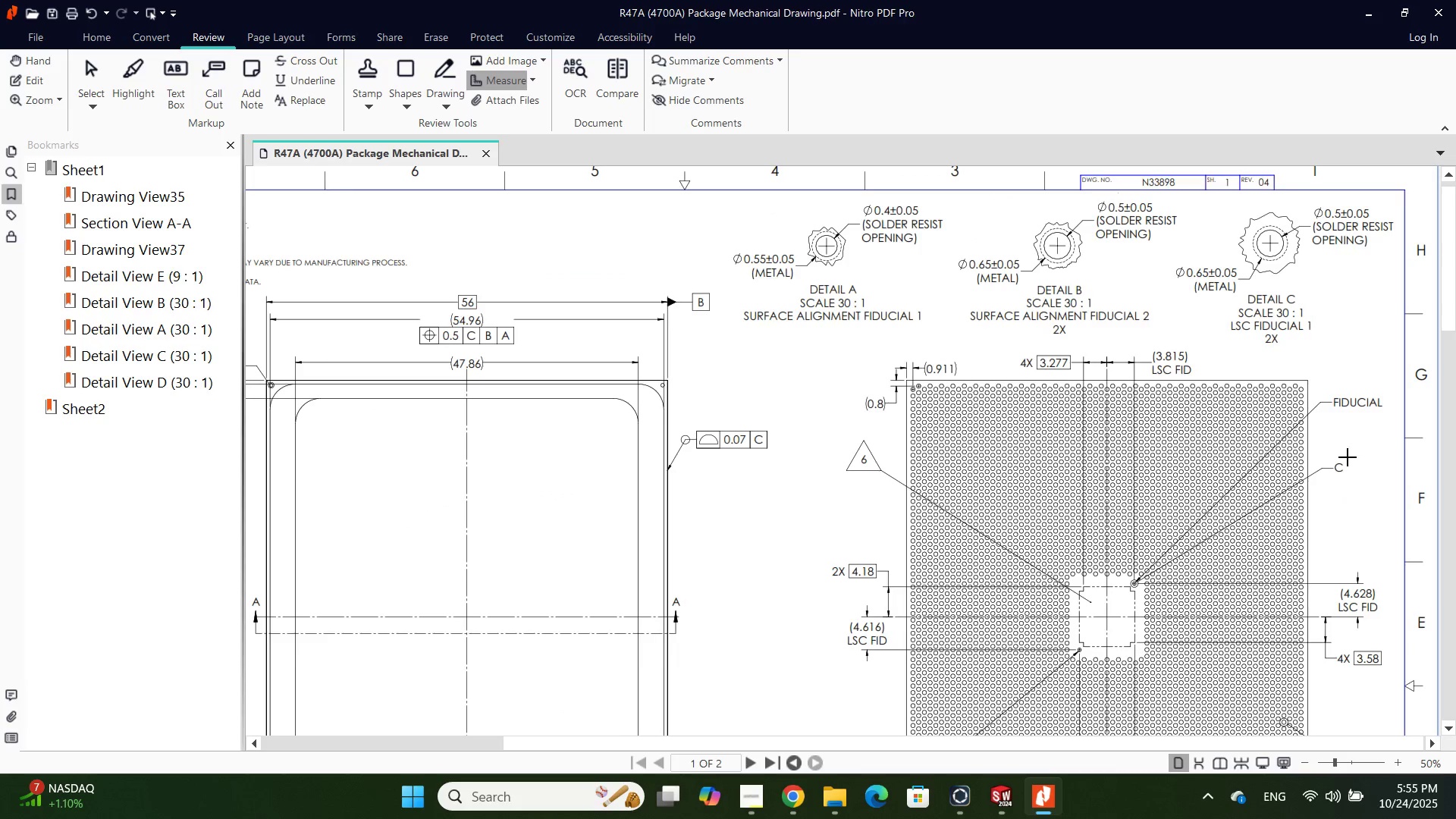 
key(Alt+Tab)
 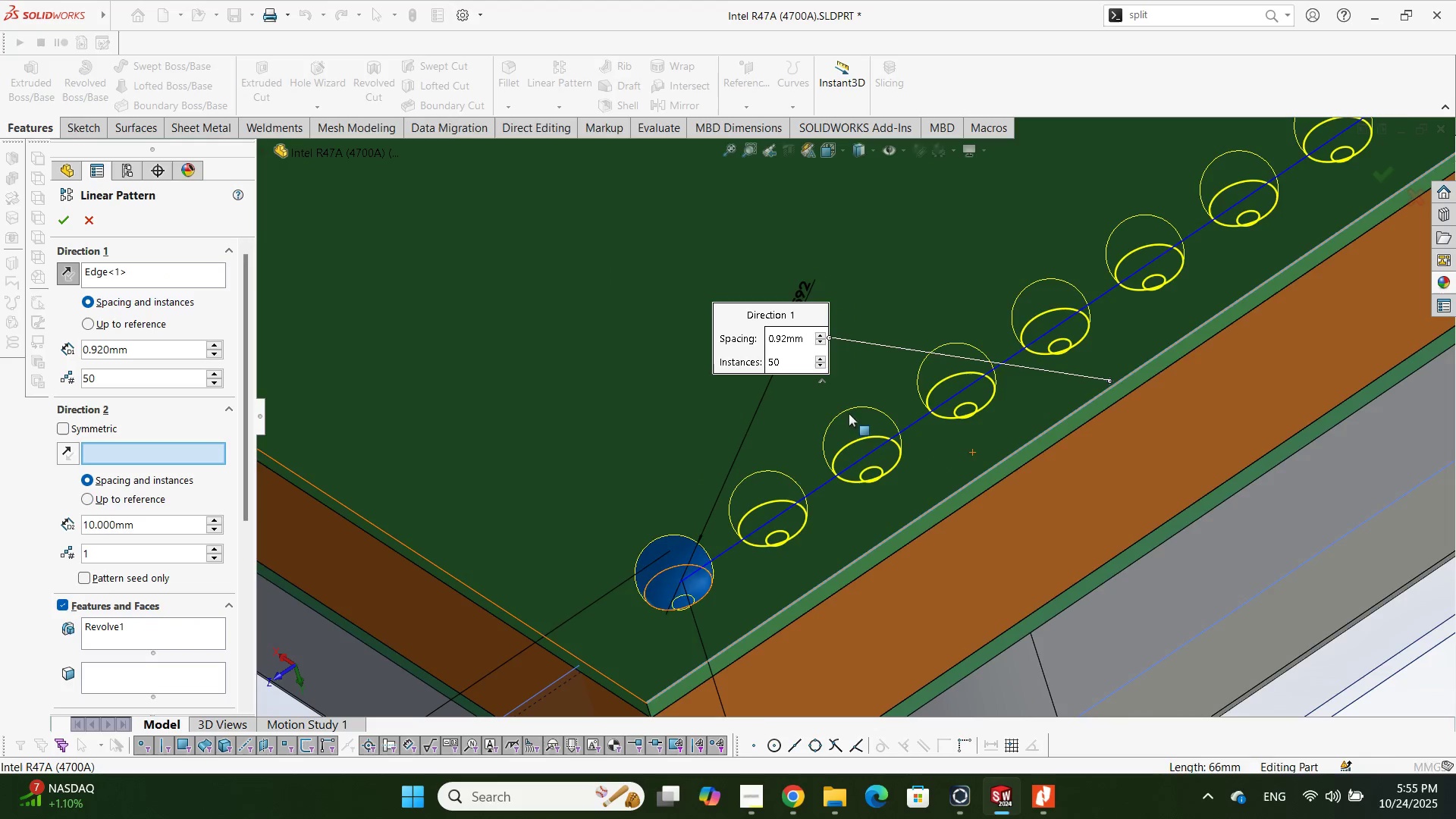 
scroll: coordinate [872, 358], scroll_direction: up, amount: 8.0
 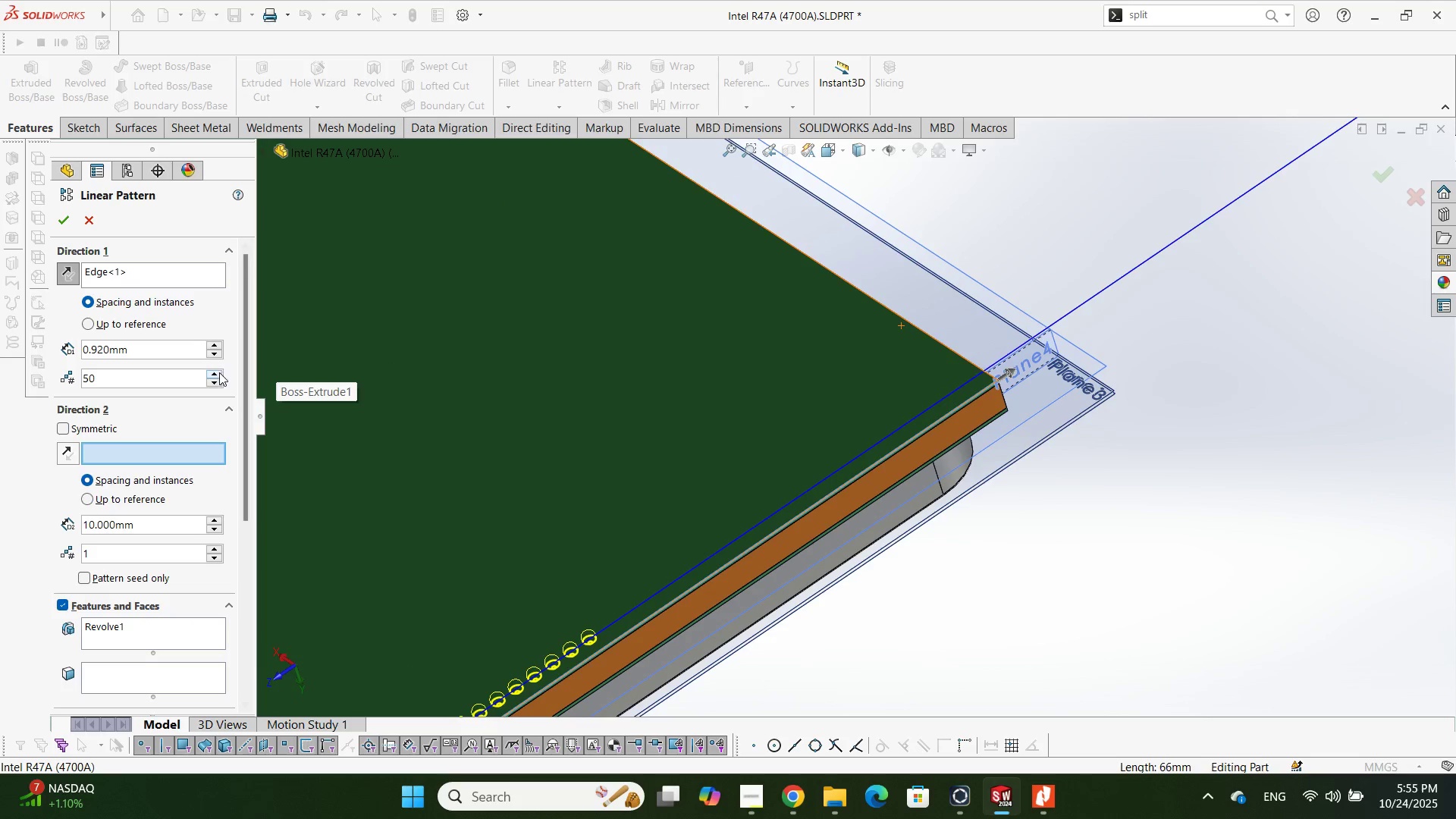 
double_click([216, 375])
 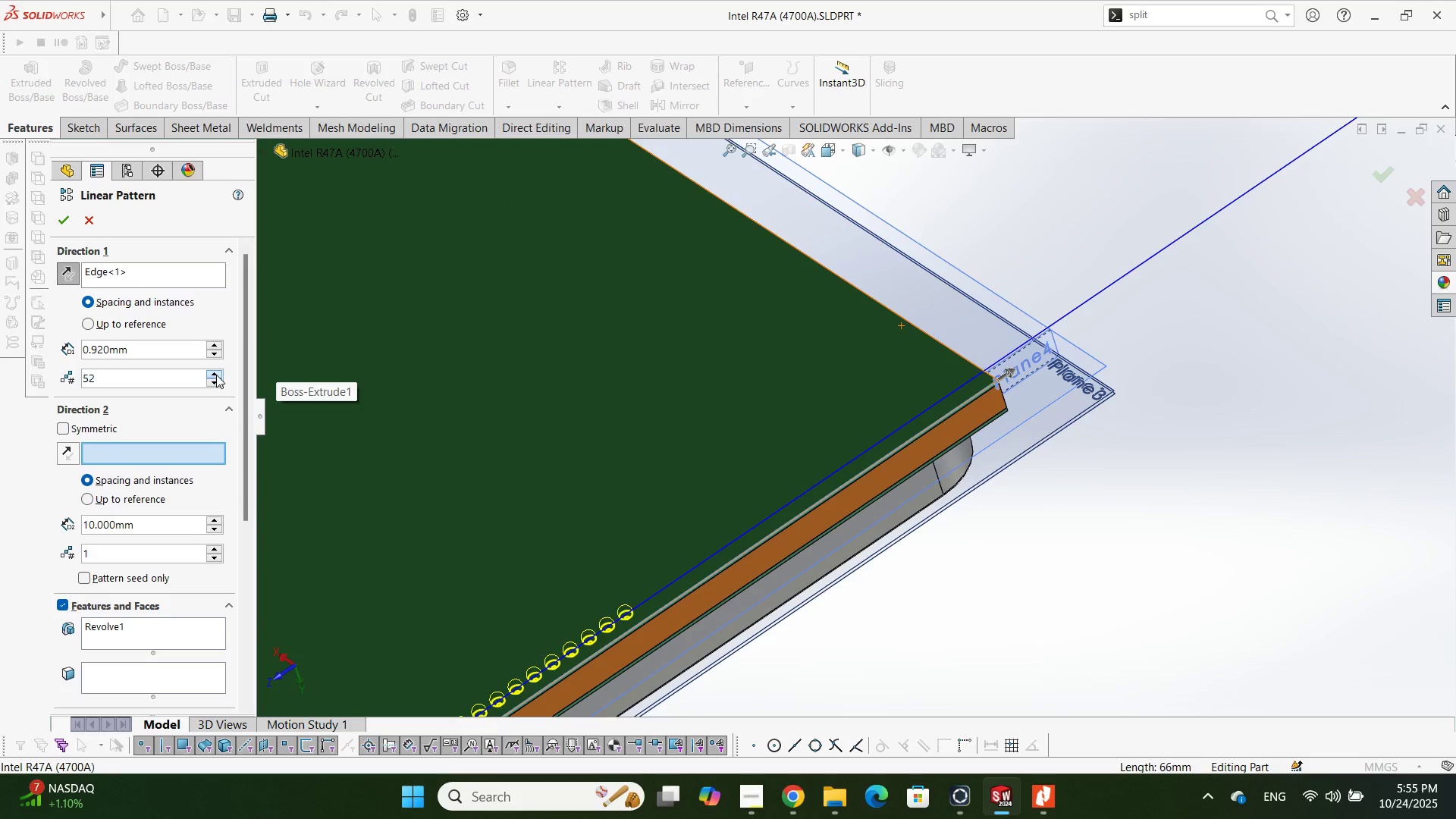 
triple_click([216, 375])
 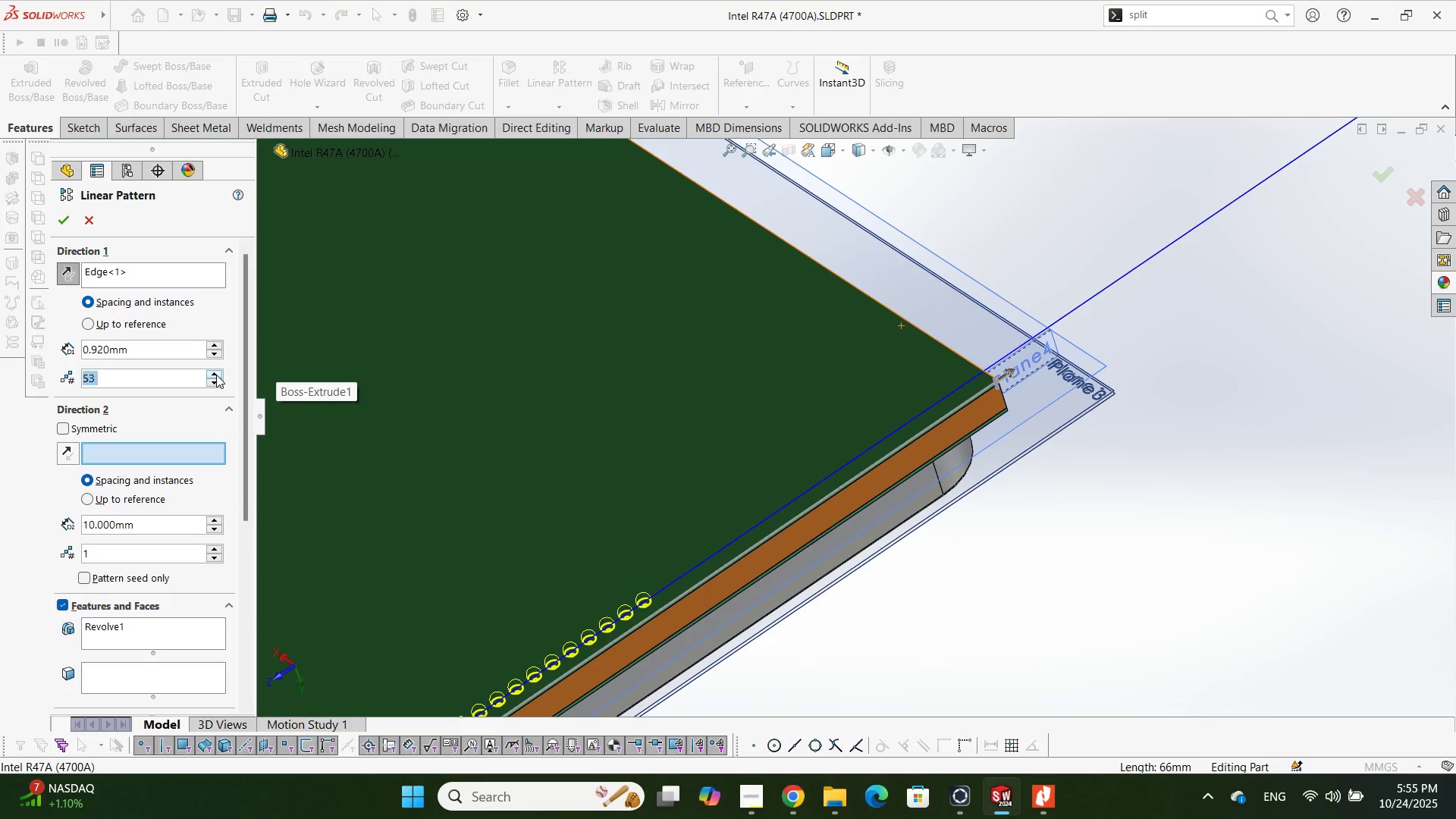 
triple_click([216, 375])
 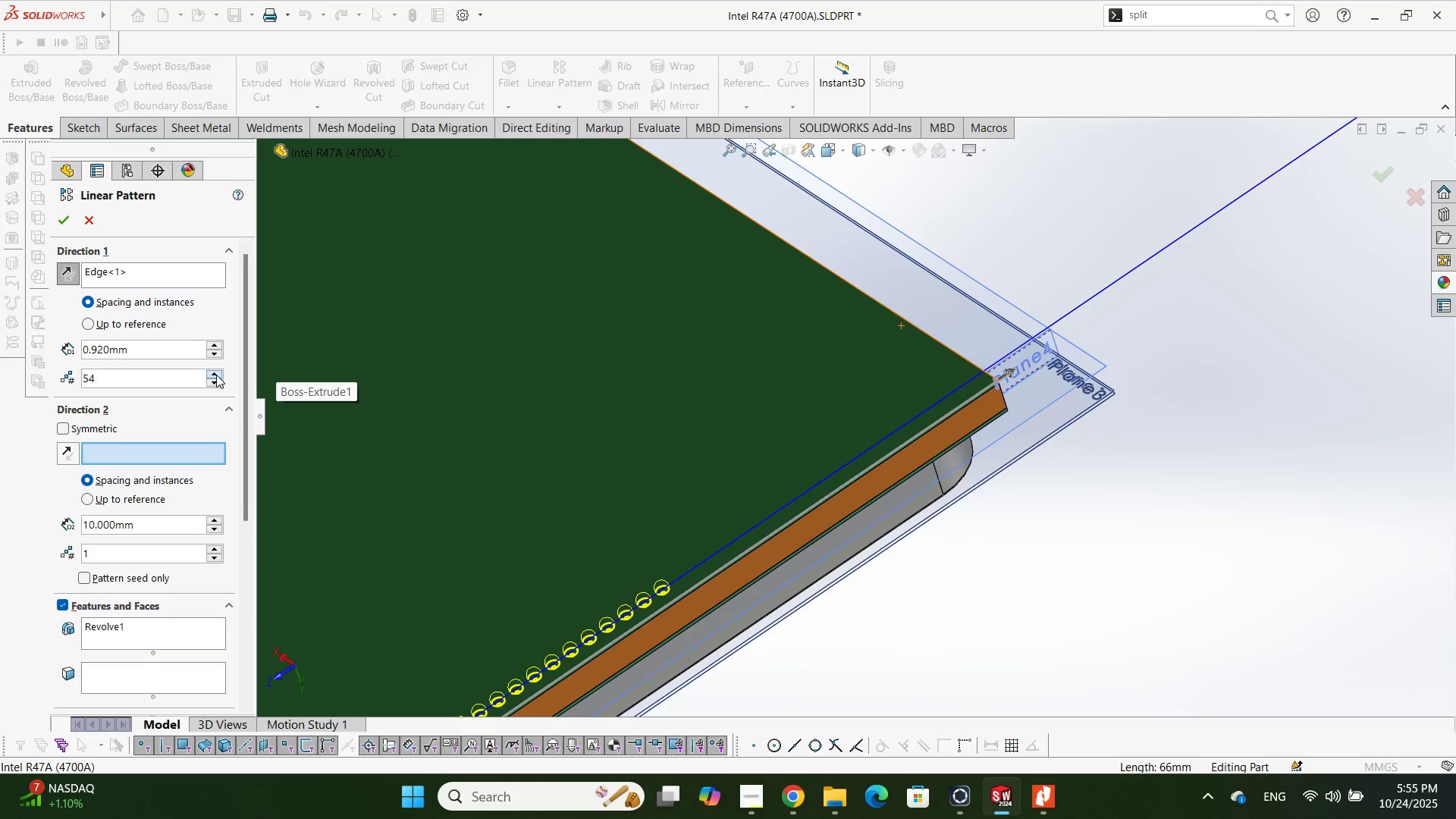 
triple_click([216, 375])
 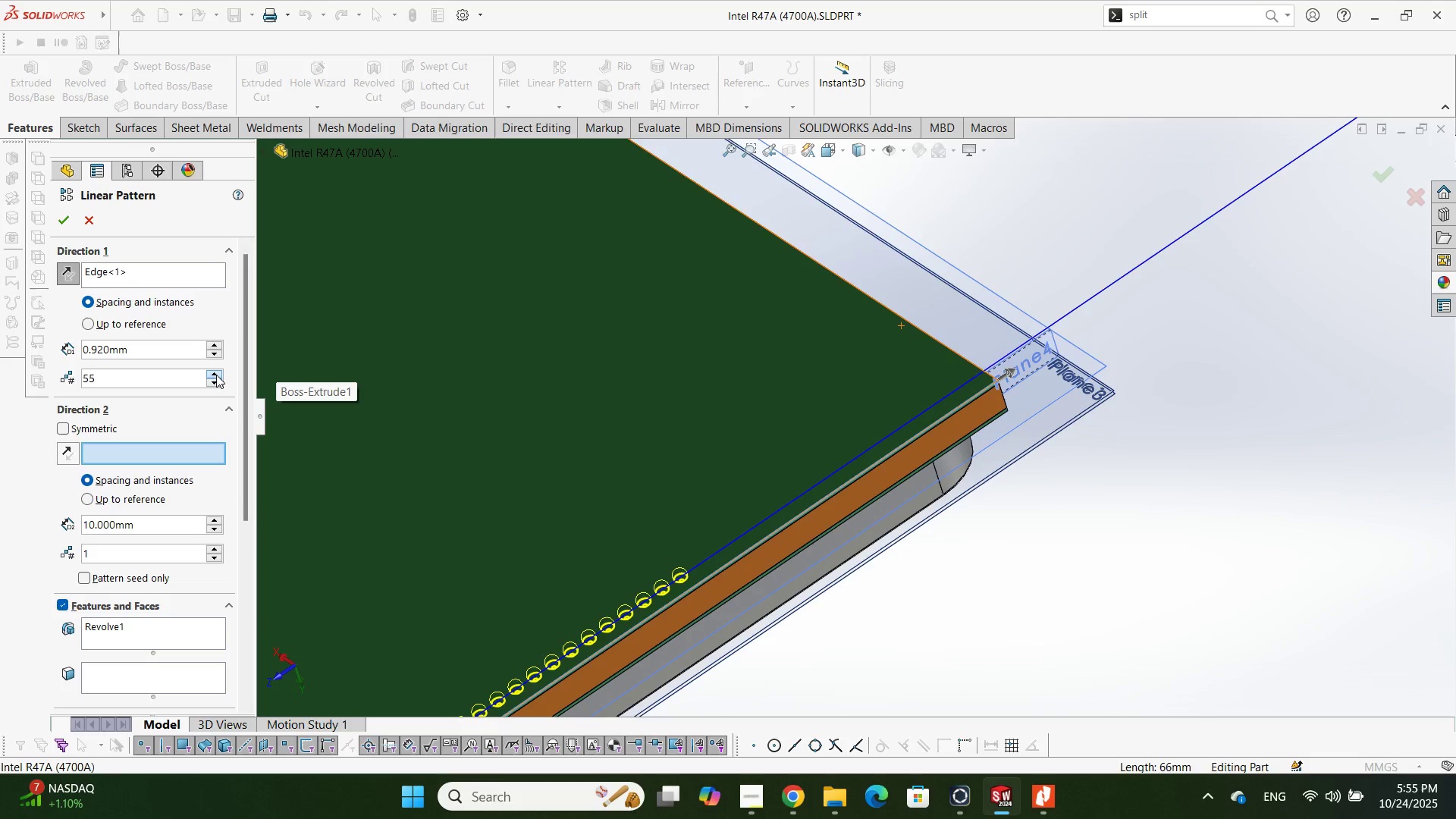 
triple_click([216, 375])
 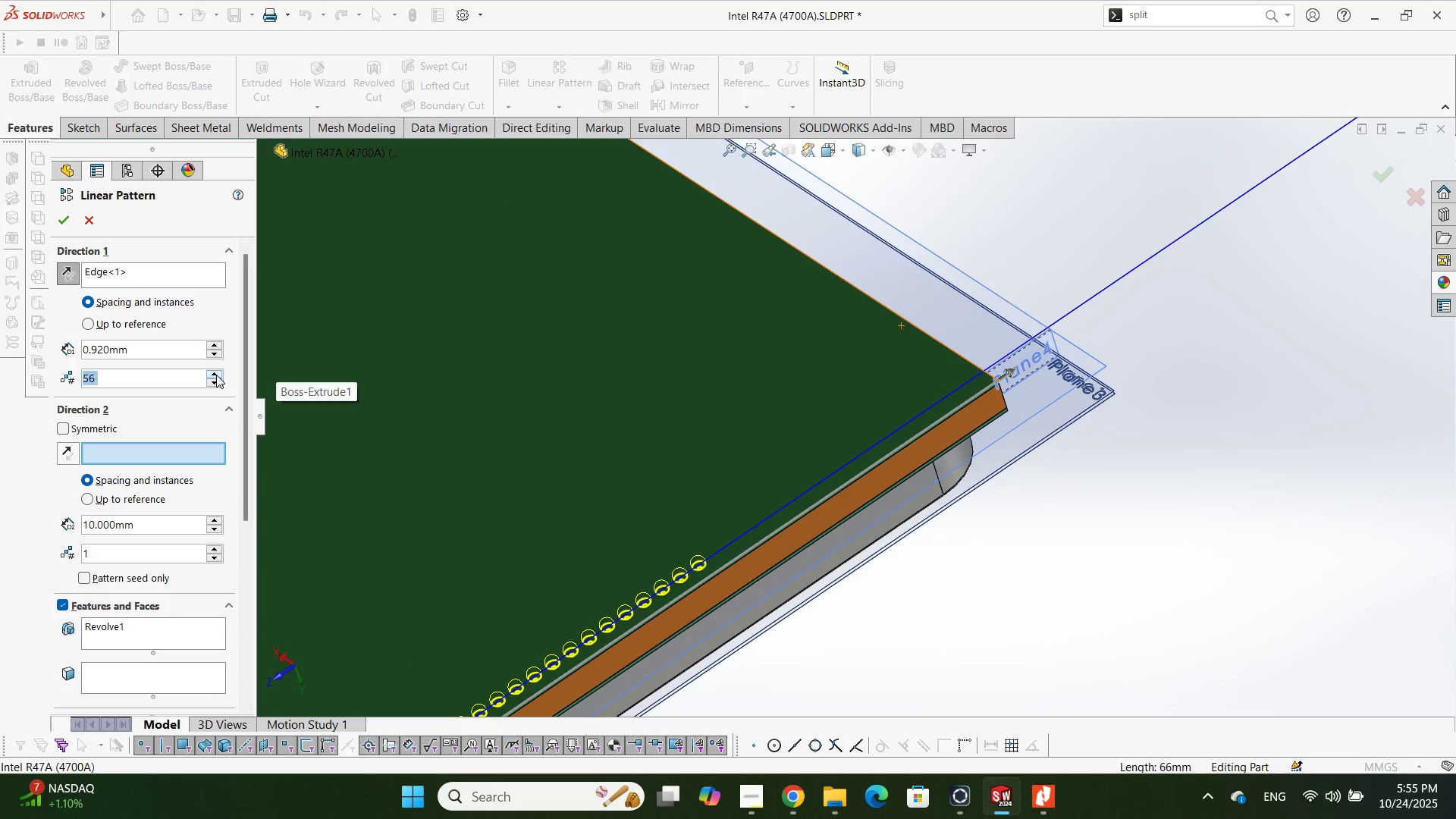 
triple_click([216, 375])
 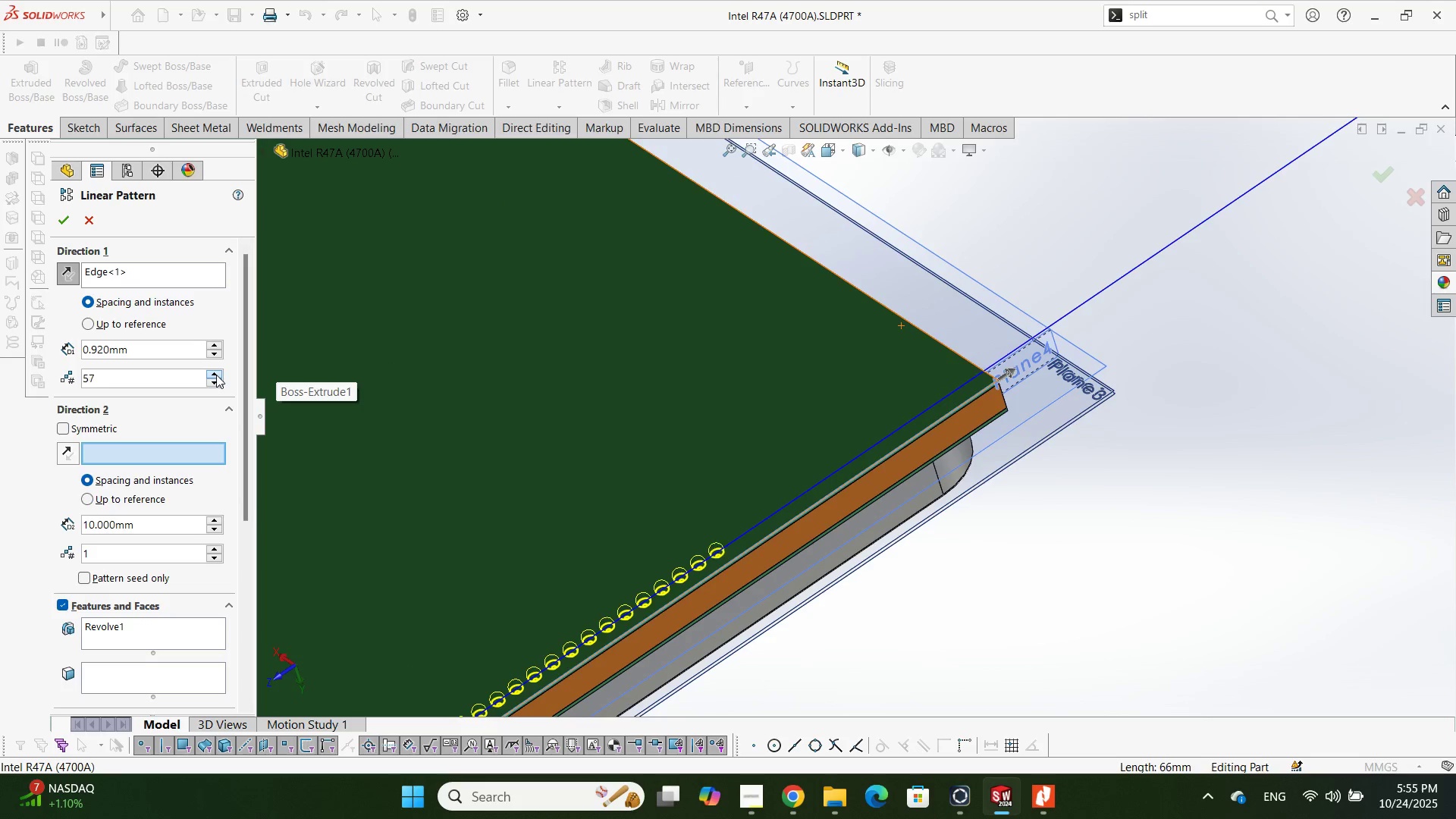 
triple_click([216, 375])
 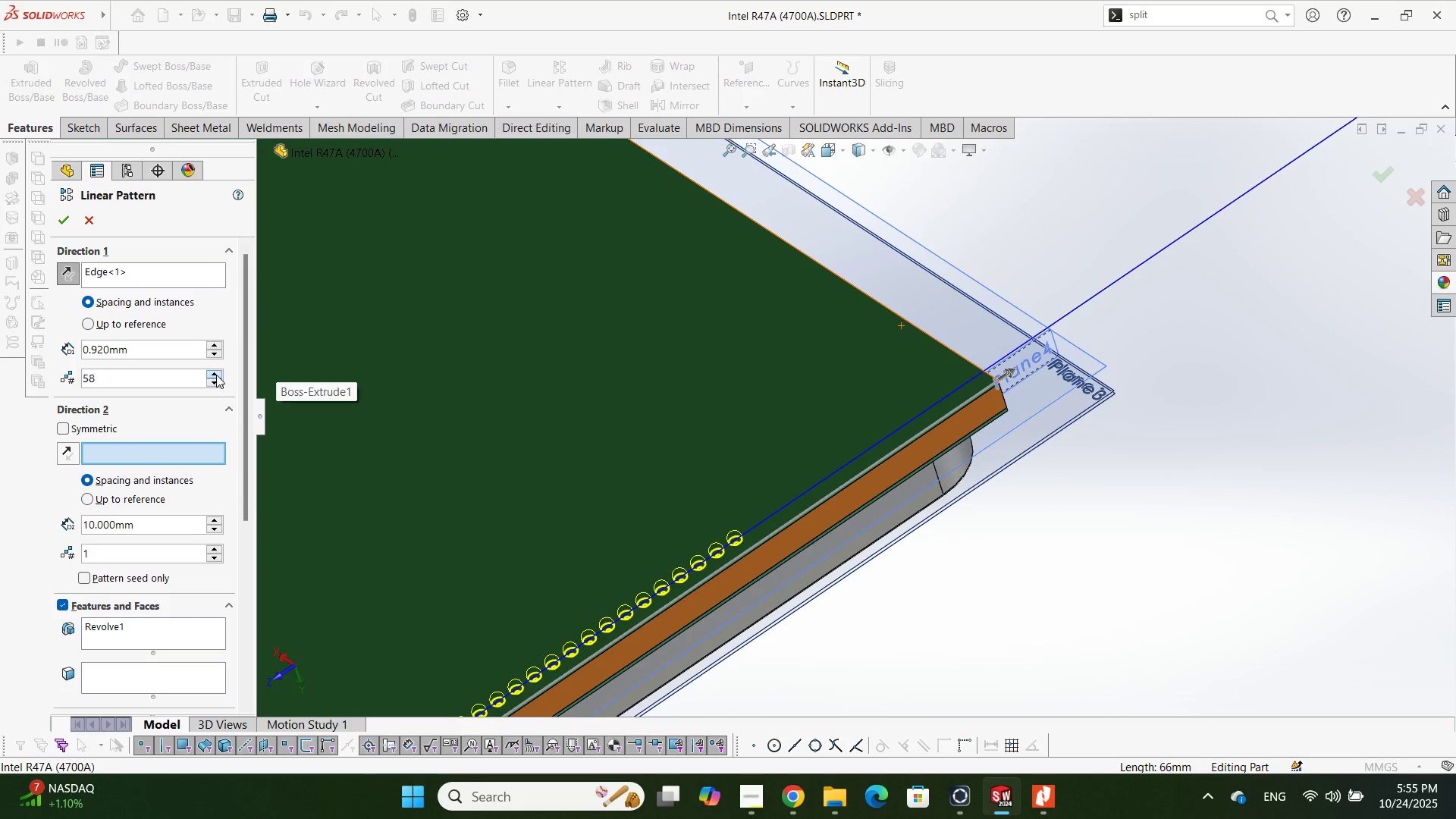 
triple_click([216, 375])
 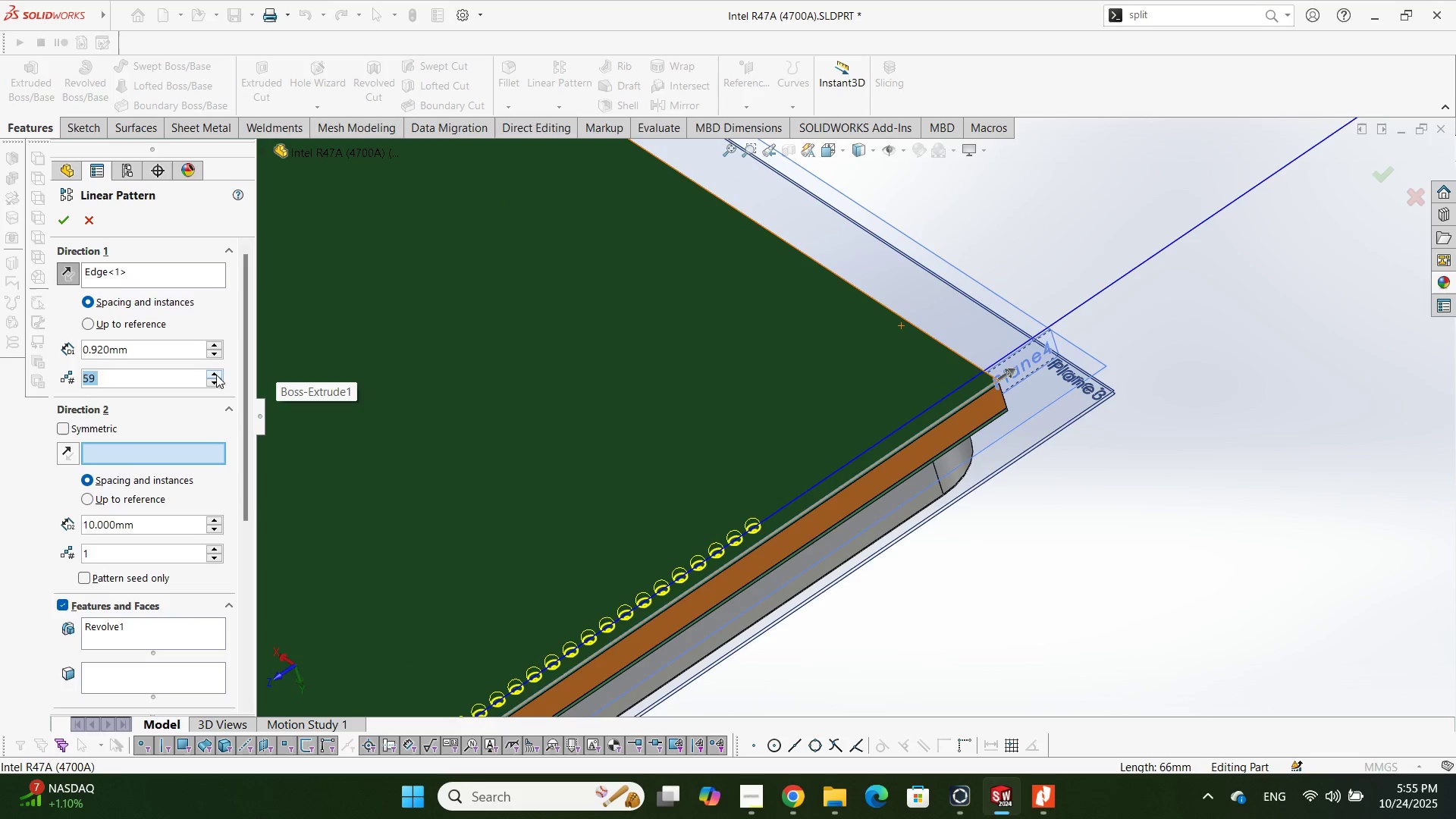 
triple_click([216, 375])
 